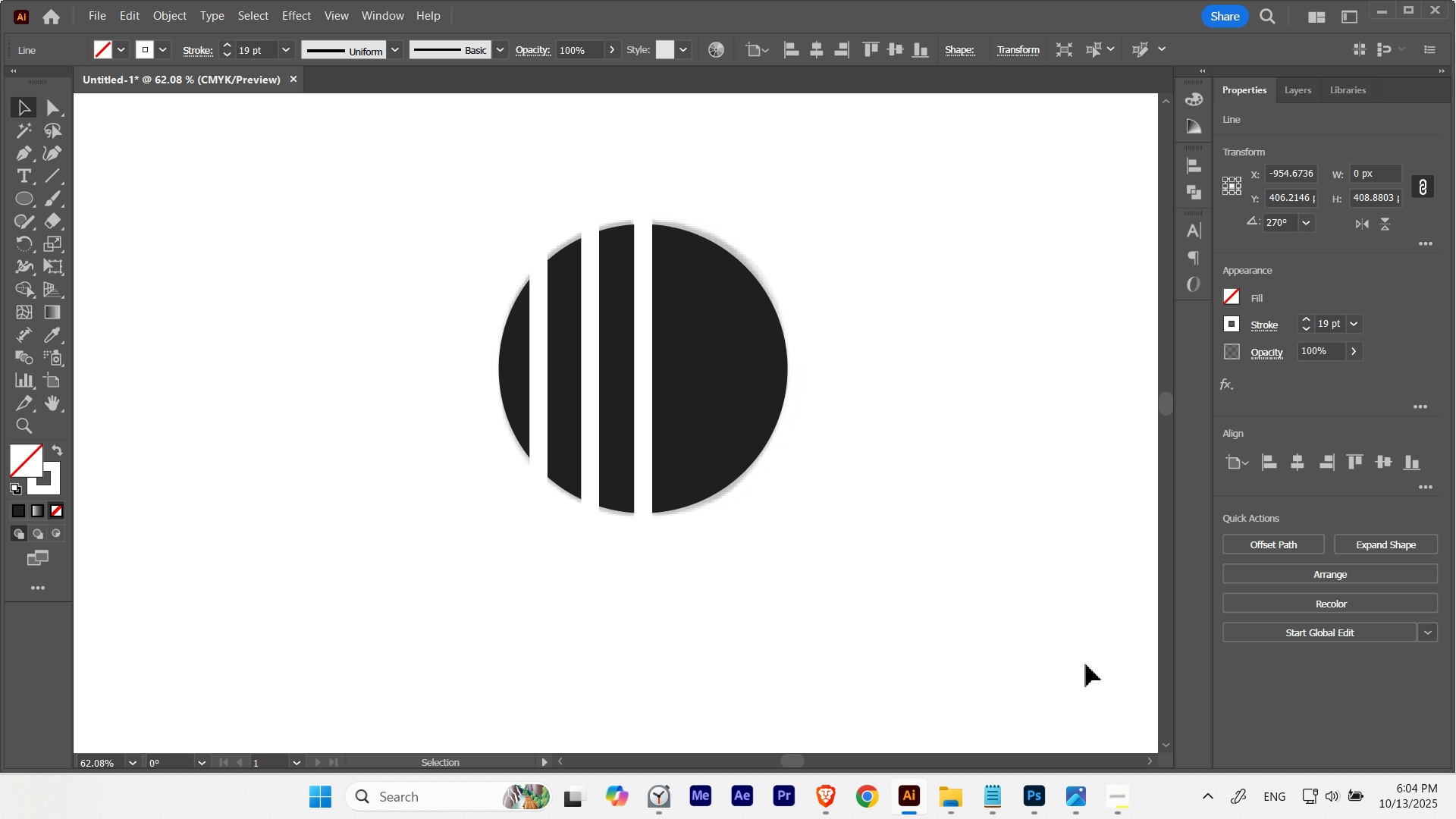 
key(ArrowRight)
 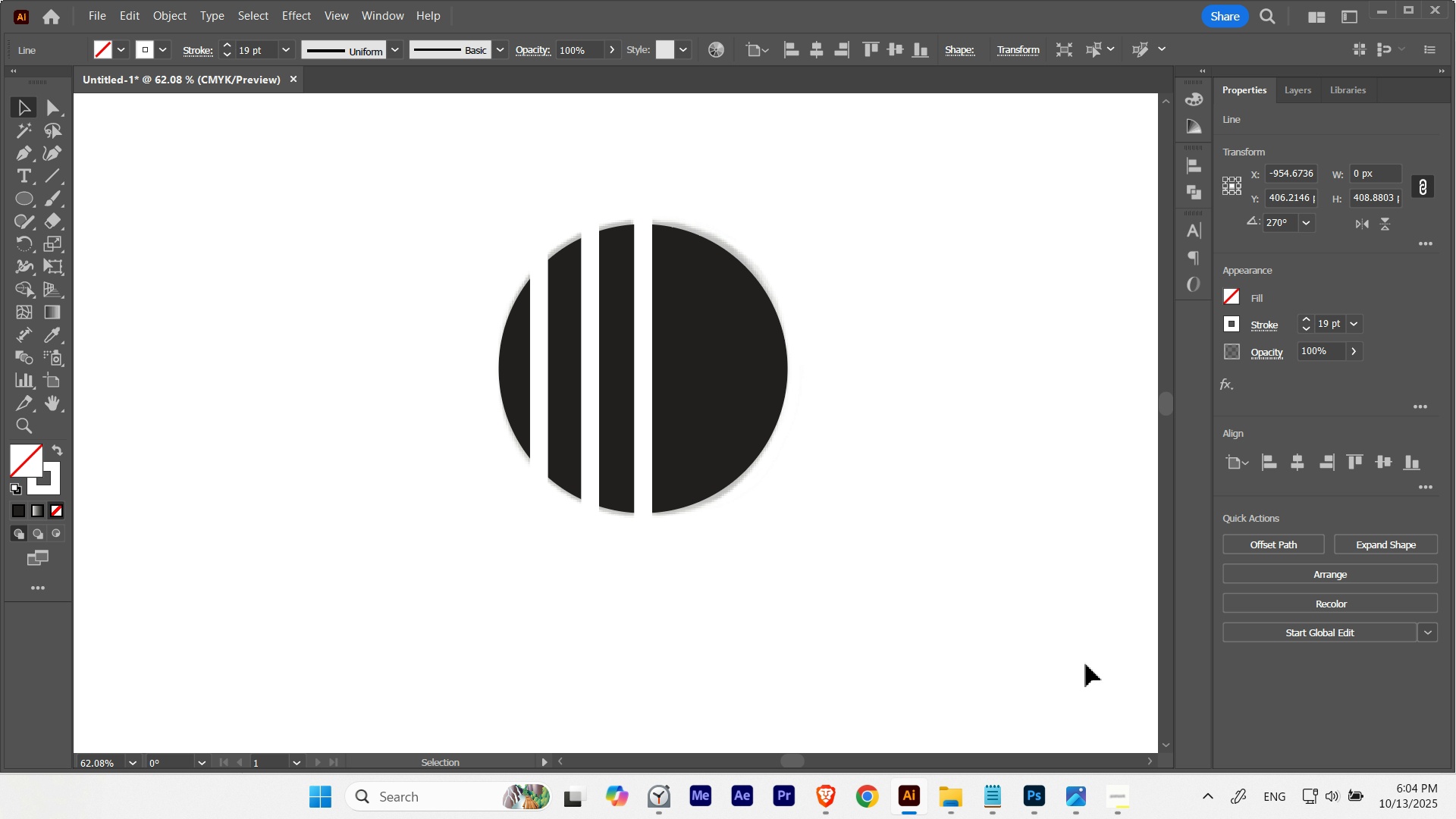 
key(ArrowRight)
 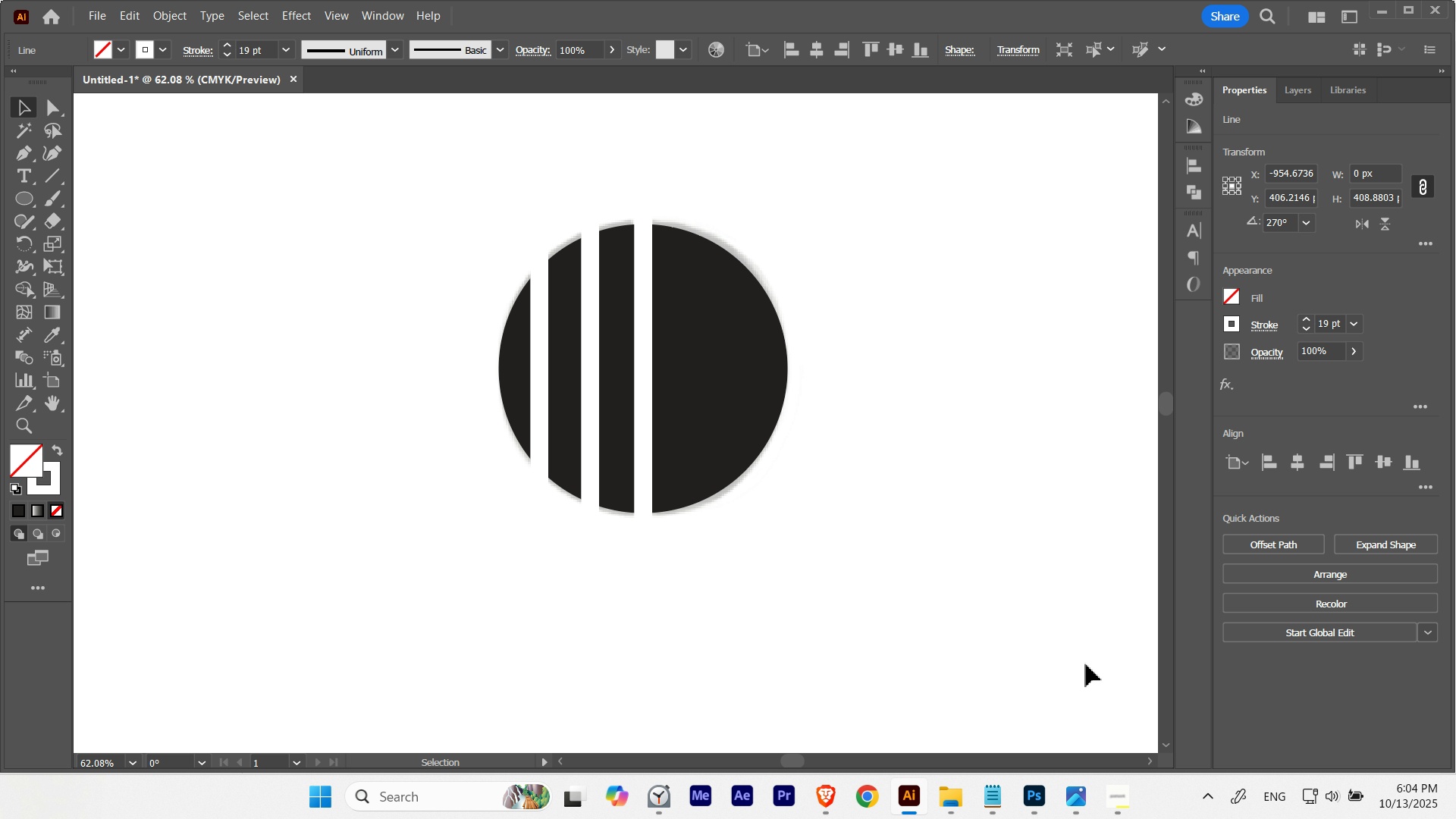 
key(ArrowRight)
 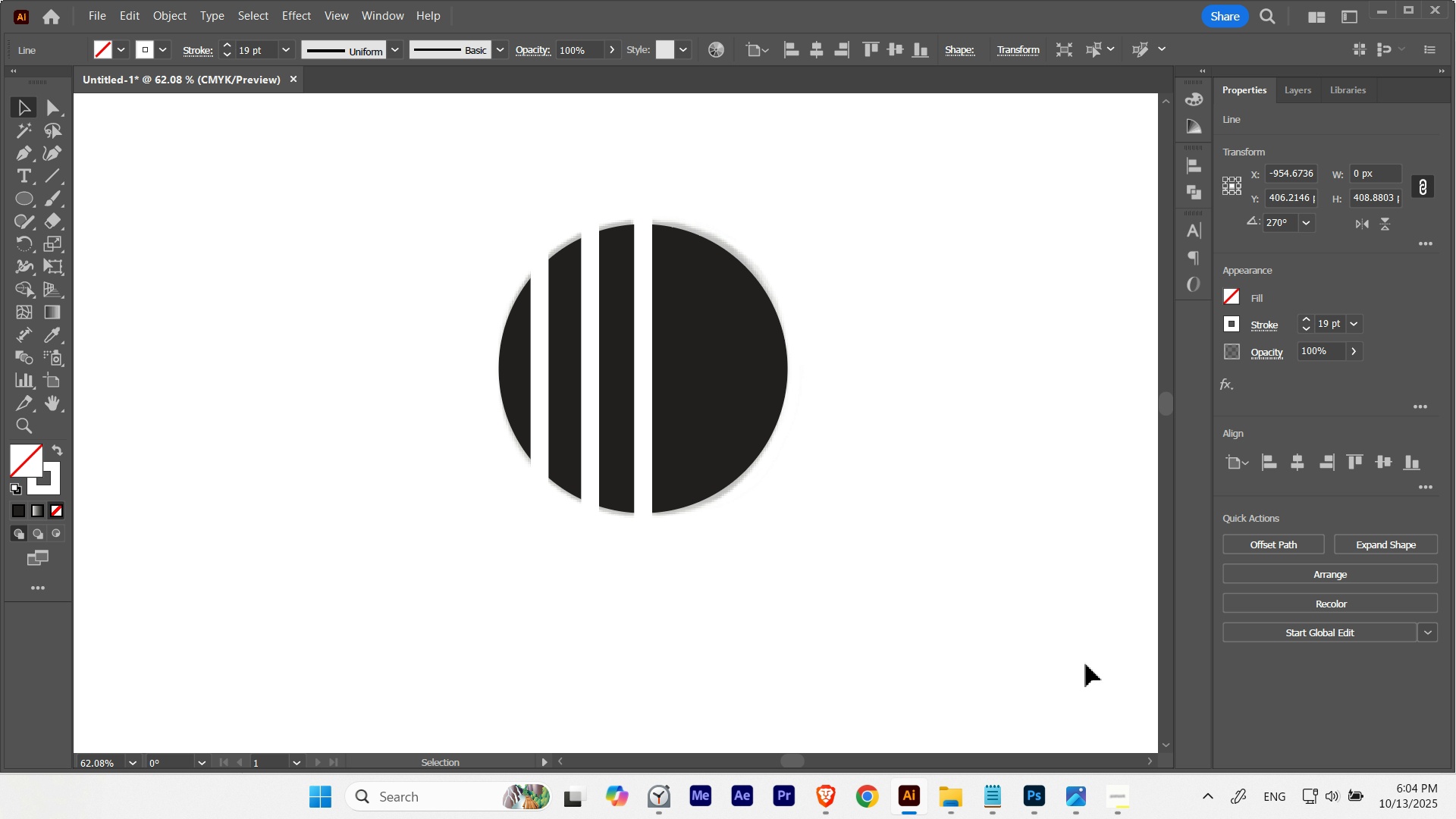 
key(ArrowRight)
 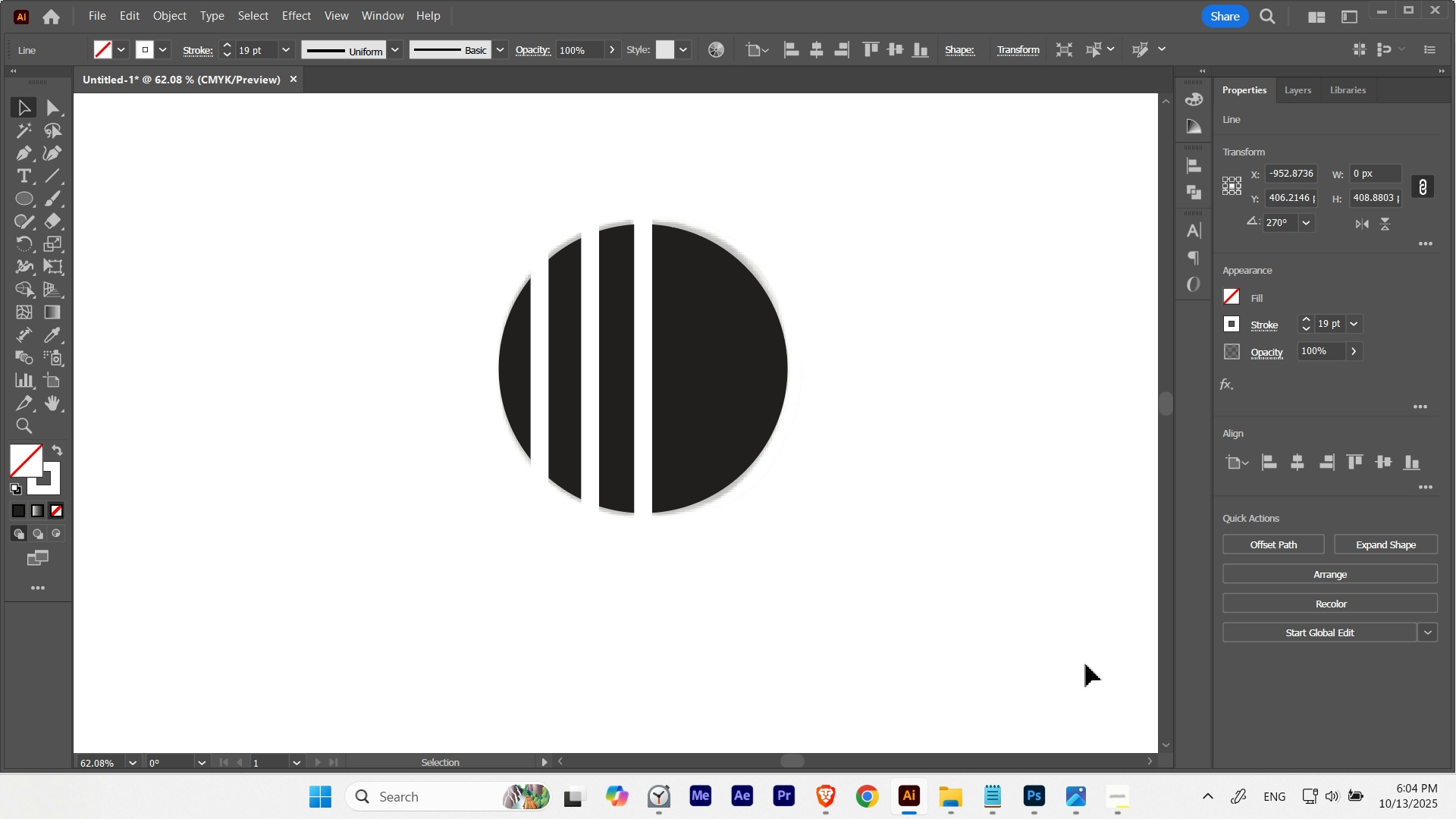 
key(ArrowLeft)
 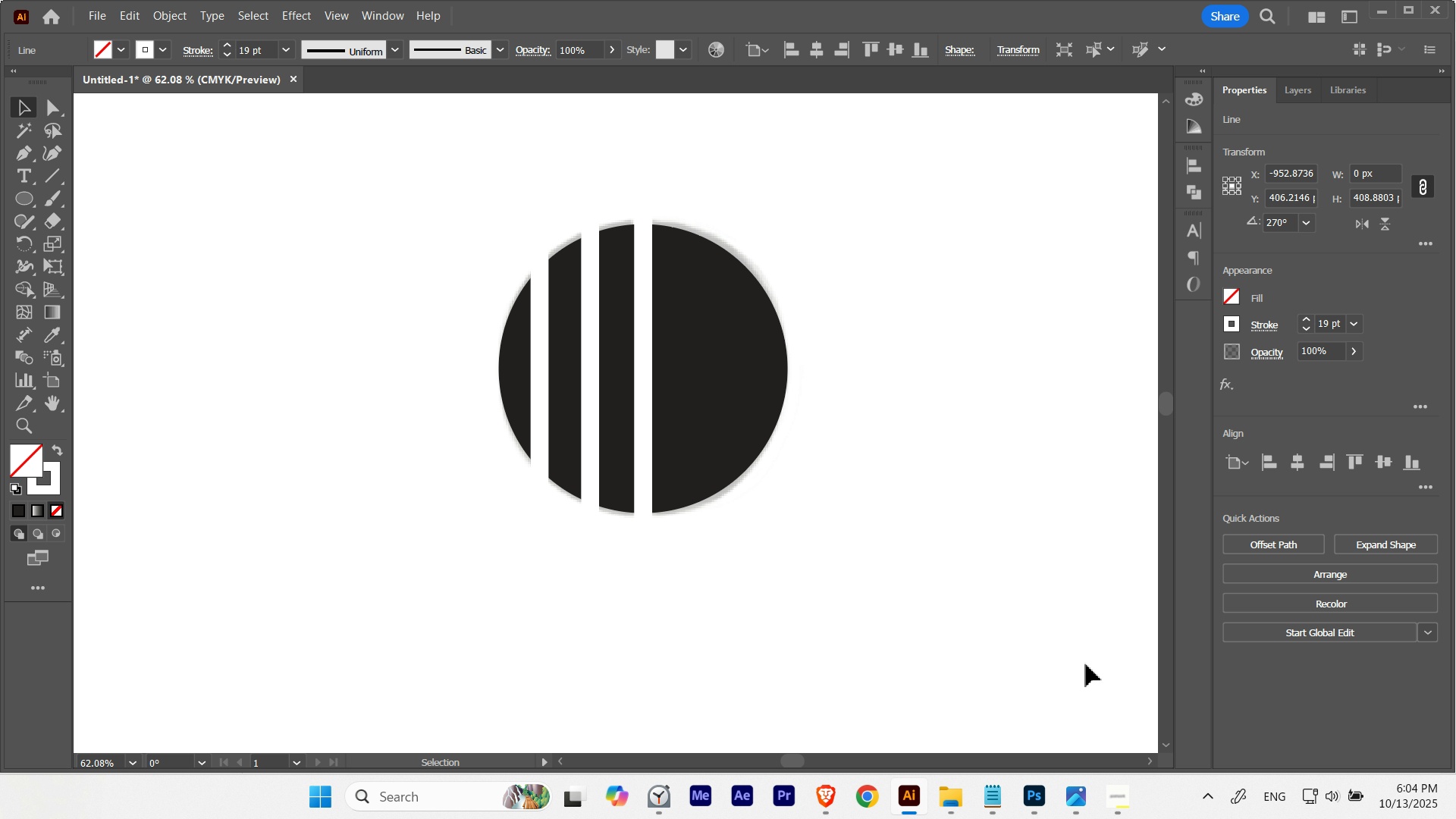 
key(ArrowRight)
 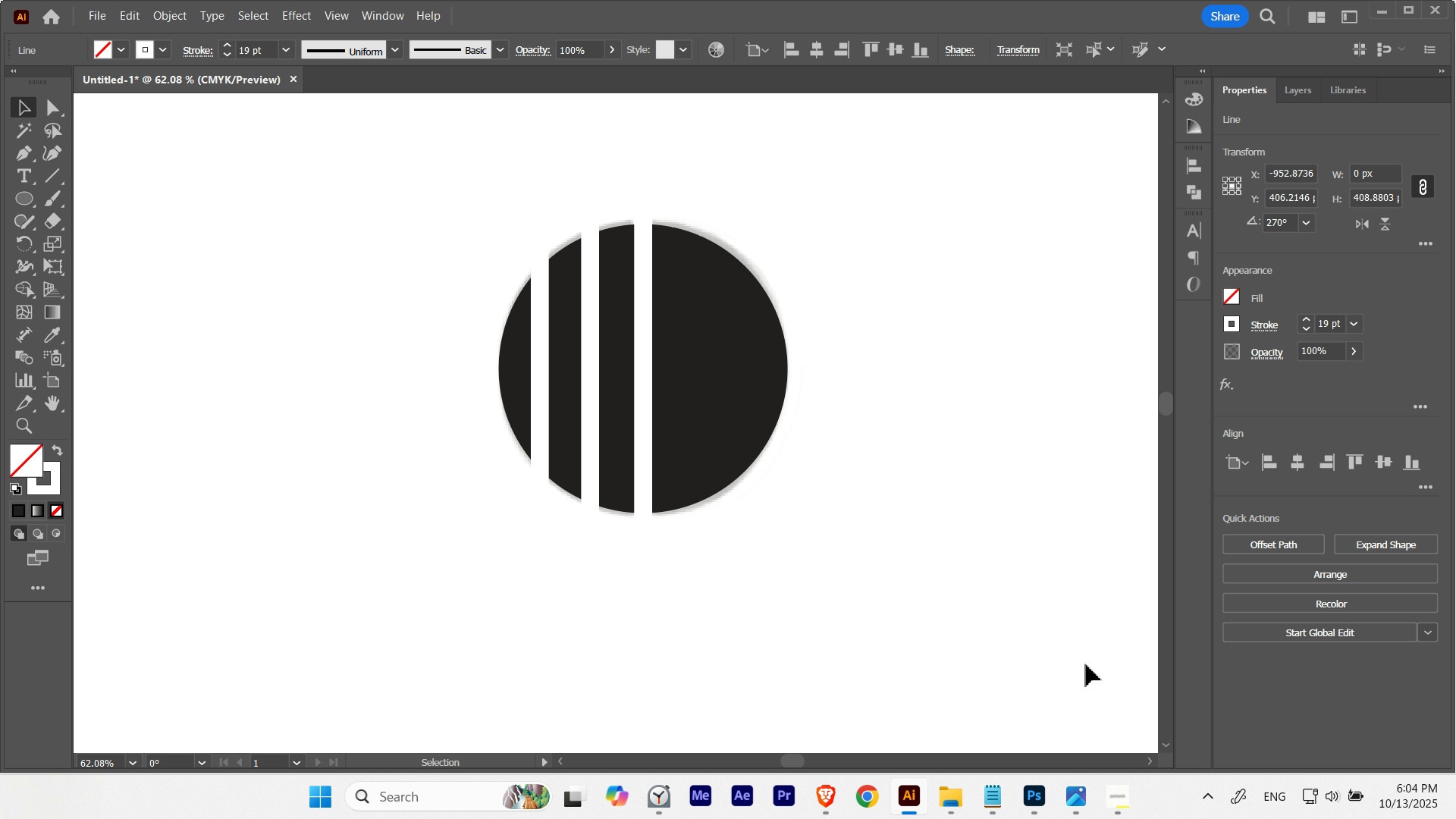 
key(ArrowRight)
 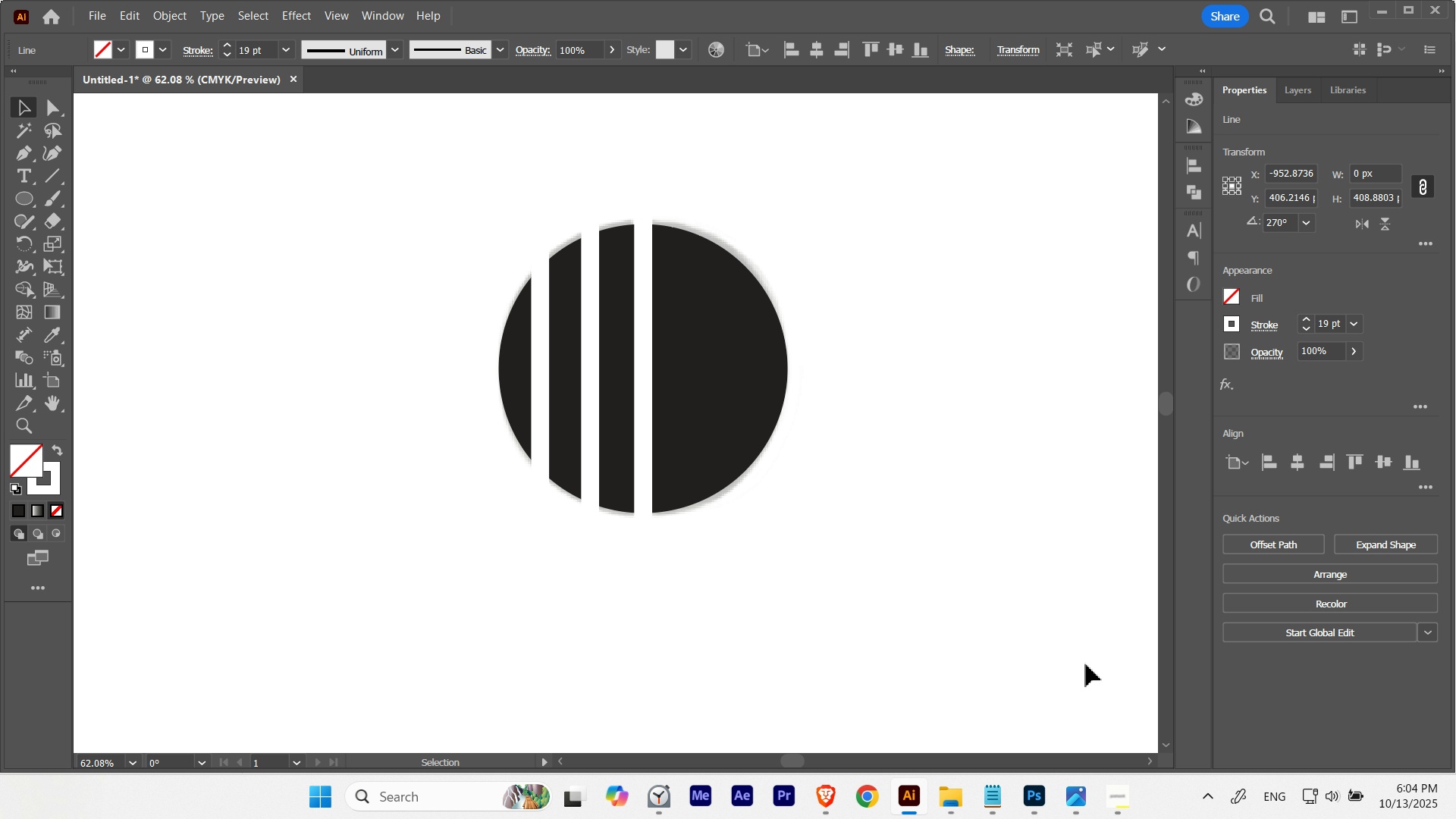 
key(ArrowRight)
 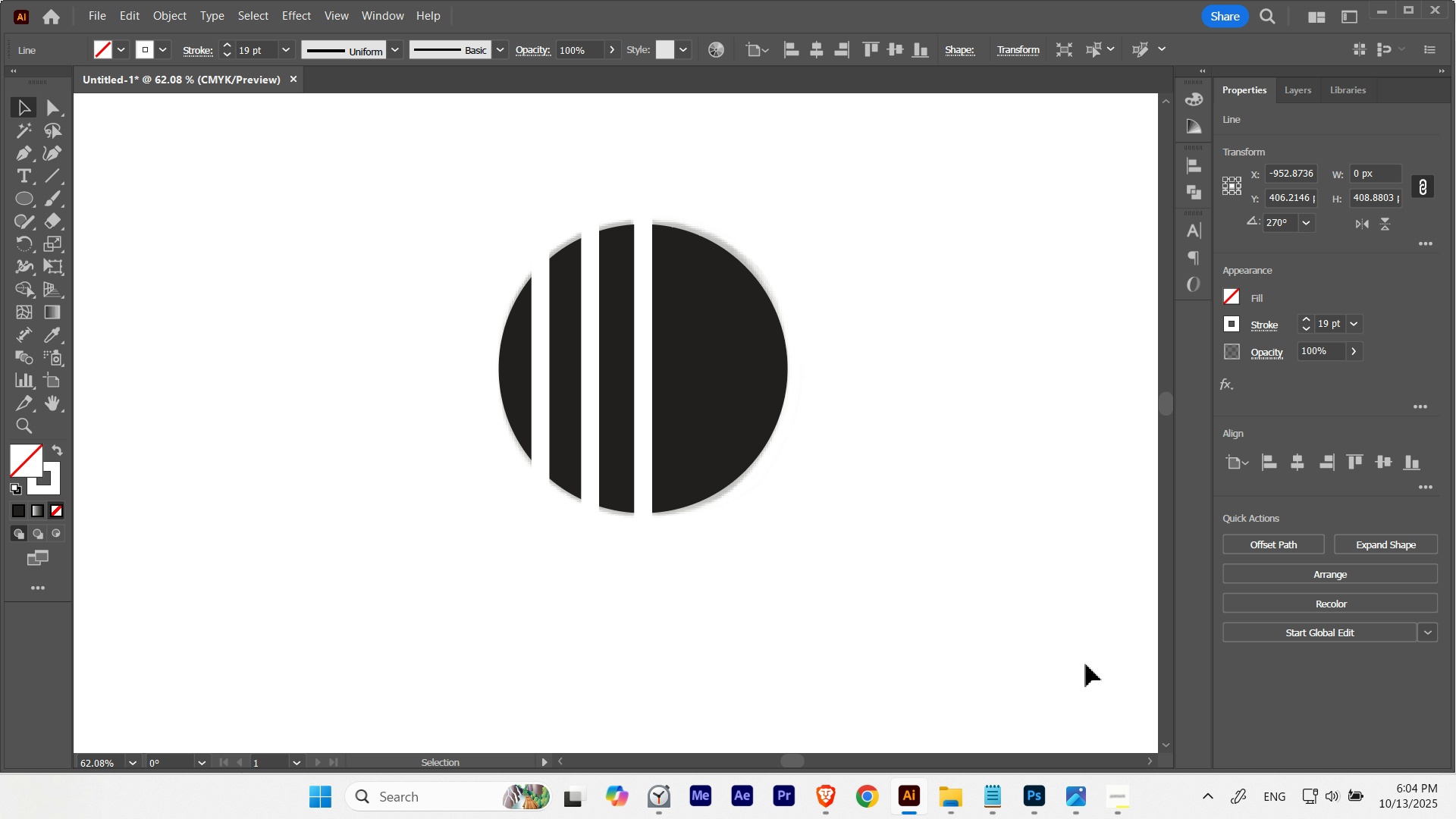 
key(ArrowRight)
 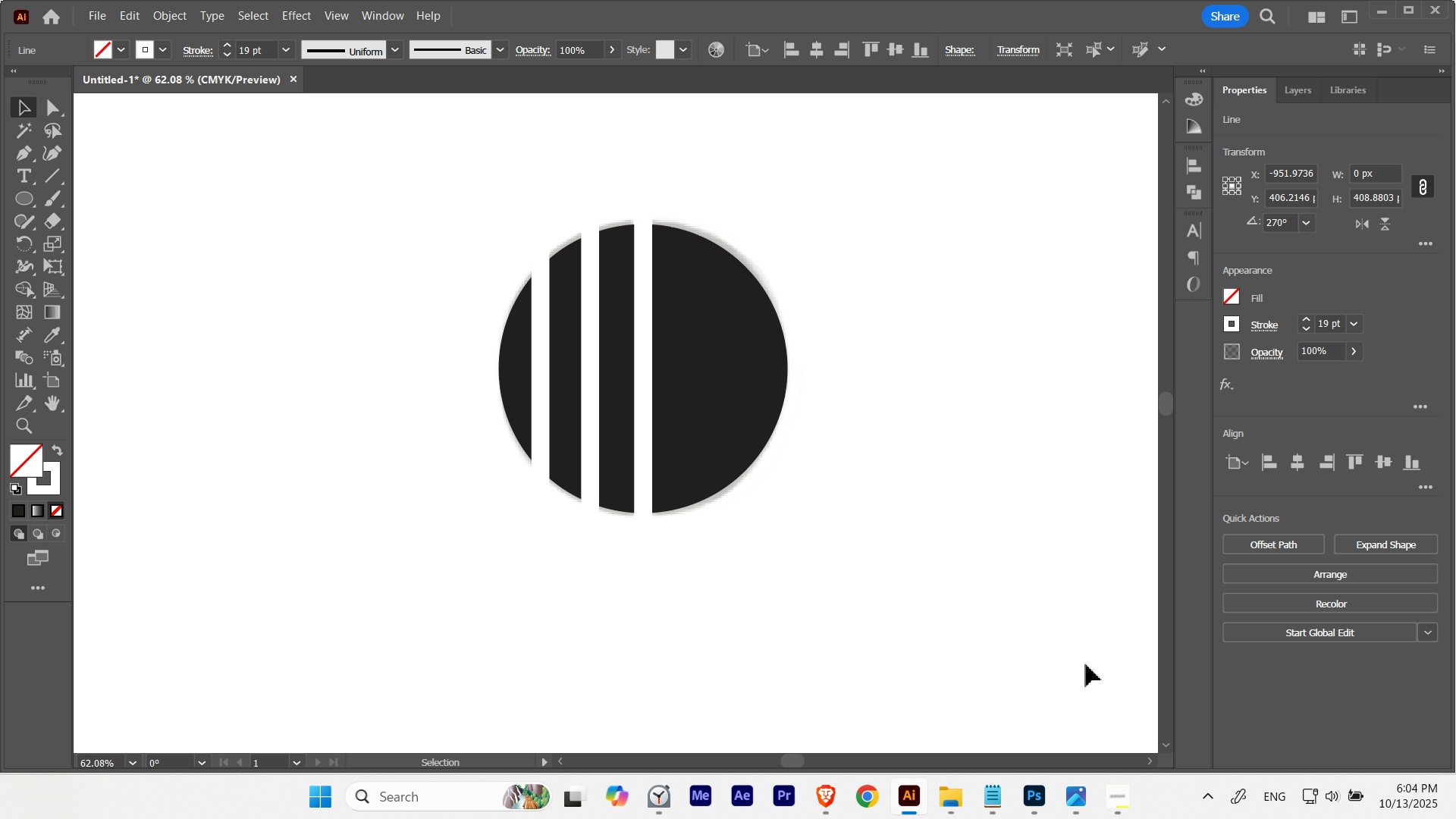 
key(ArrowRight)
 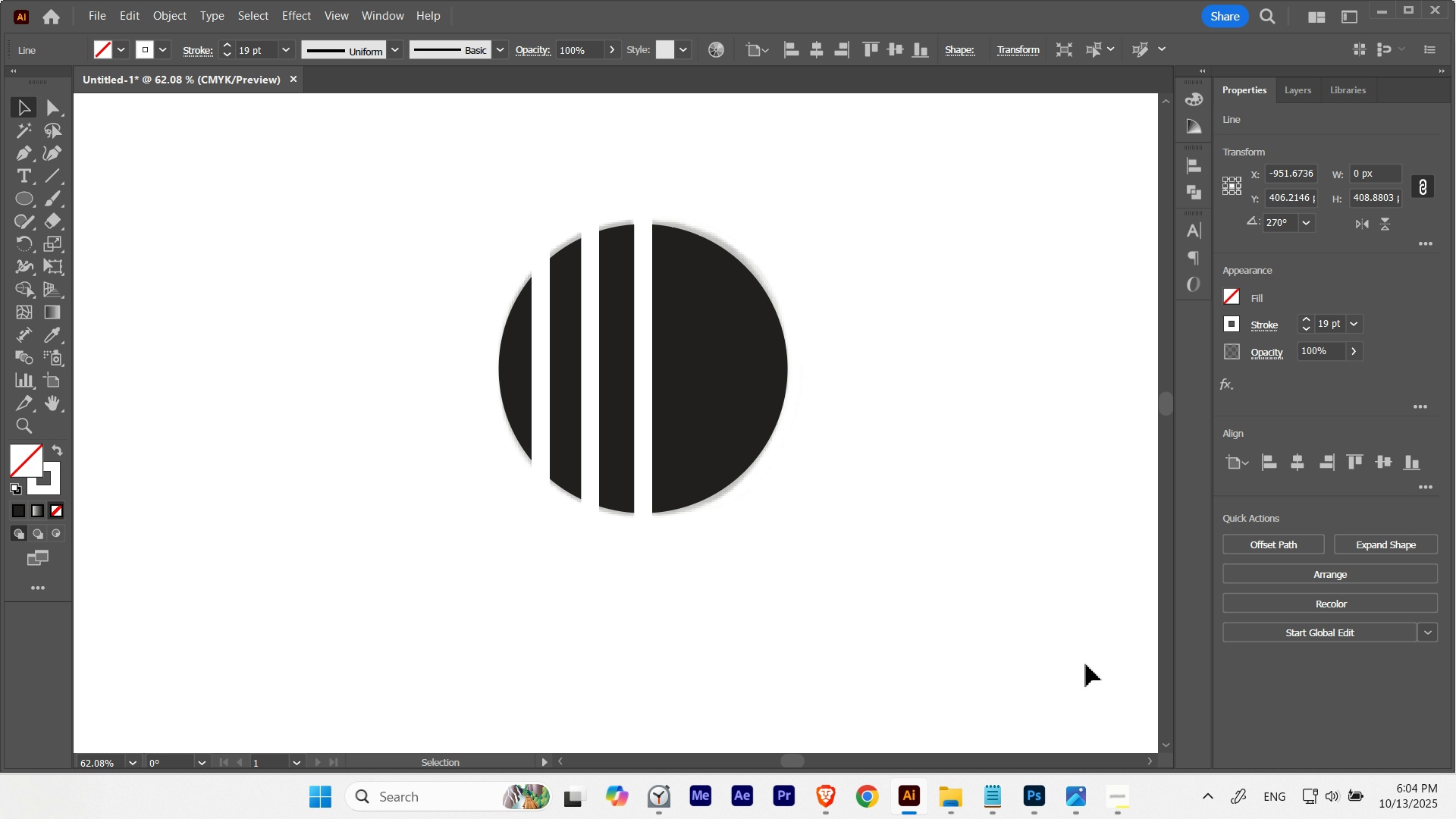 
key(ArrowLeft)
 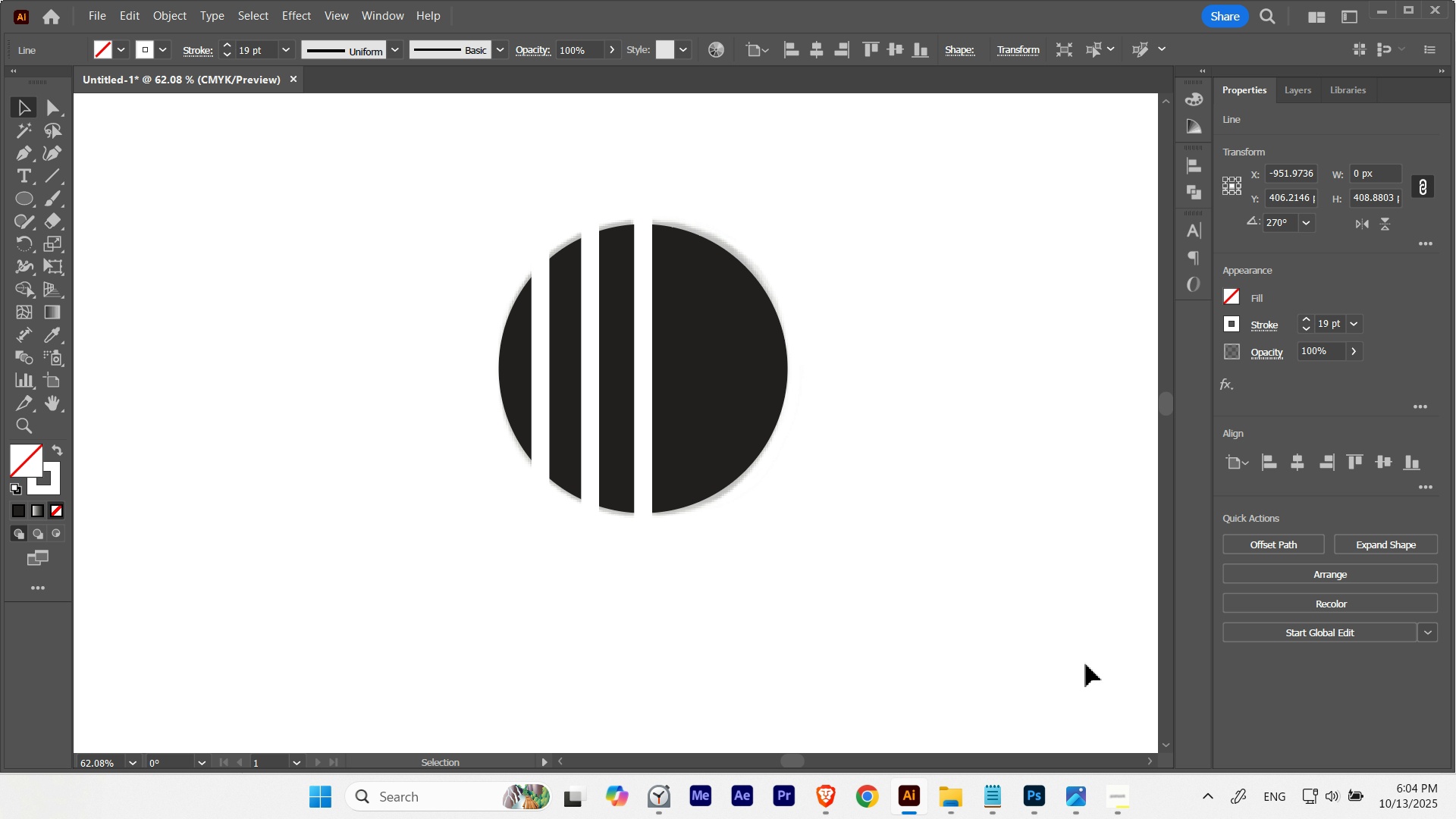 
key(ArrowRight)
 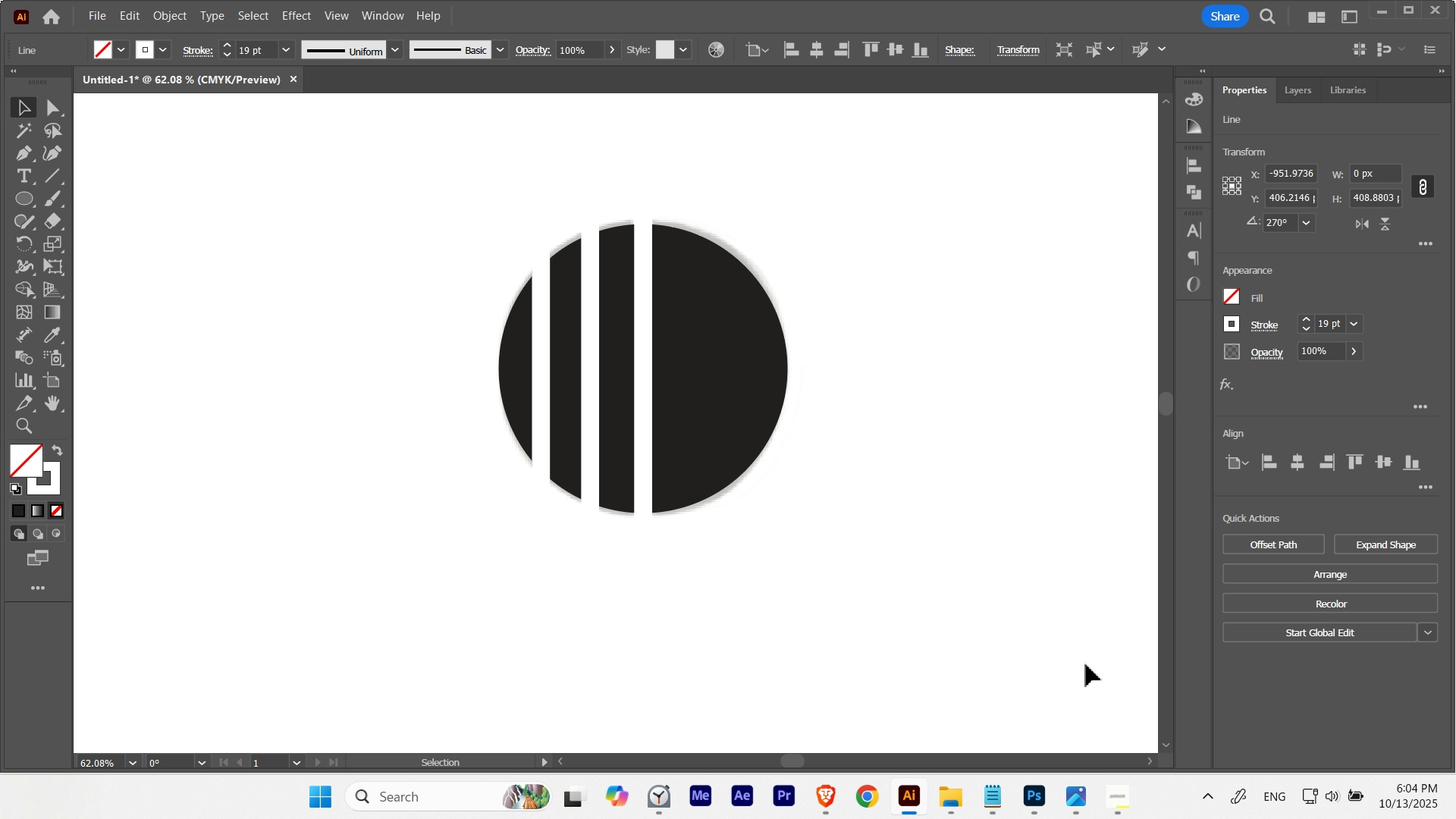 
key(ArrowRight)
 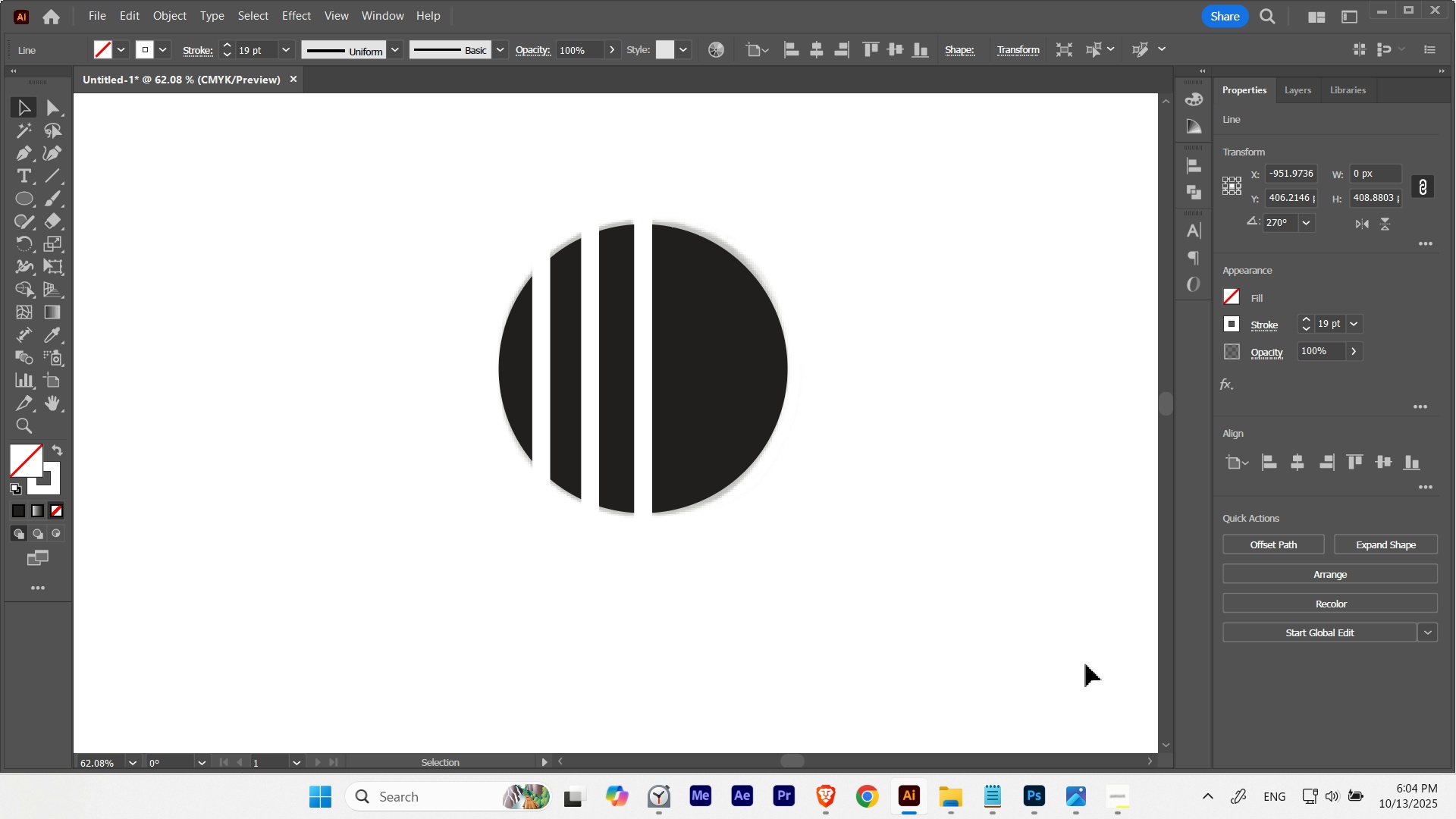 
key(ArrowRight)
 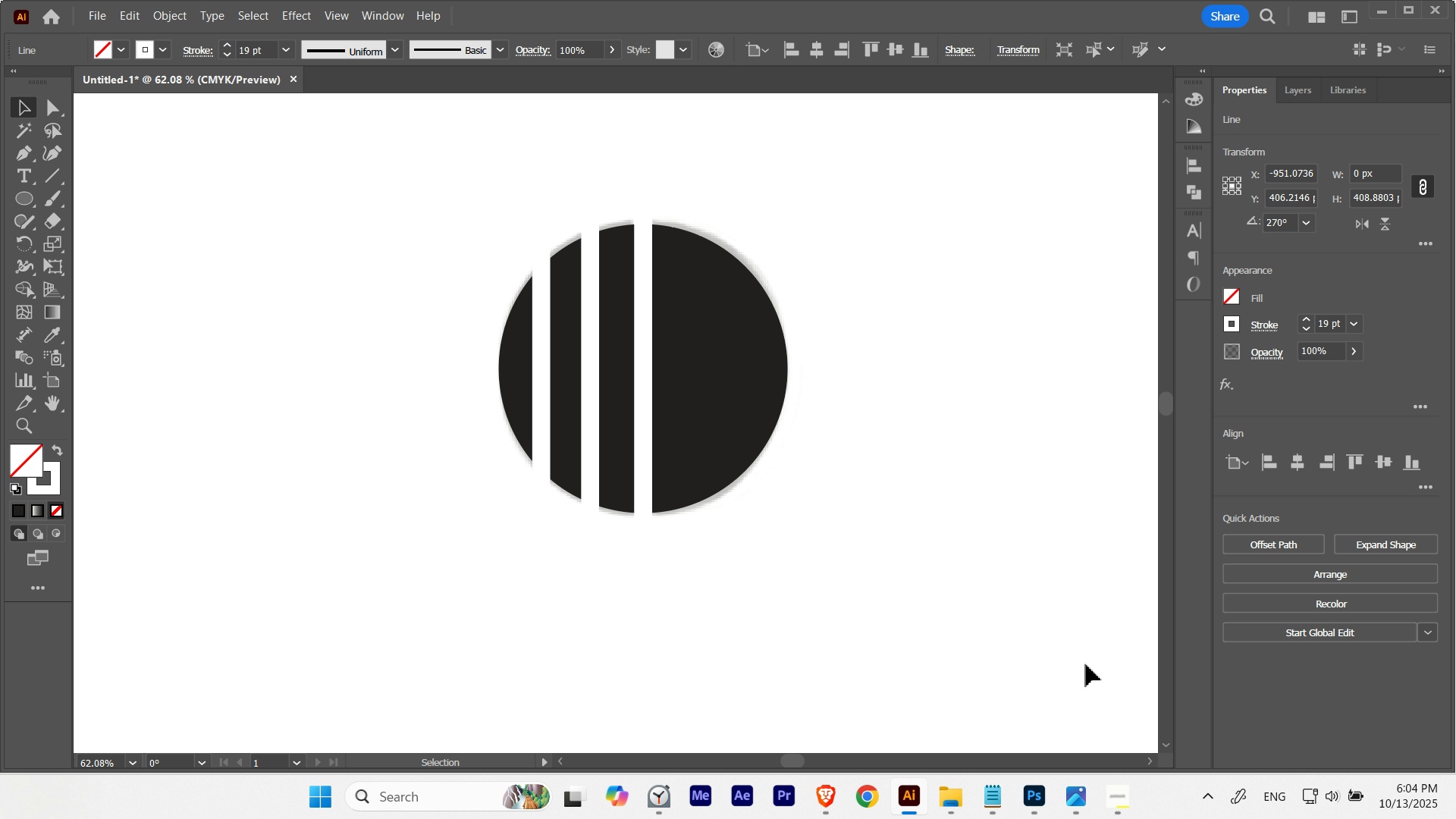 
key(ArrowLeft)
 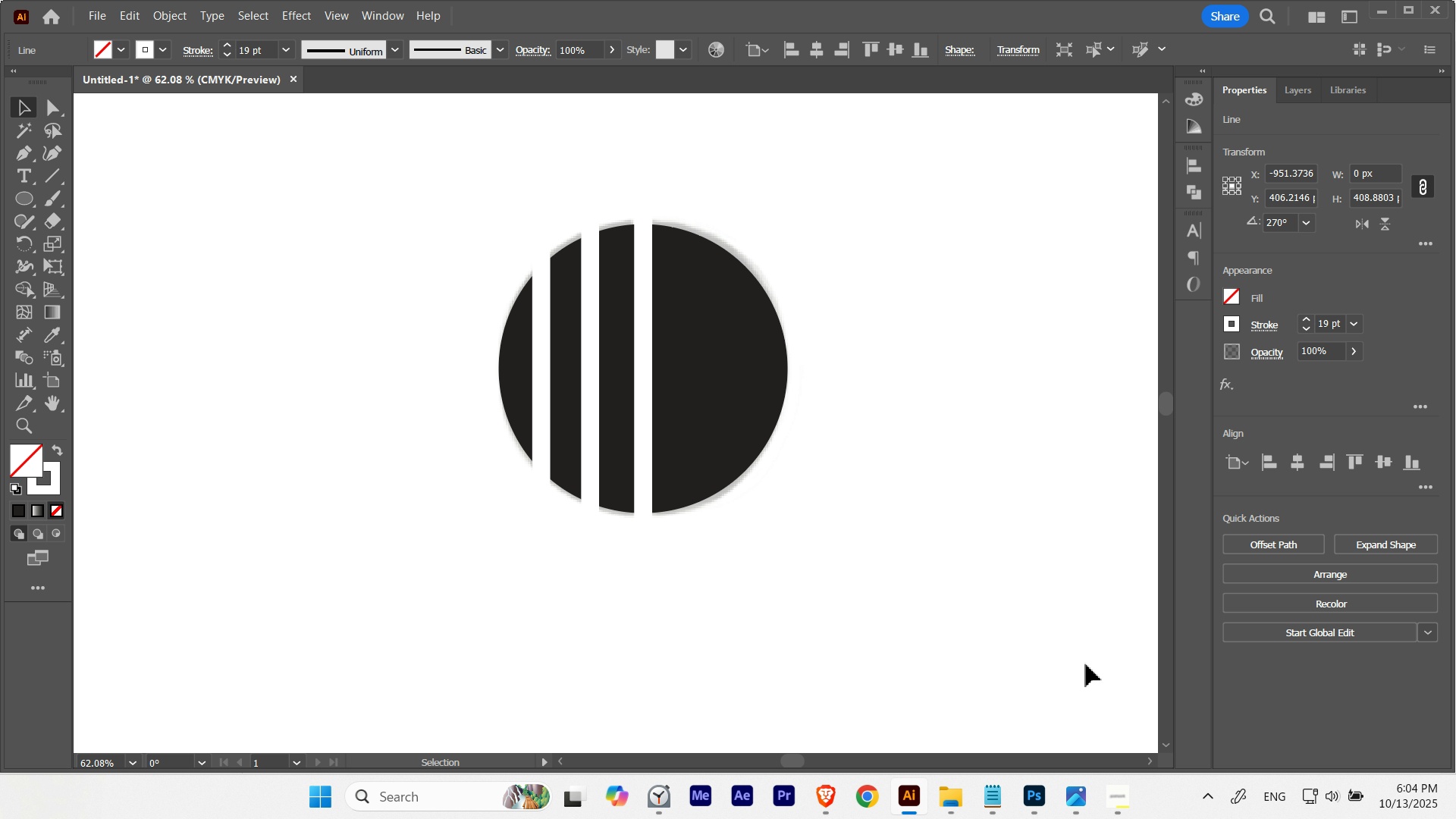 
key(ArrowRight)
 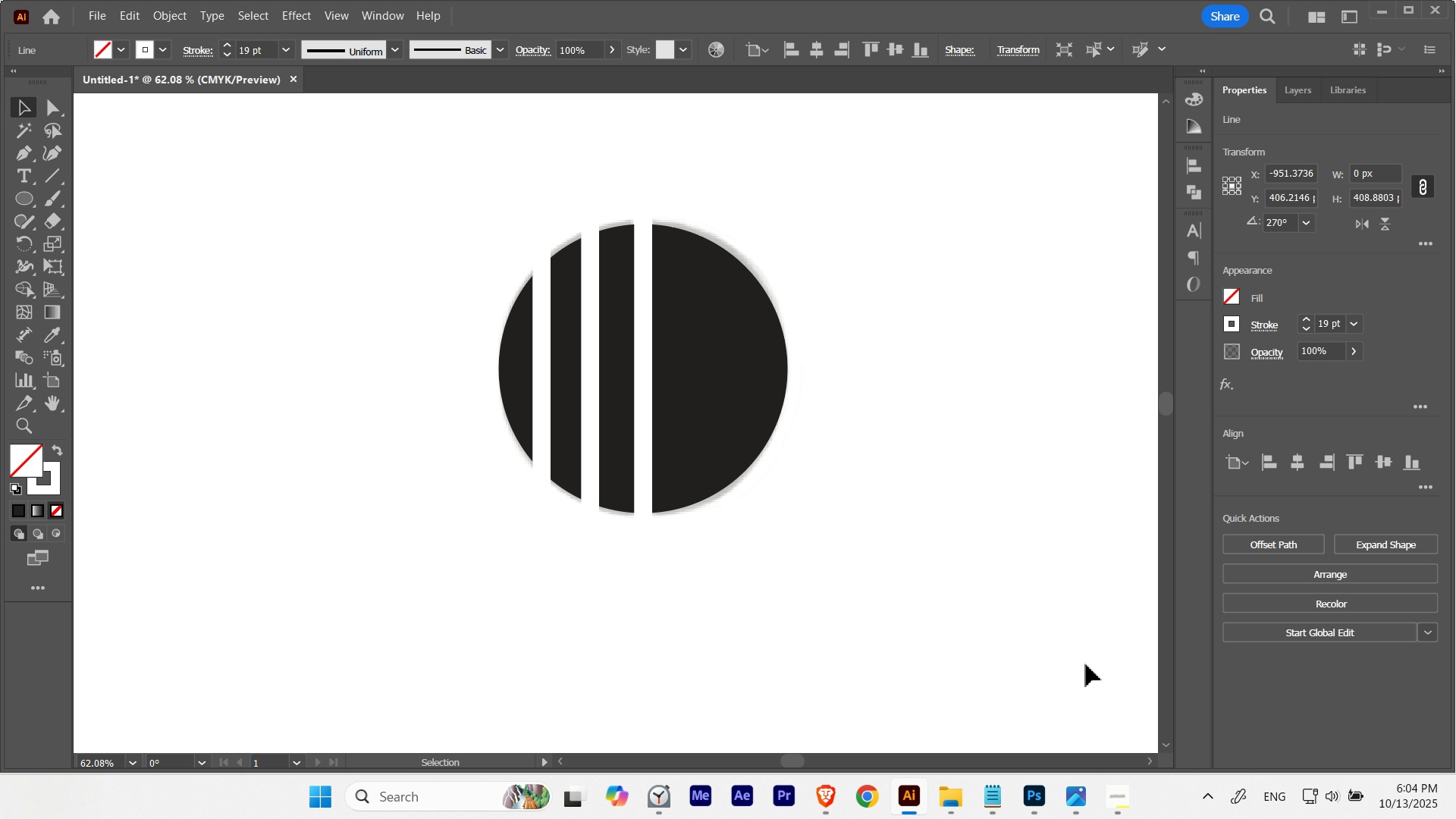 
key(ArrowRight)
 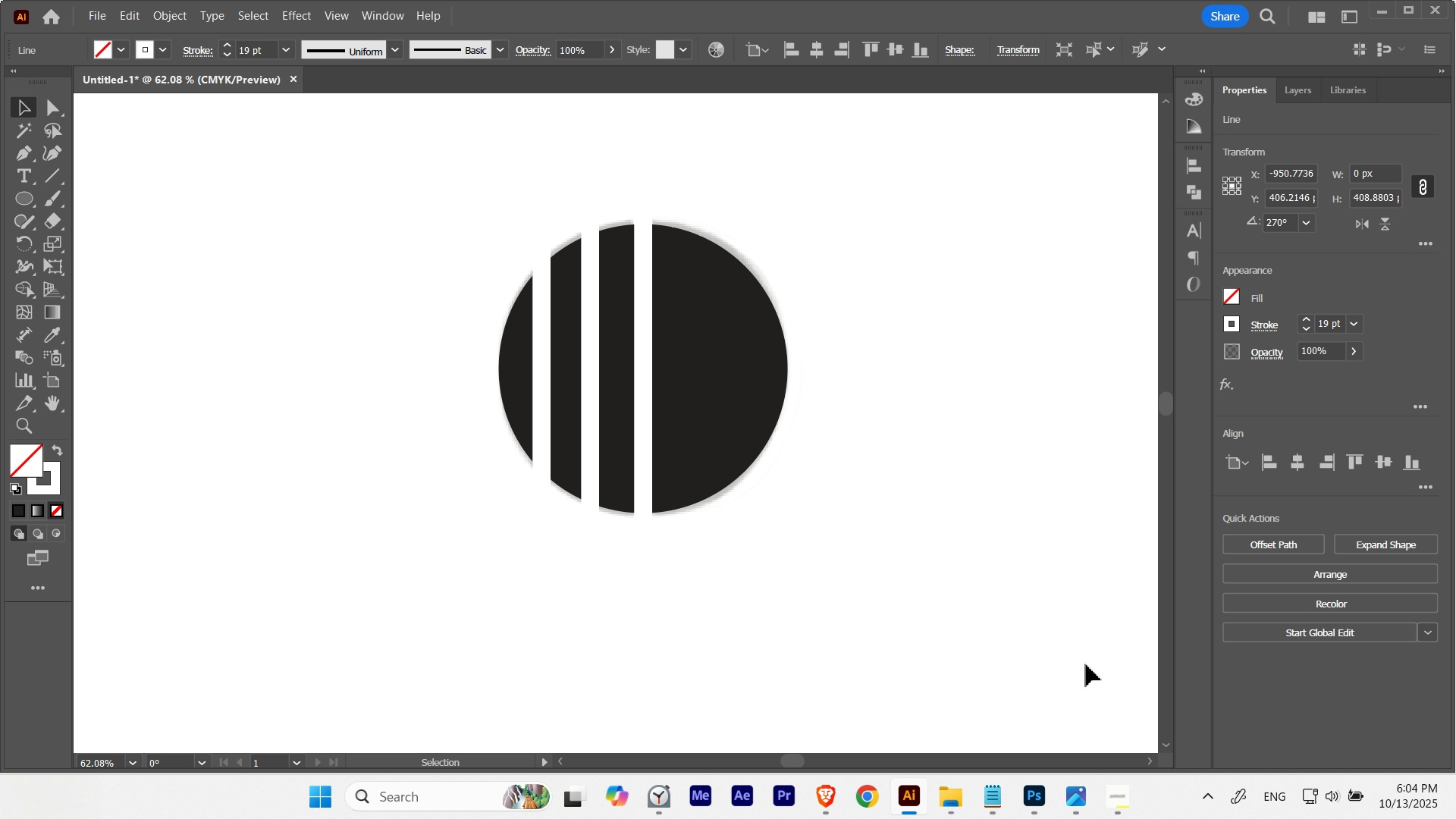 
key(ArrowRight)
 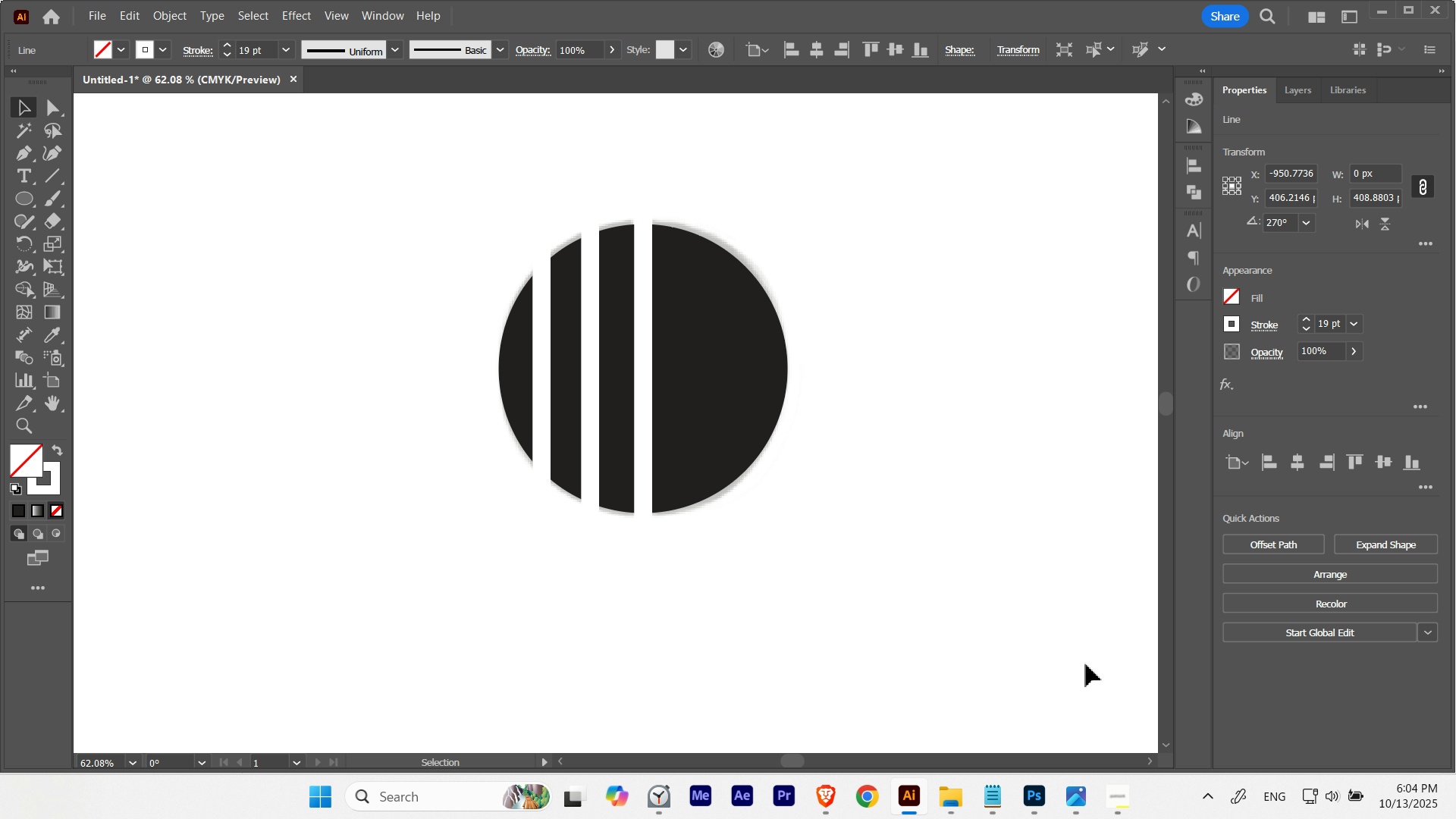 
key(ArrowLeft)
 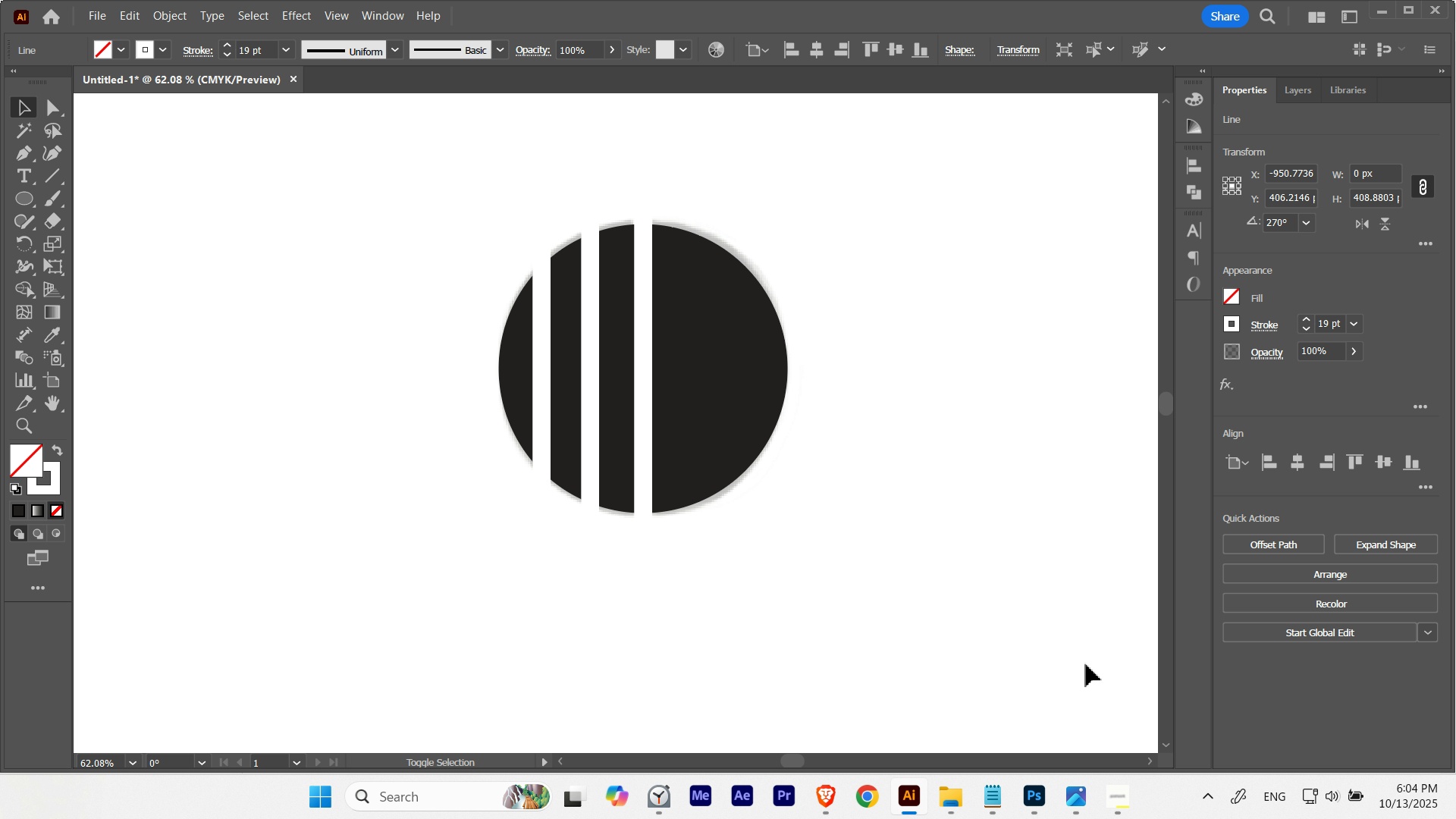 
key(Shift+ArrowRight)
 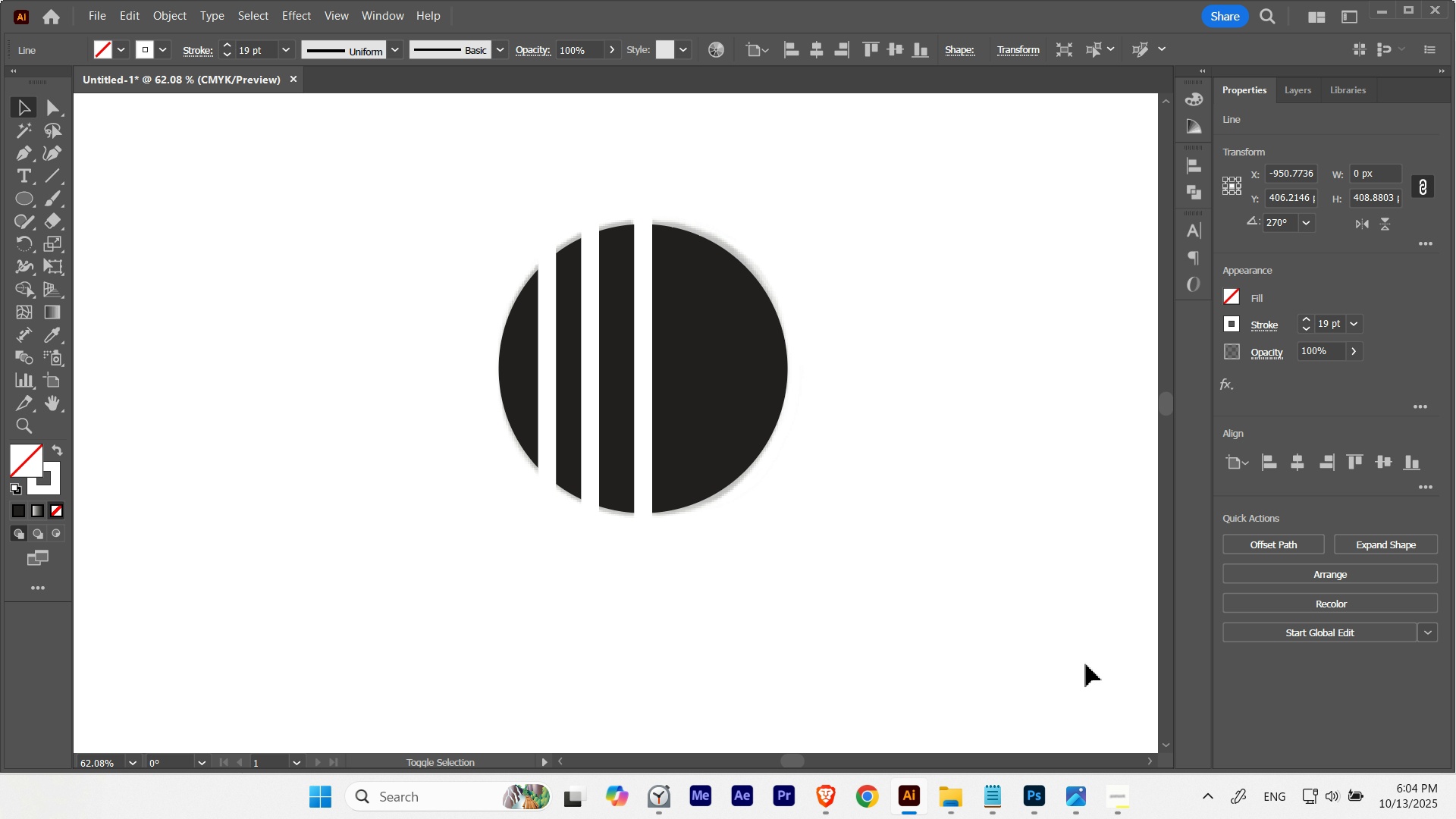 
key(Shift+ArrowRight)
 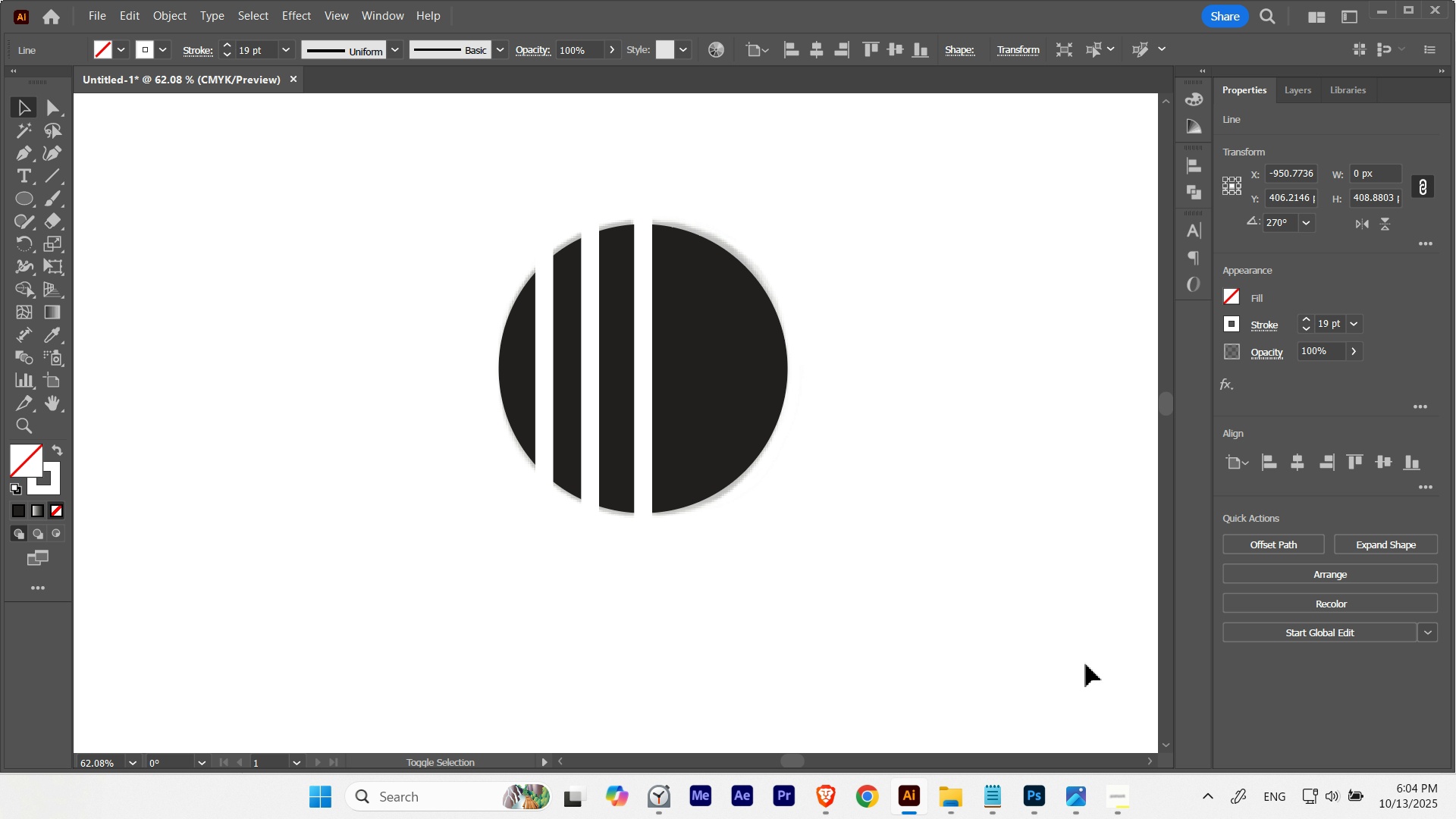 
key(Shift+ArrowLeft)
 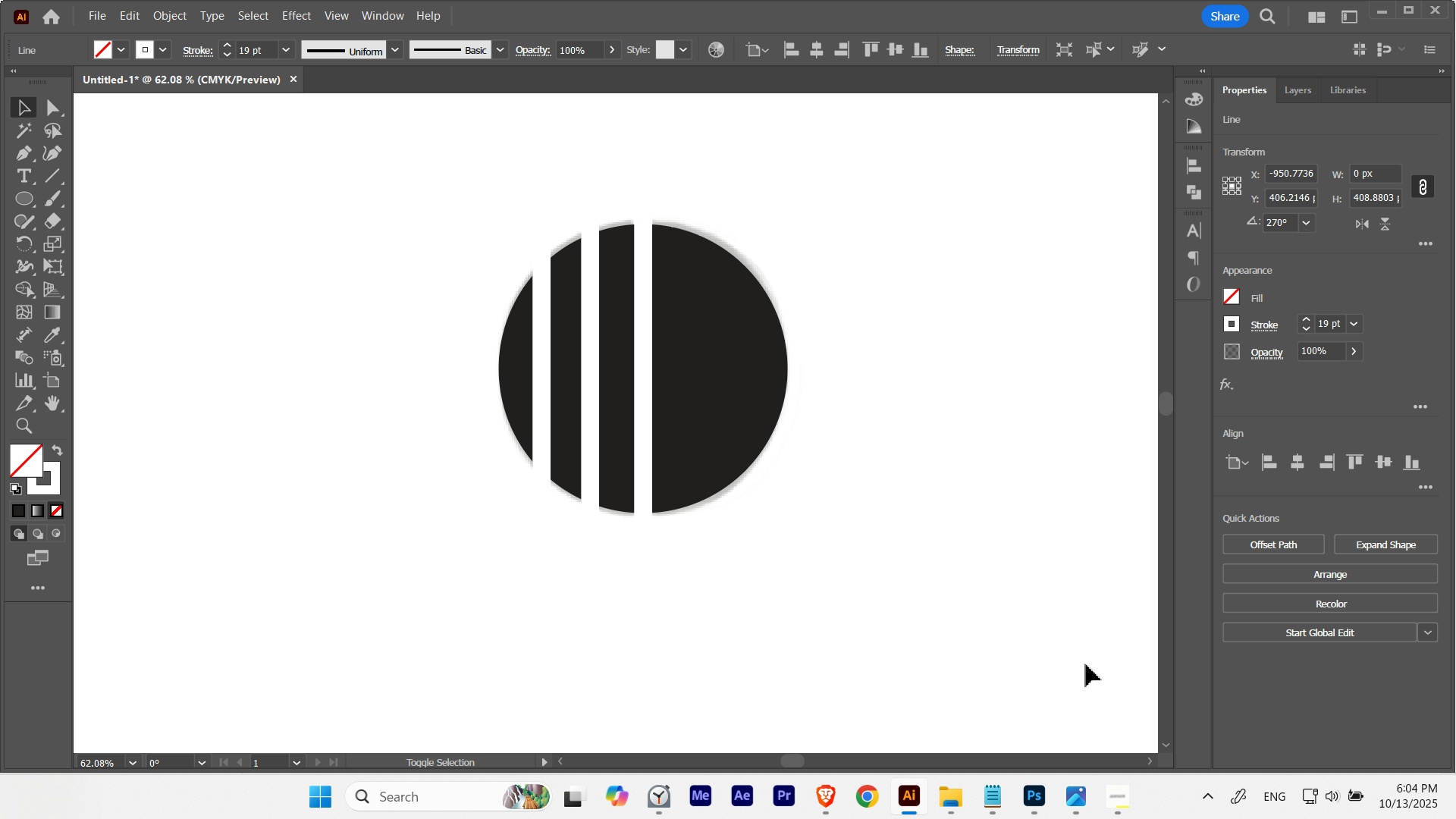 
key(Shift+ArrowLeft)
 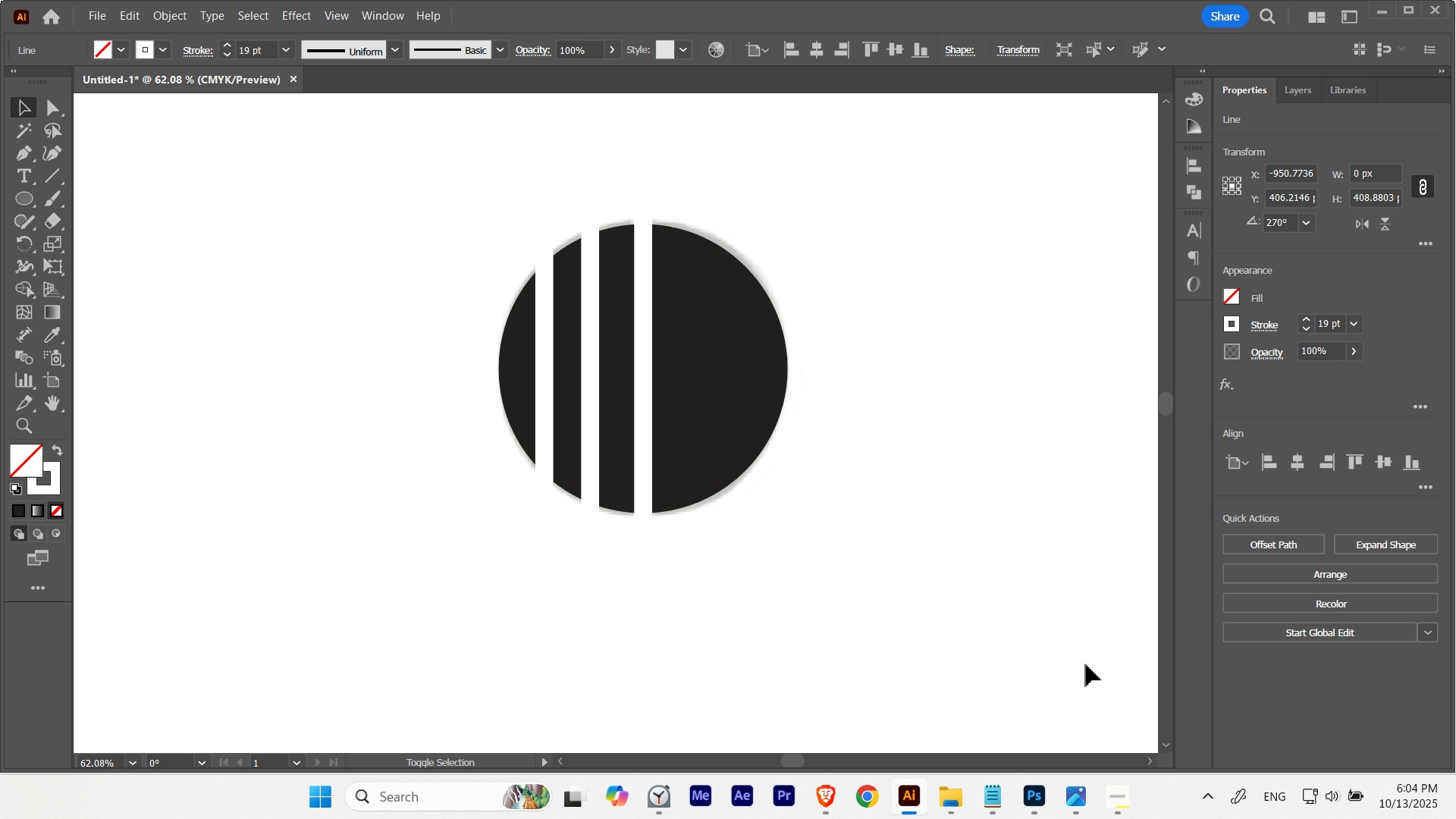 
key(Shift+ArrowRight)
 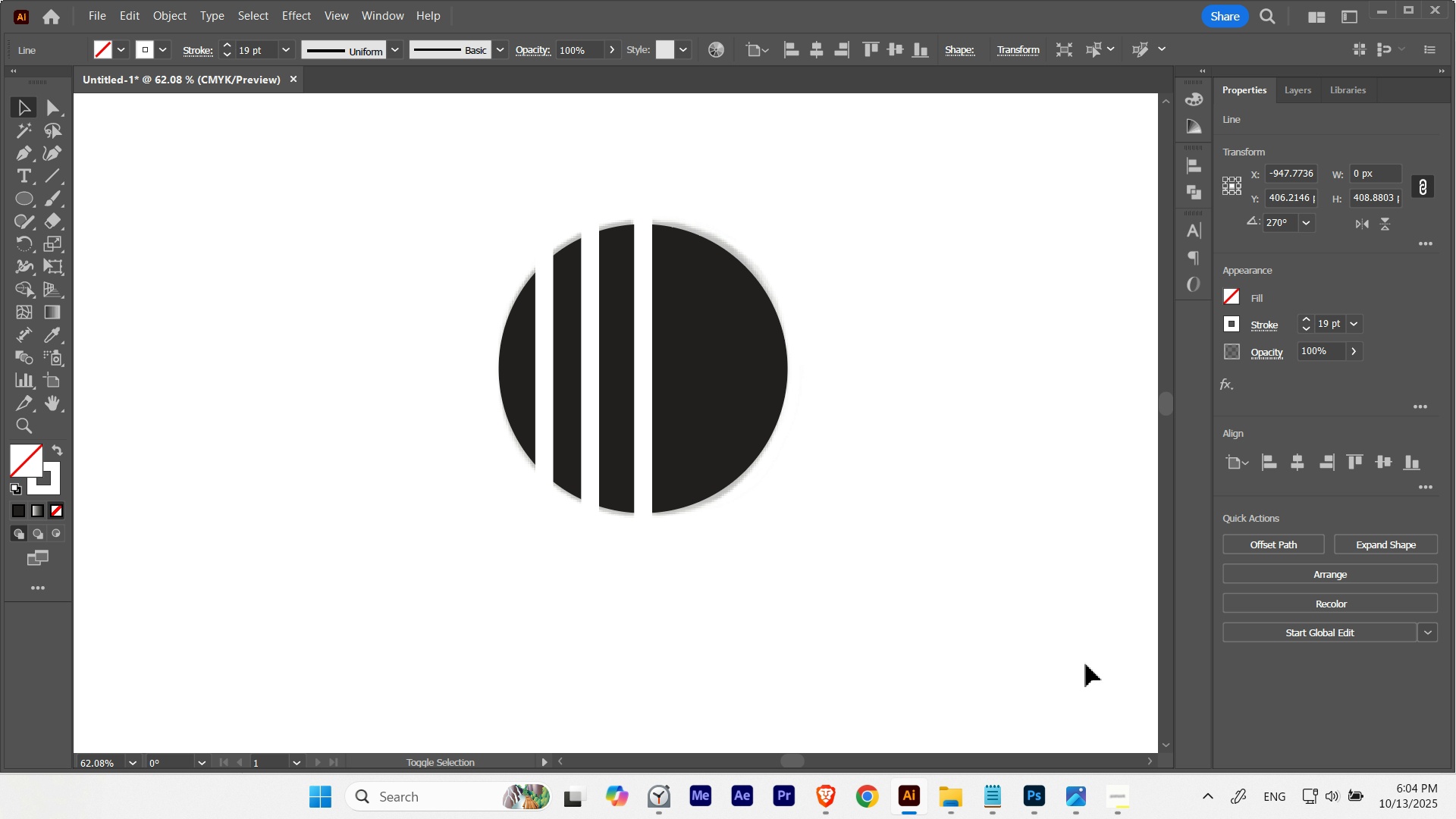 
key(Shift+ArrowLeft)
 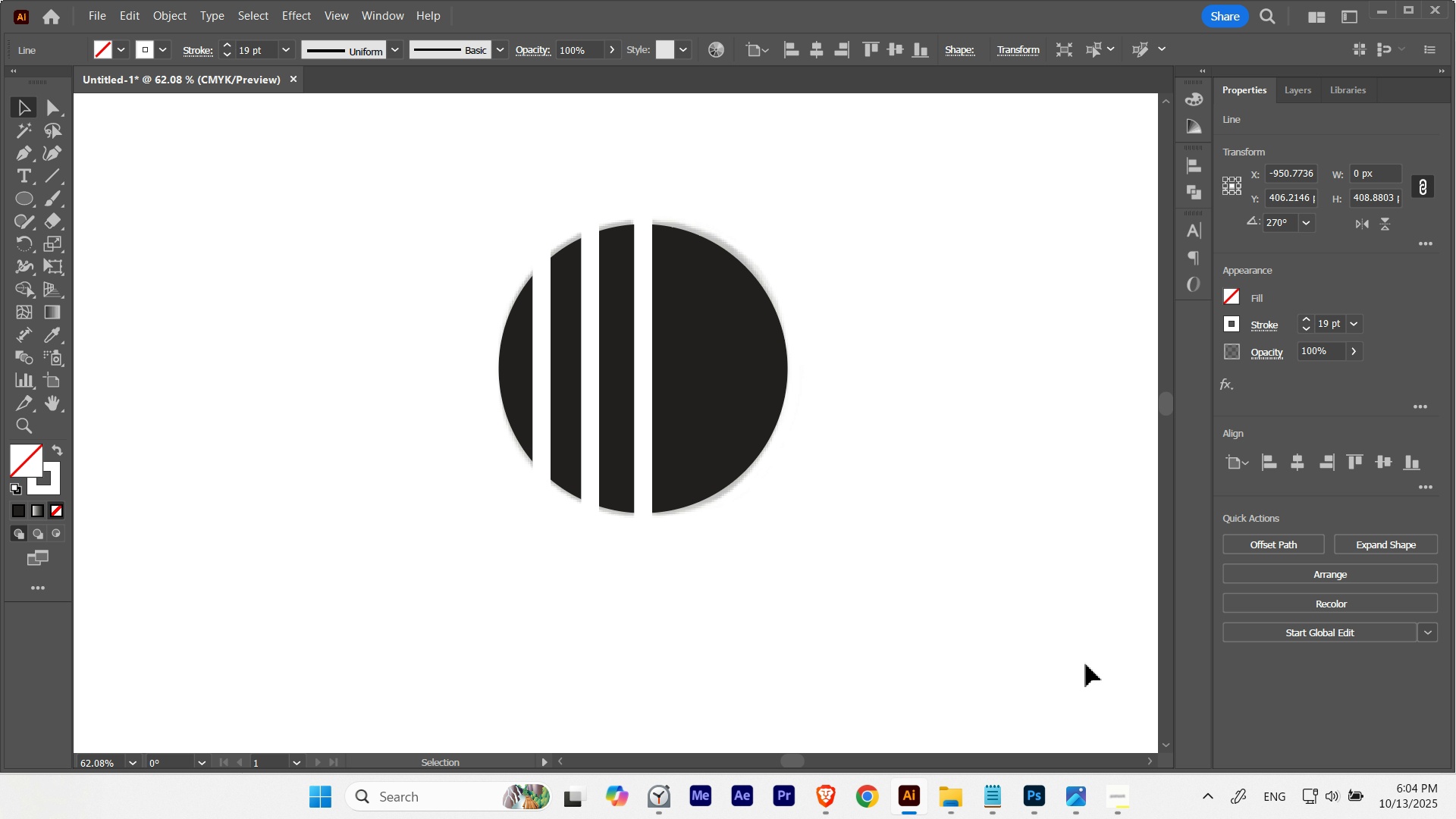 
key(ArrowLeft)
 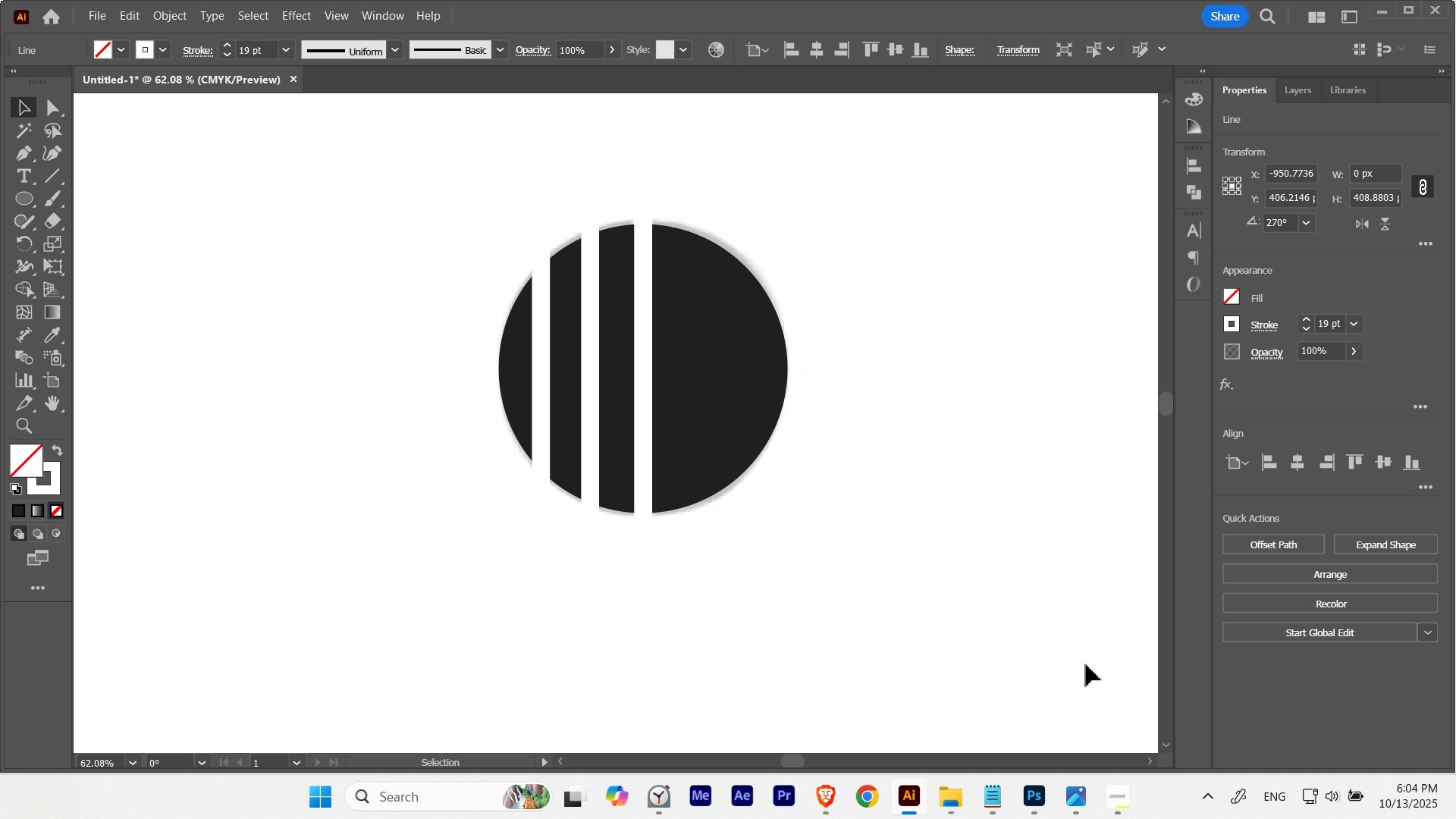 
key(ArrowLeft)
 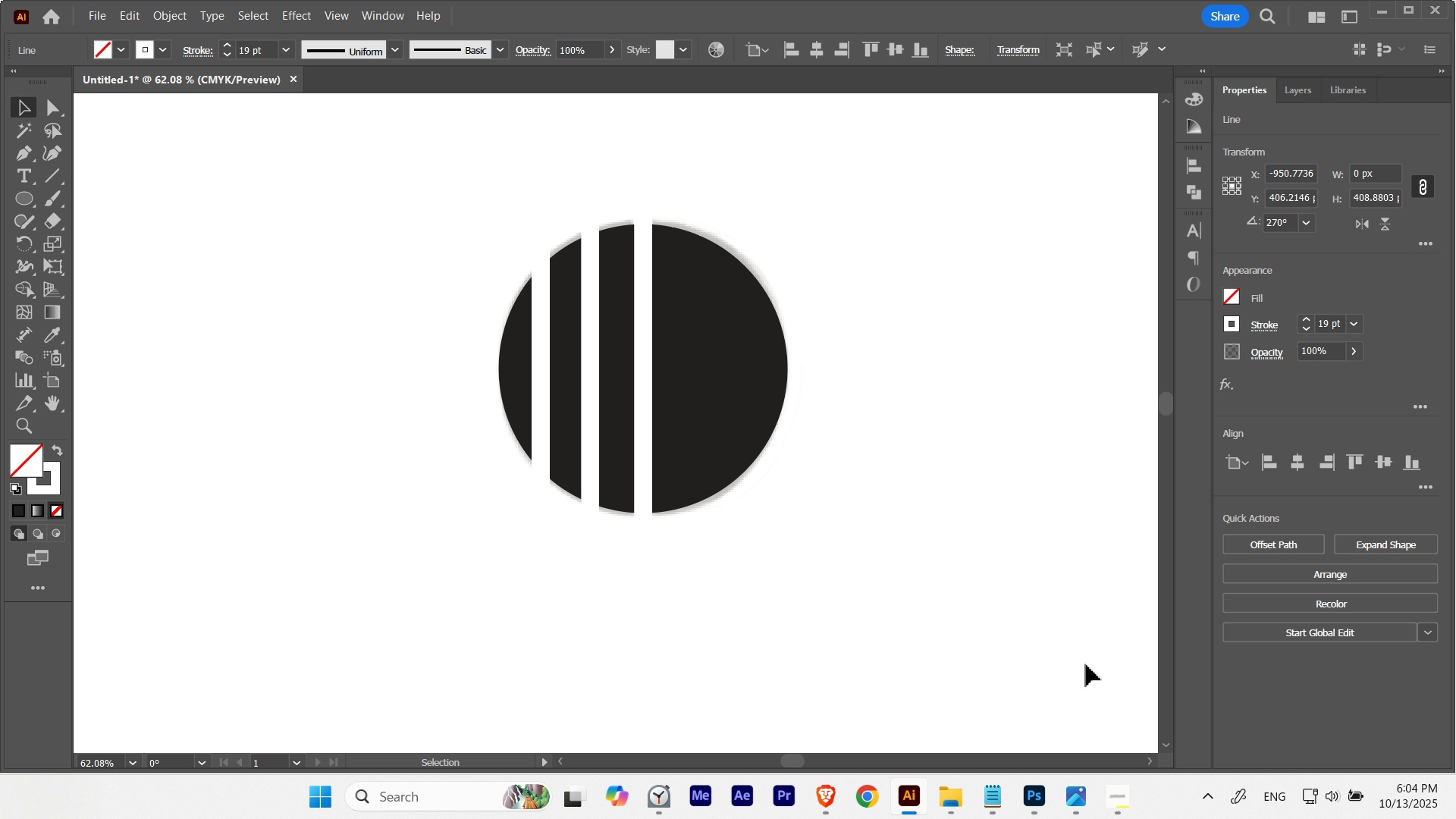 
key(ArrowLeft)
 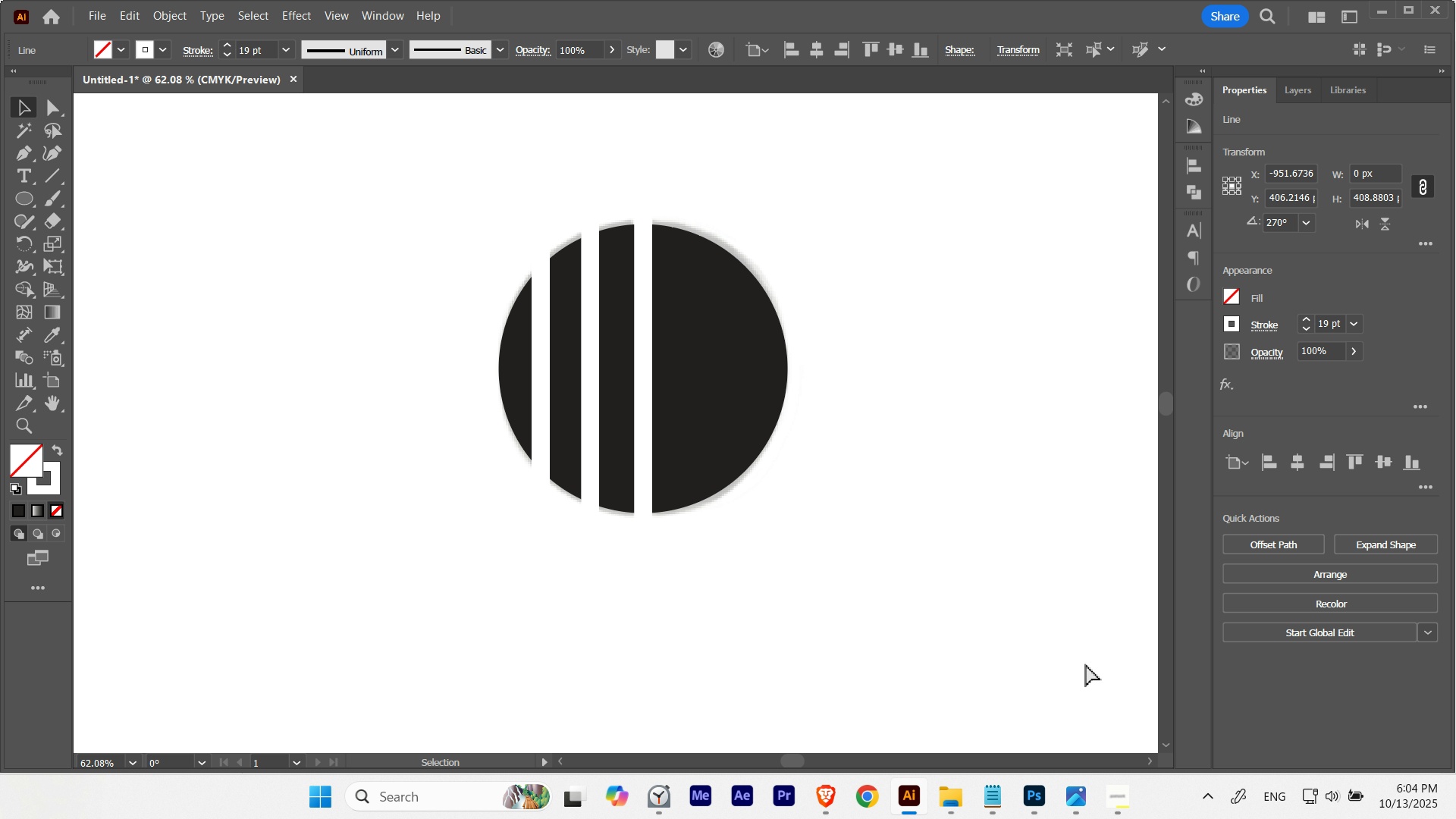 
key(Control+K)
 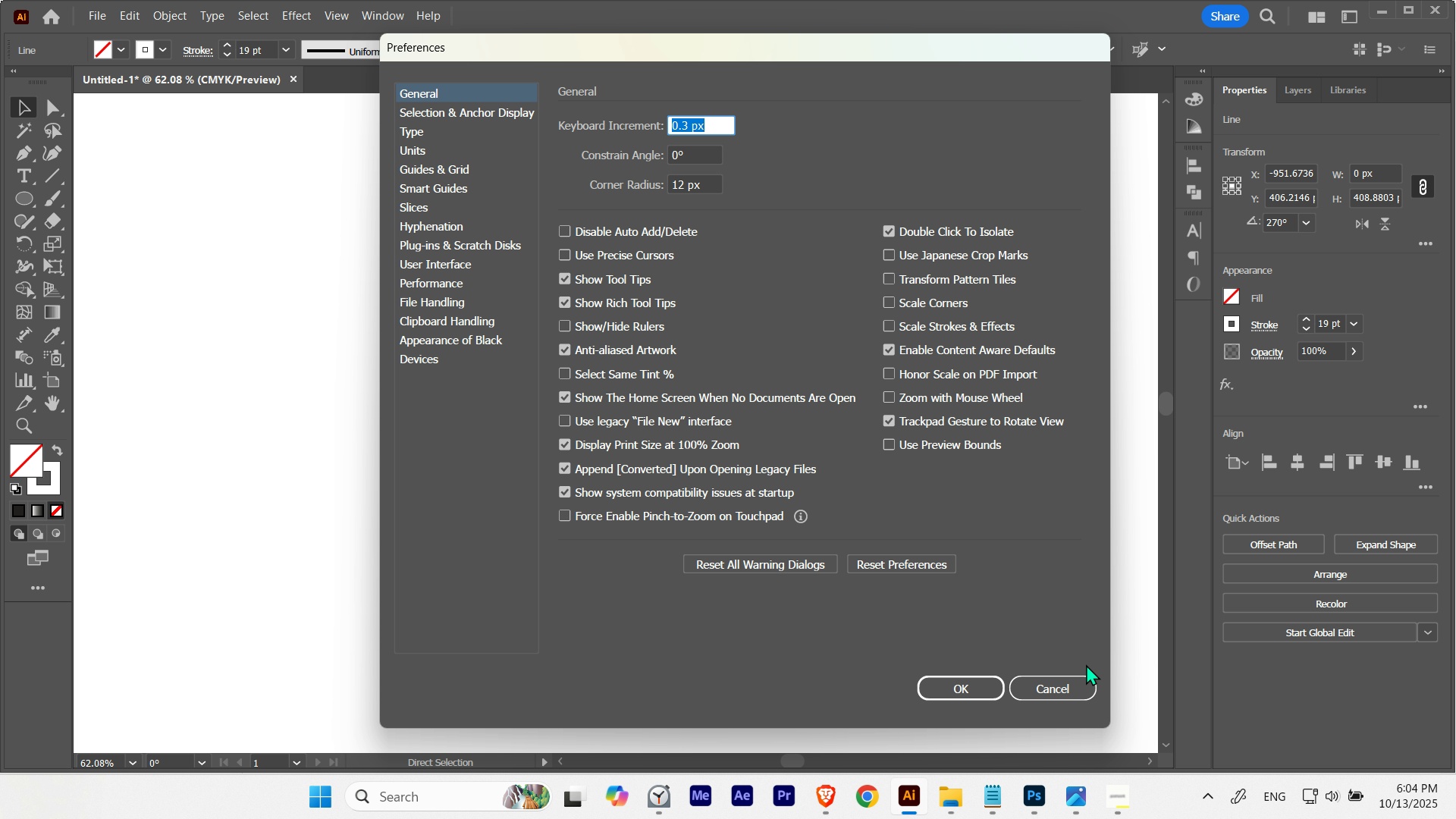 
key(Numpad1)
 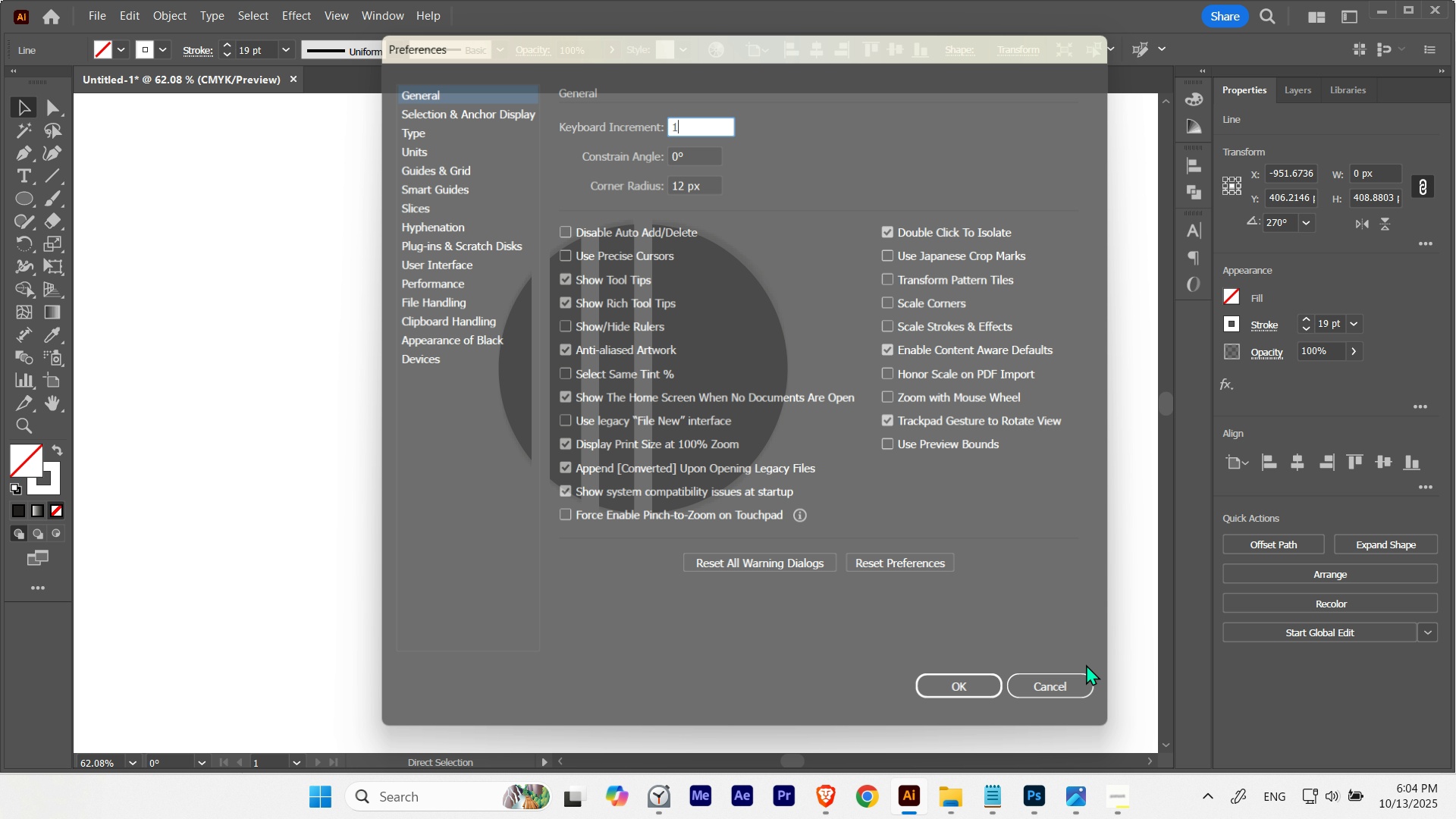 
key(NumpadEnter)
 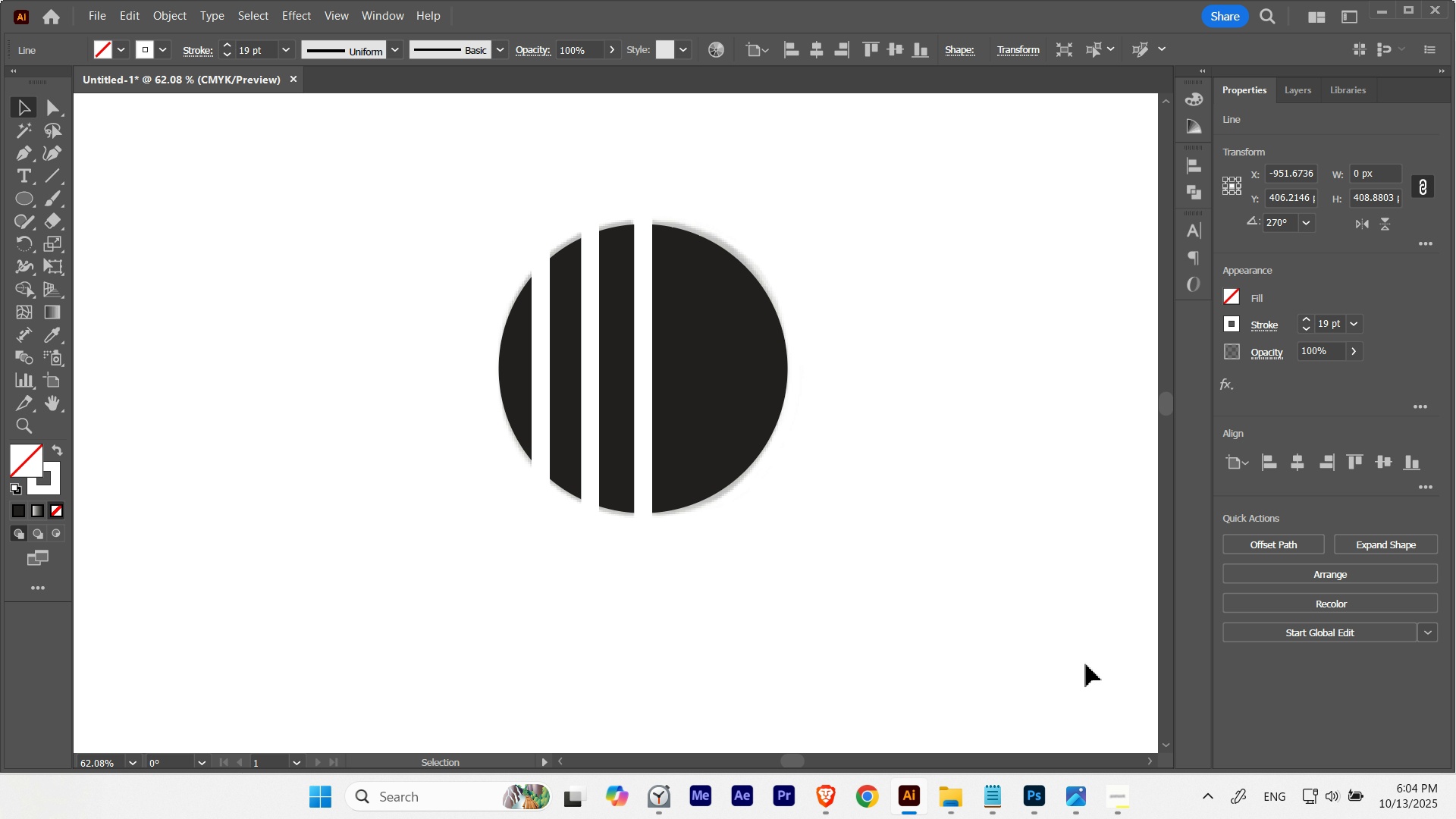 
key(ArrowLeft)
 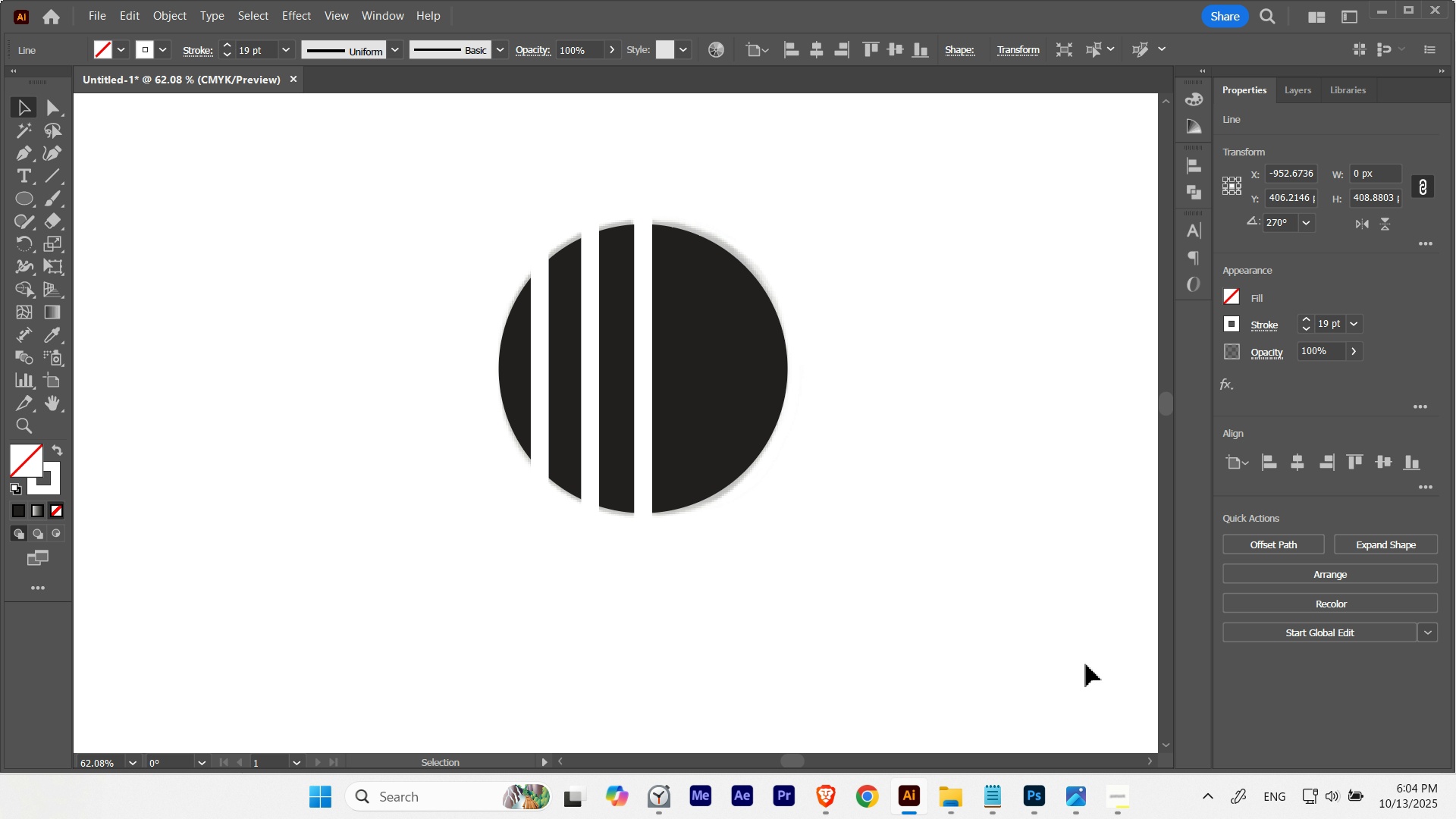 
key(ArrowLeft)
 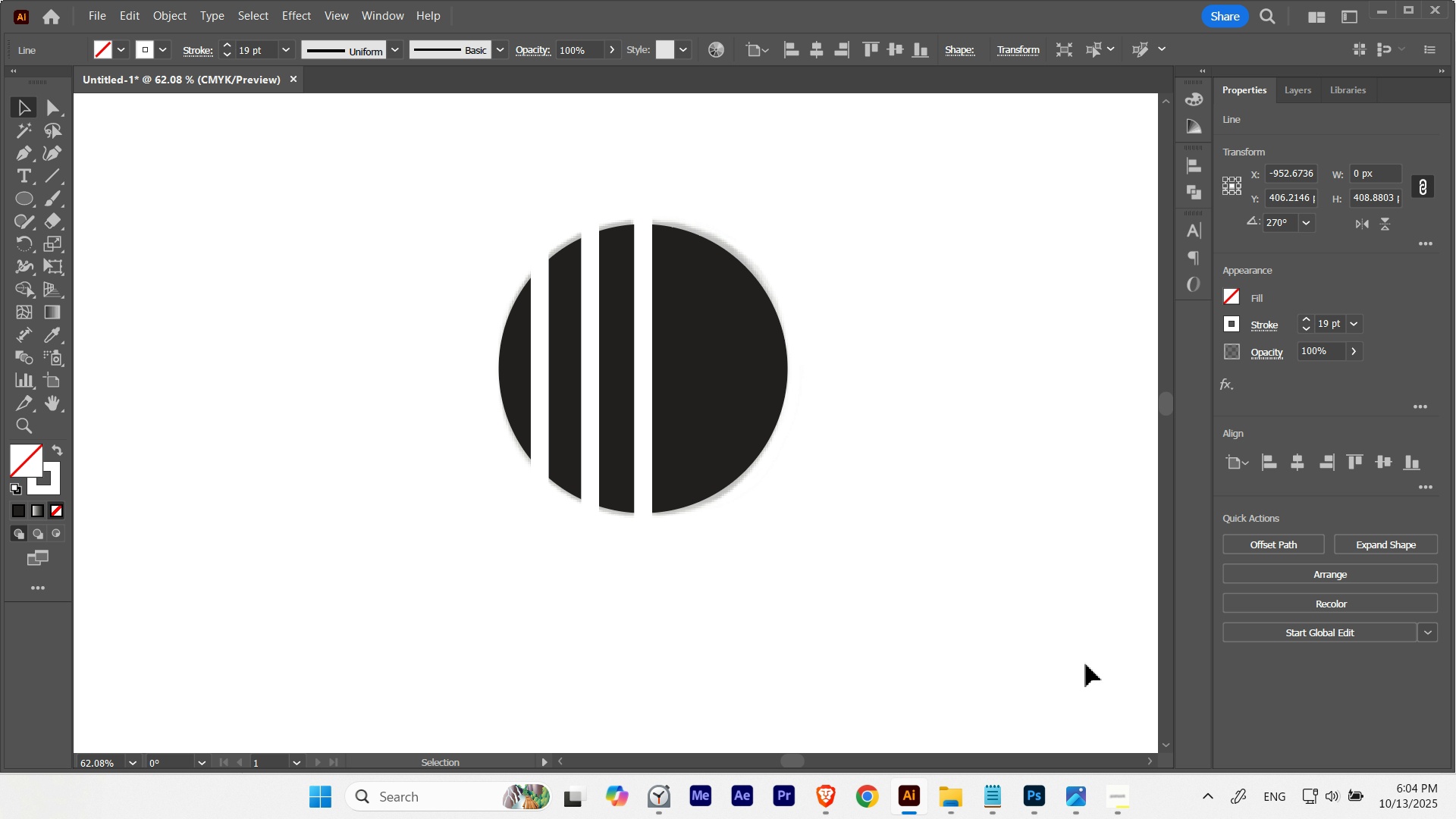 
key(ArrowRight)
 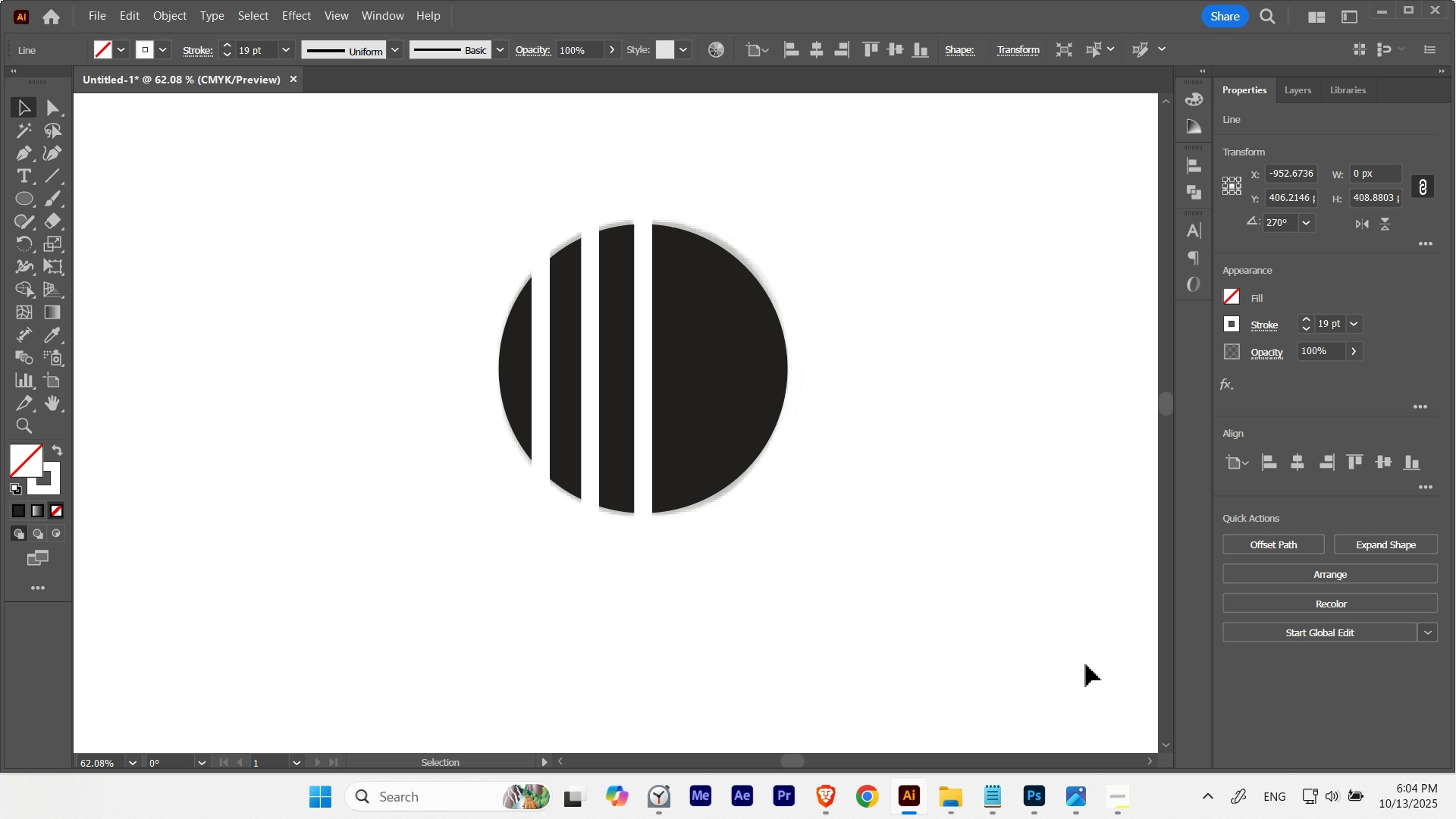 
key(ArrowRight)
 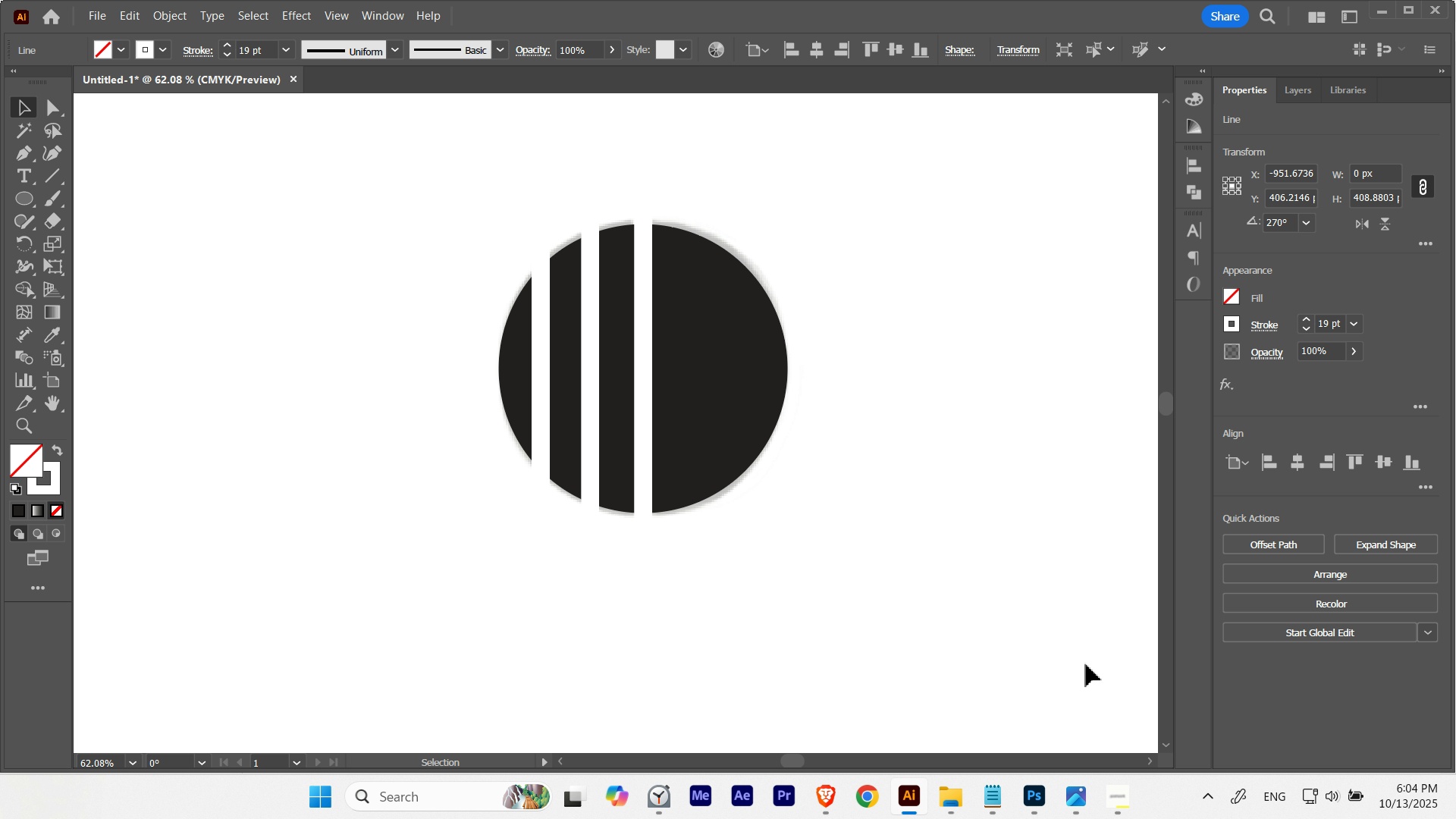 
key(ArrowLeft)
 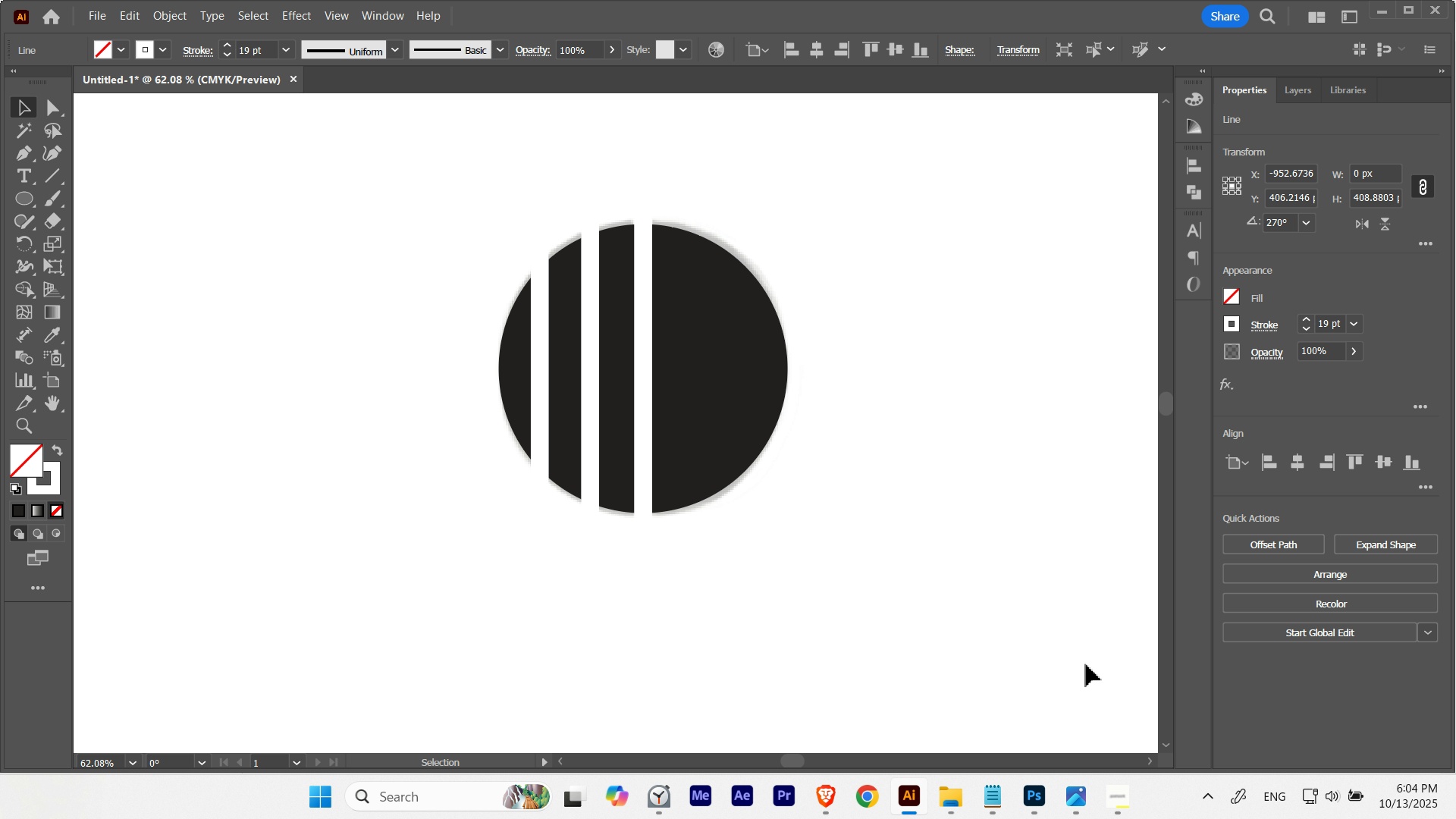 
key(ArrowRight)
 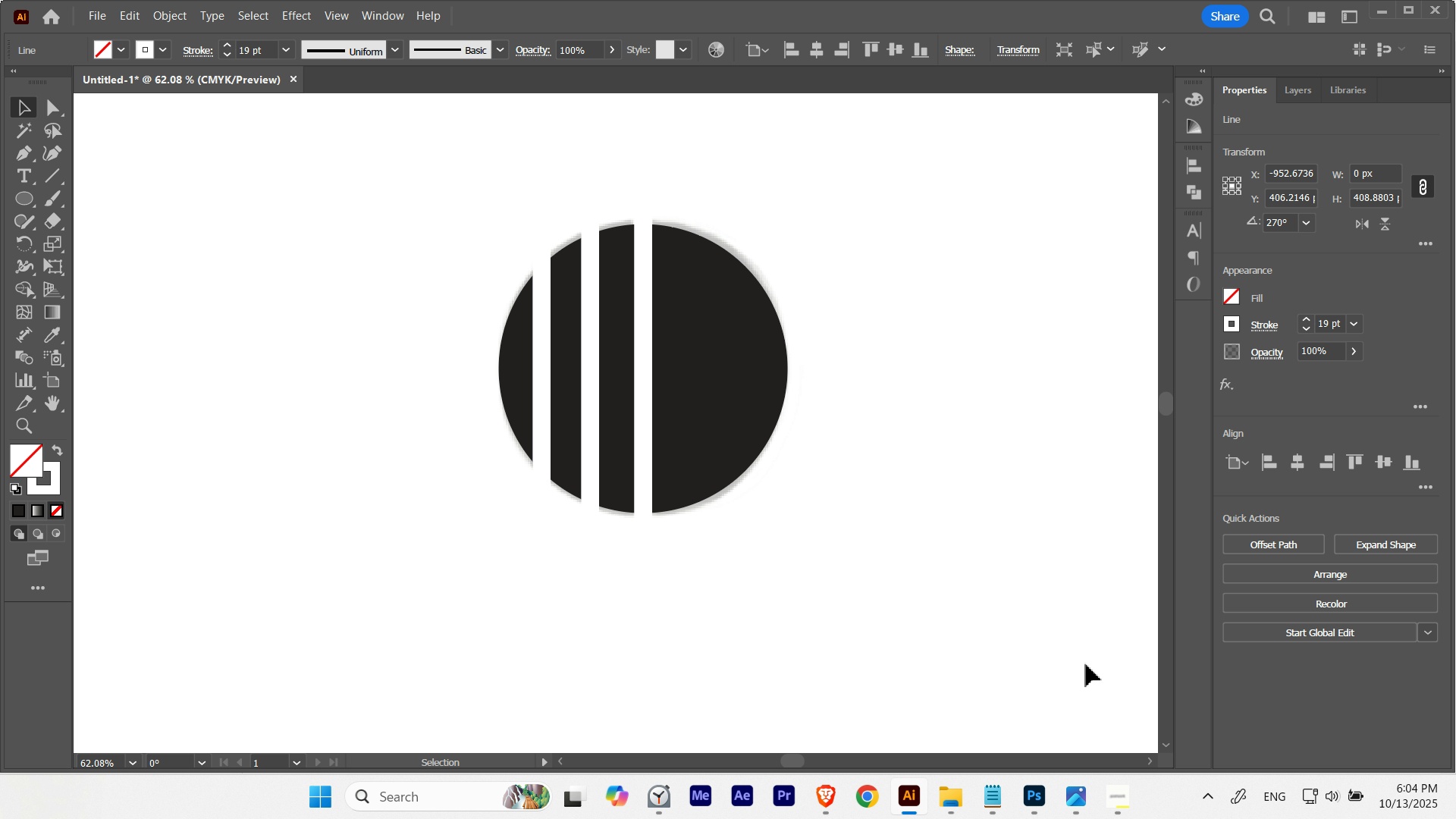 
key(ArrowRight)
 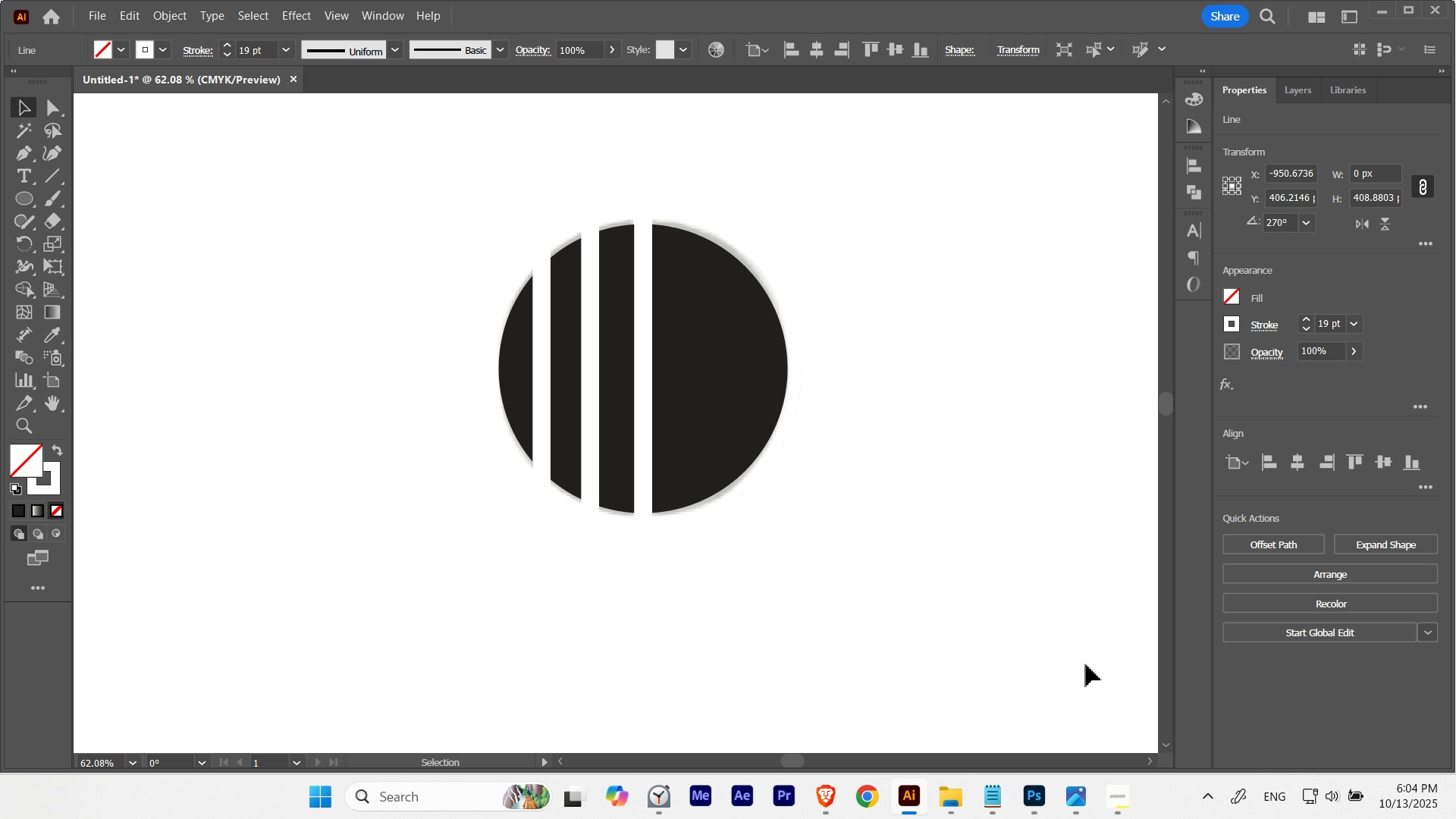 
key(ArrowLeft)
 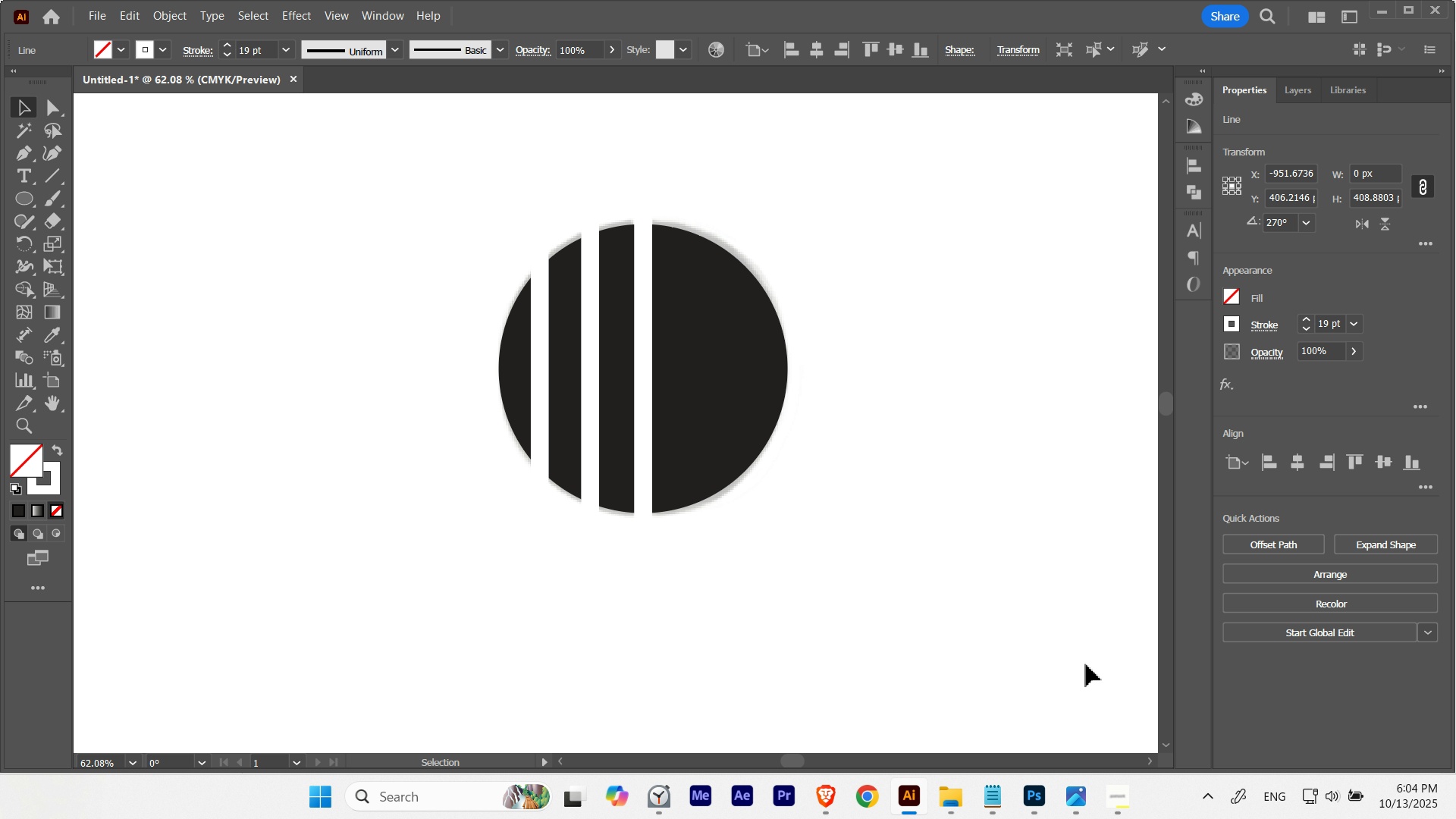 
key(ArrowLeft)
 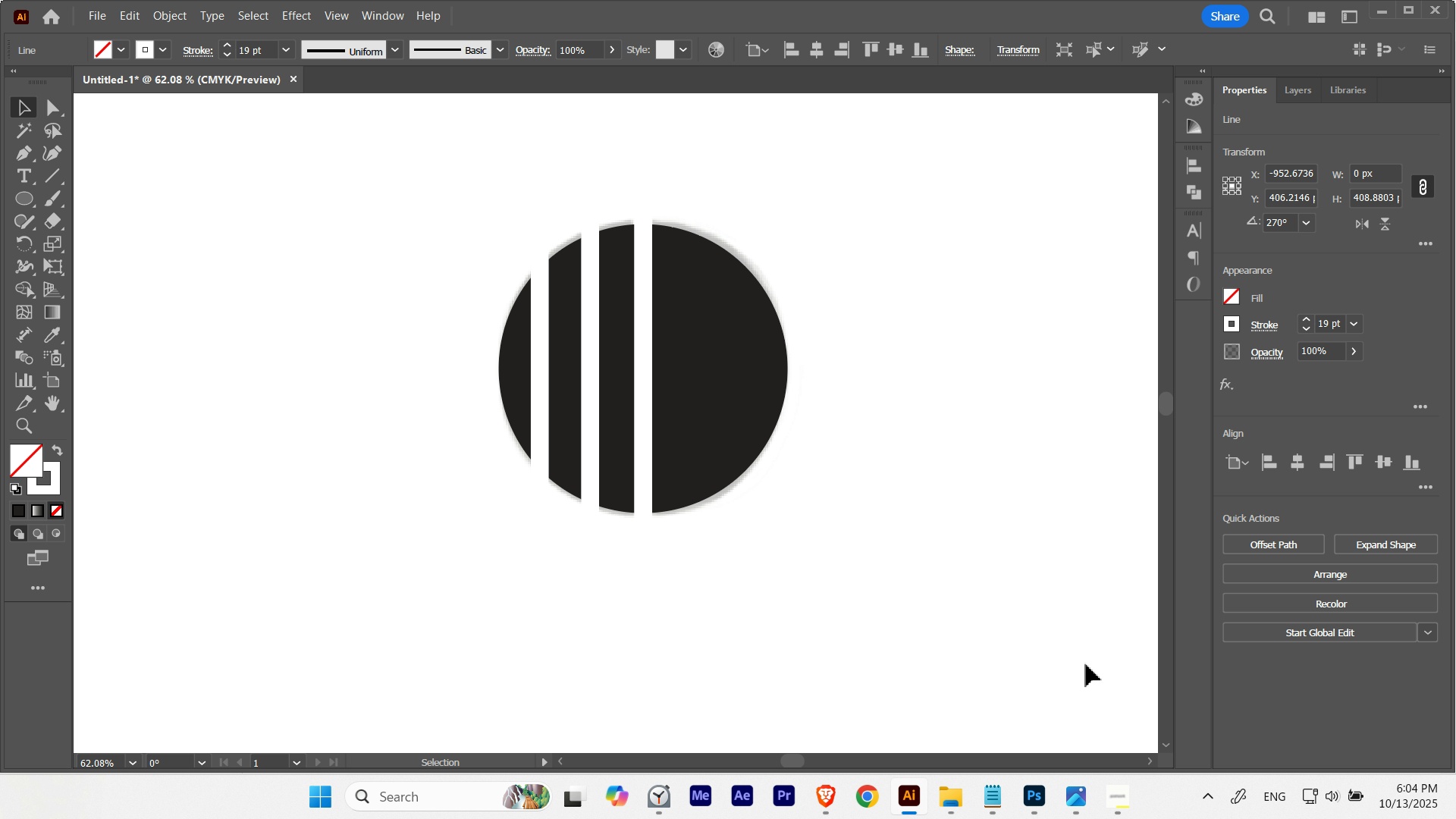 
key(ArrowRight)
 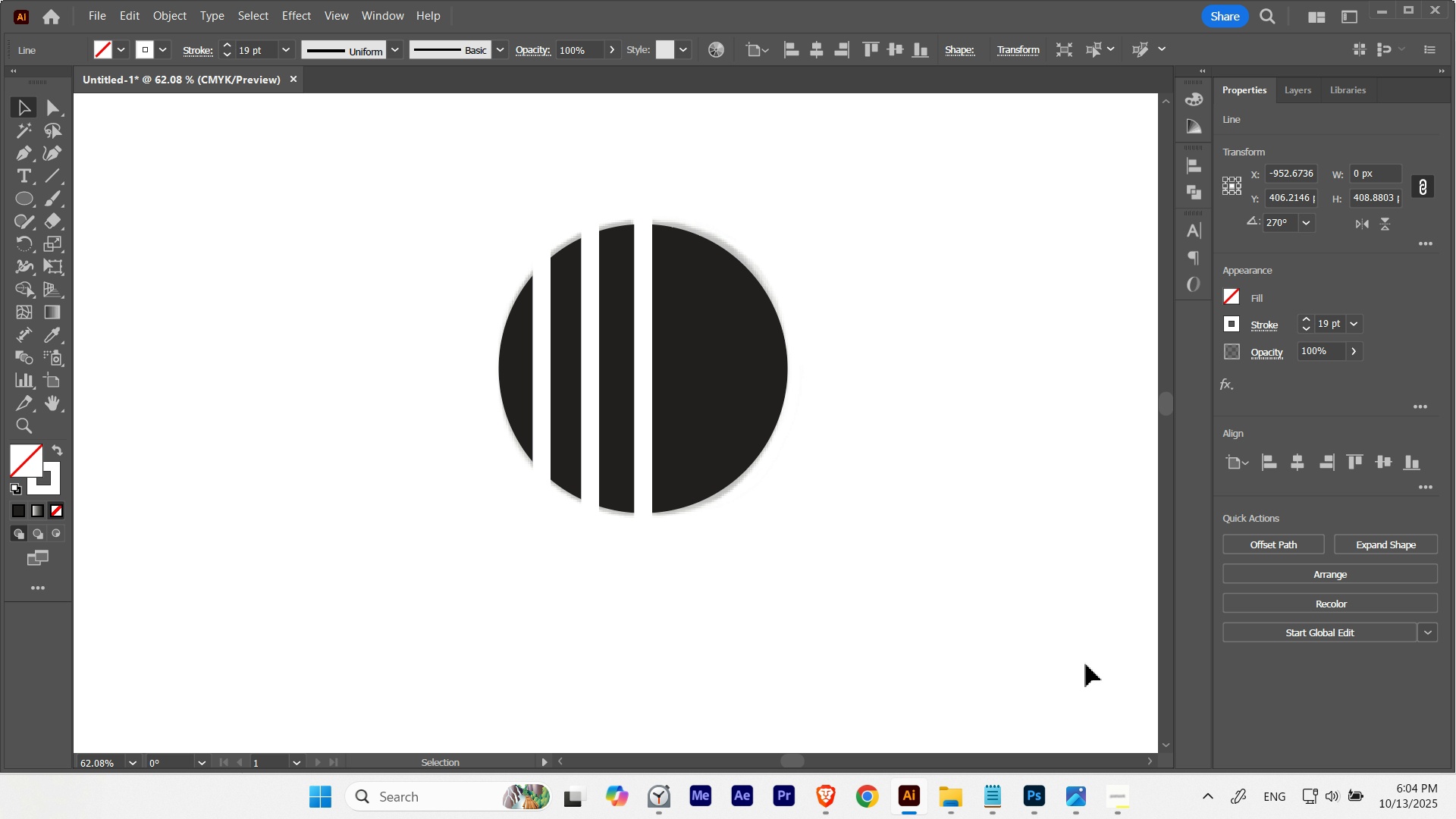 
key(ArrowRight)
 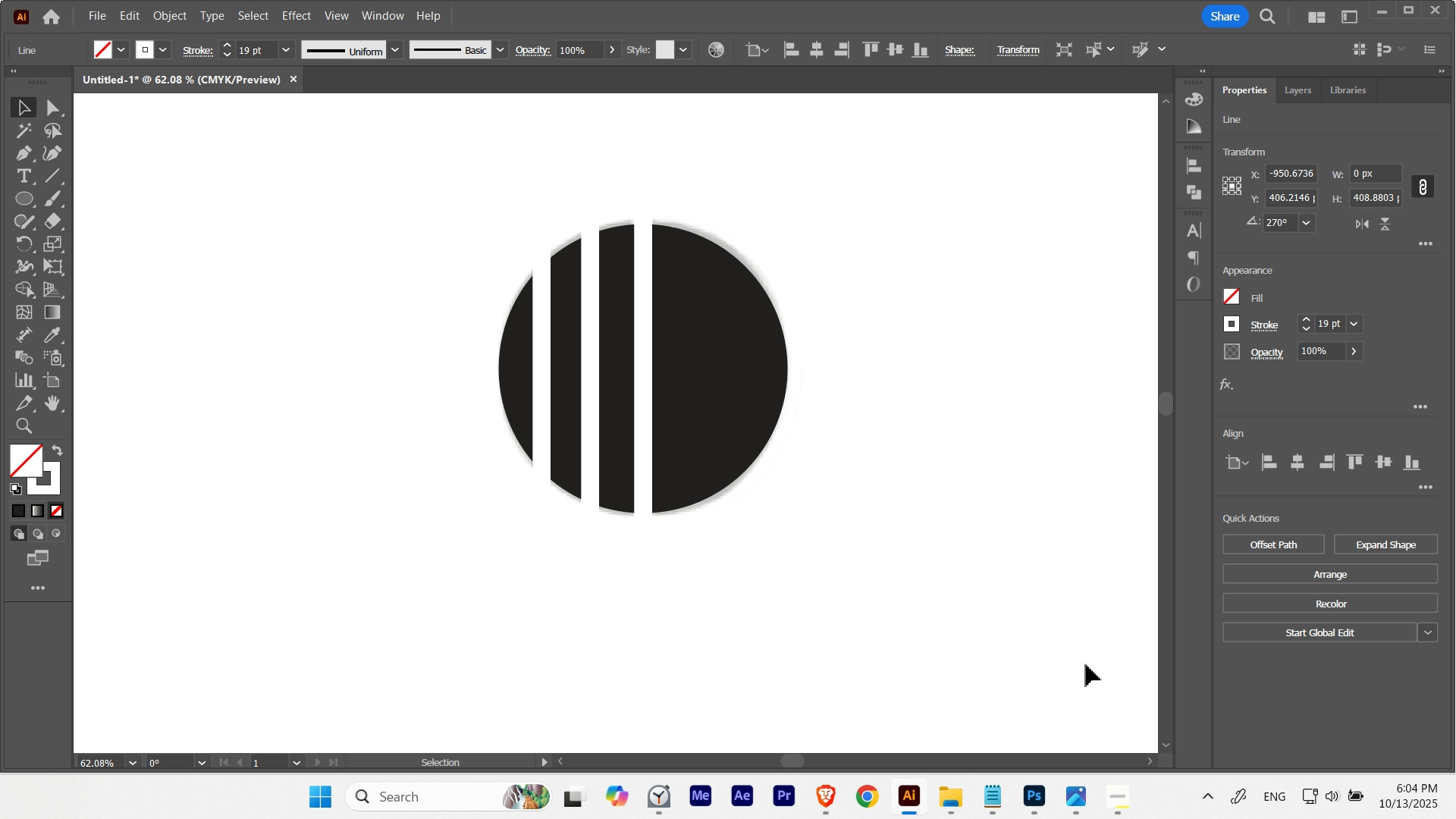 
key(ArrowLeft)
 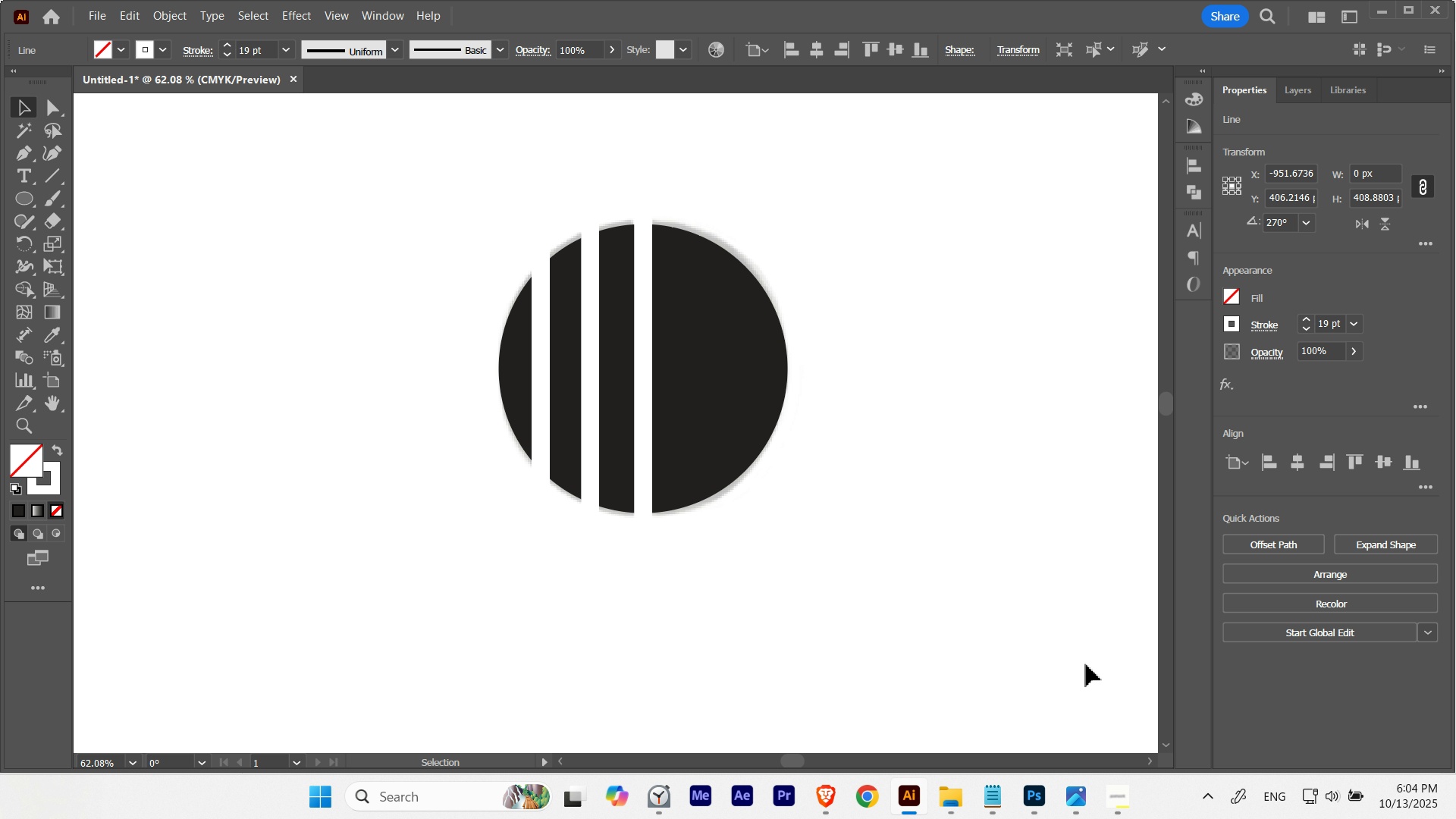 
key(ArrowRight)
 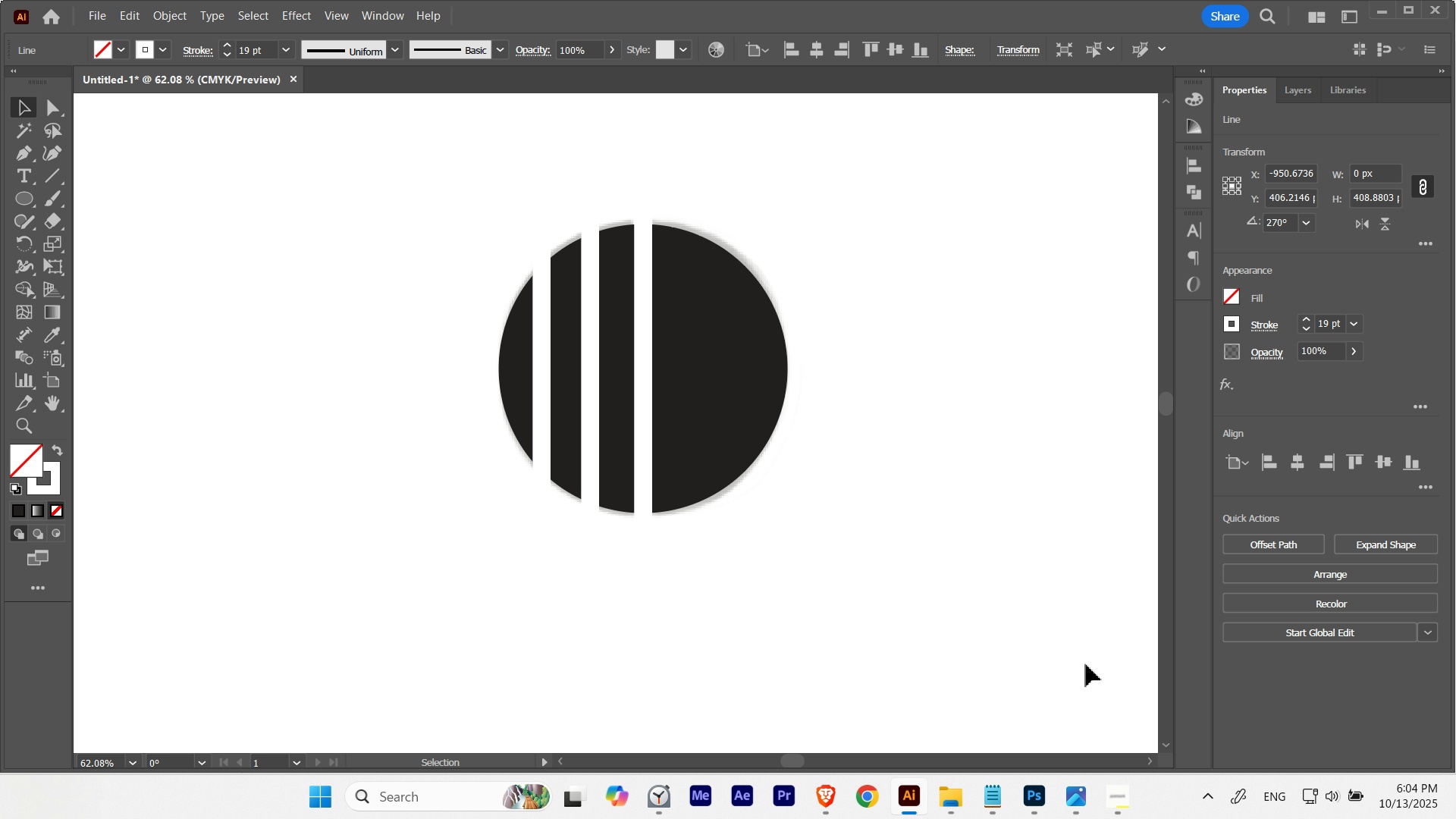 
key(ArrowLeft)
 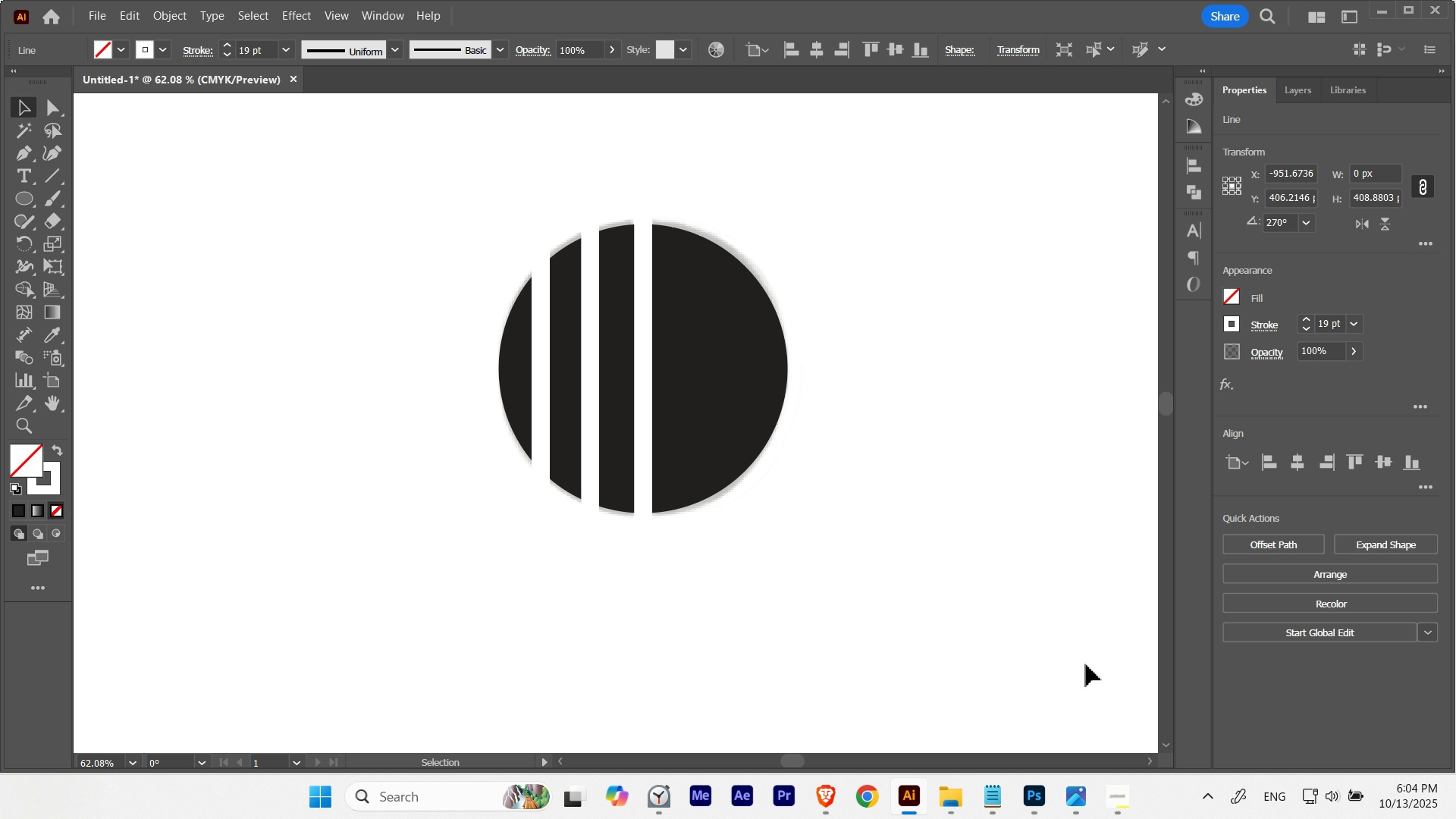 
key(ArrowRight)
 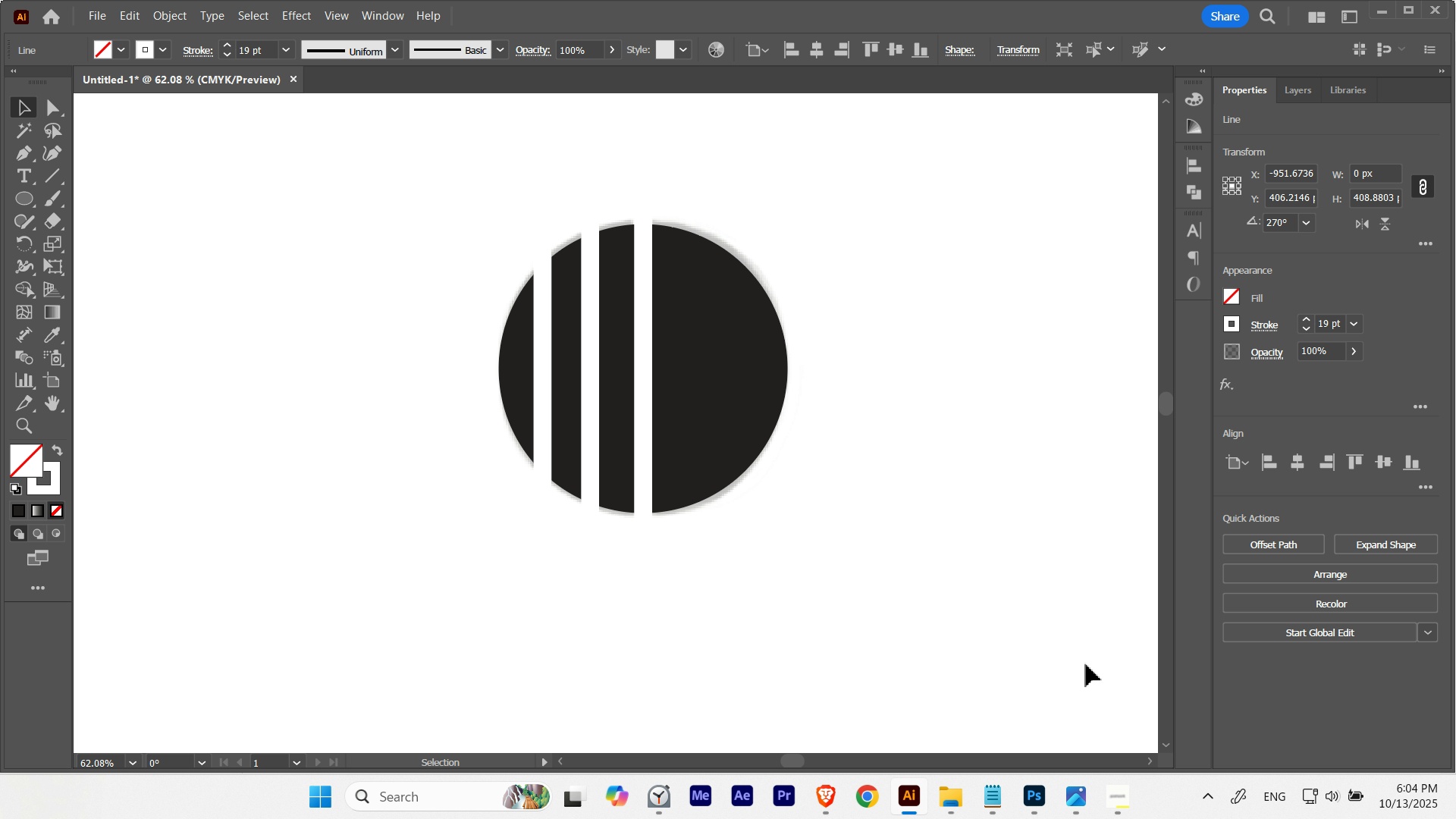 
key(ArrowRight)
 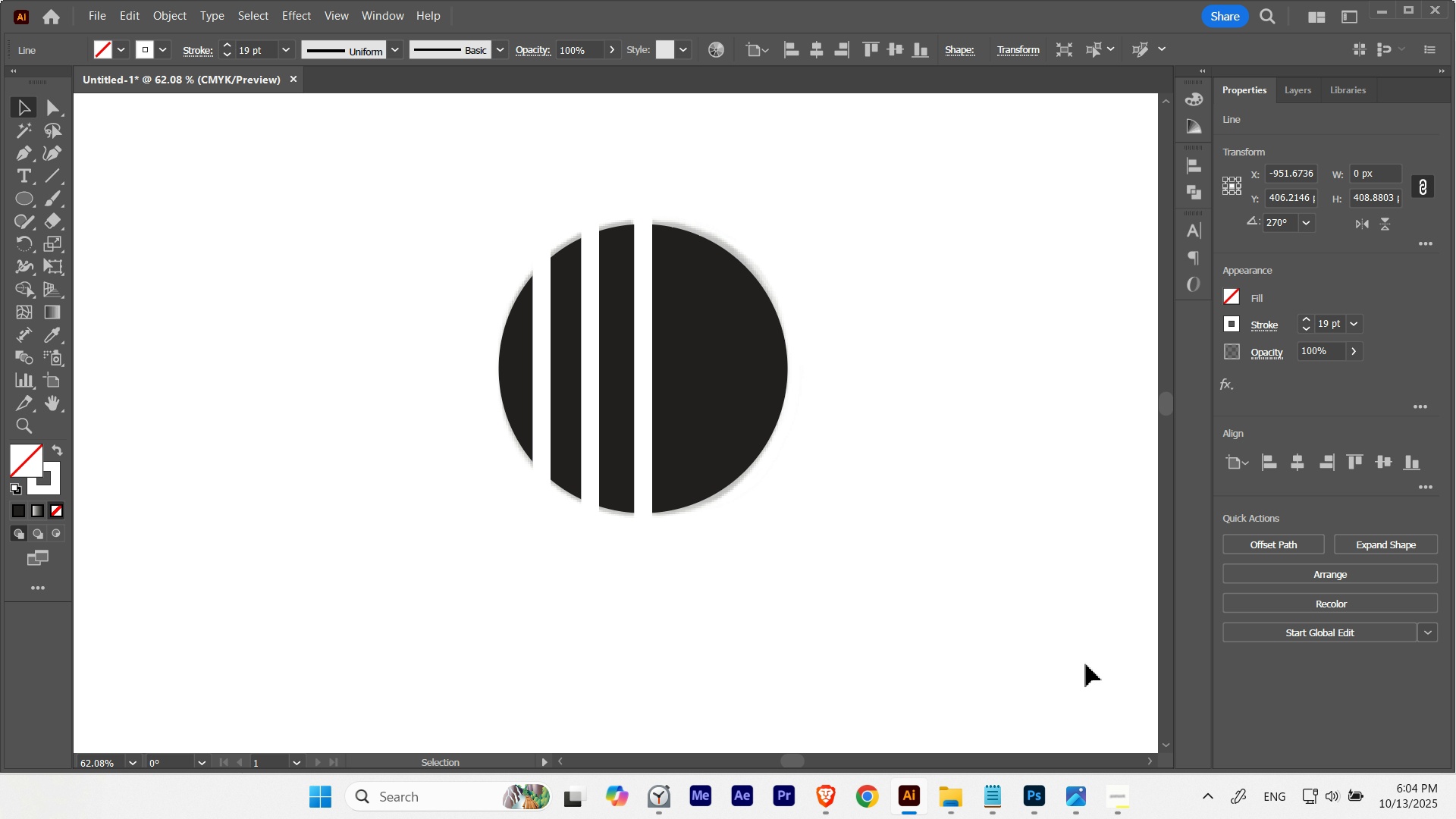 
key(ArrowLeft)
 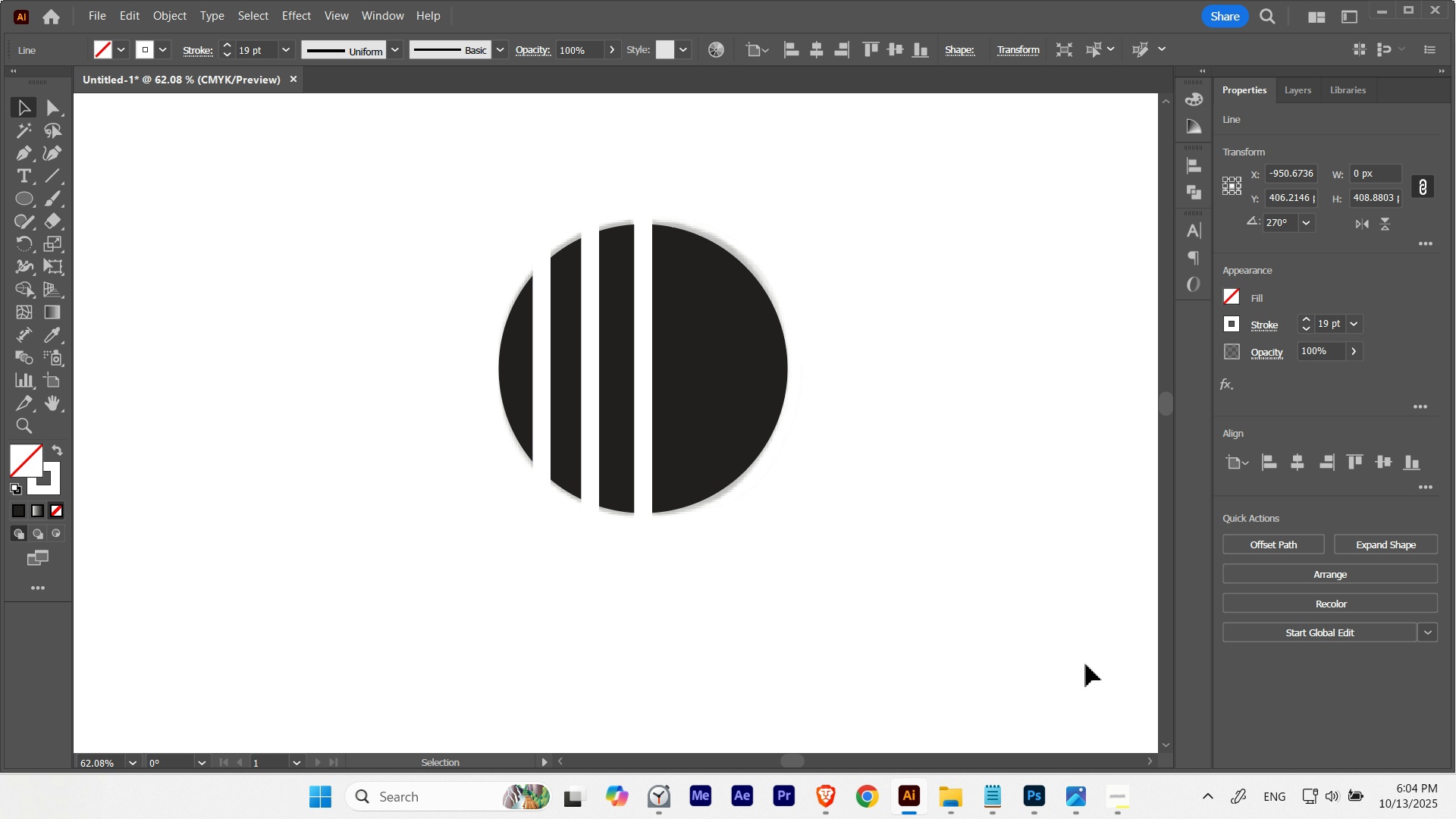 
key(ArrowLeft)
 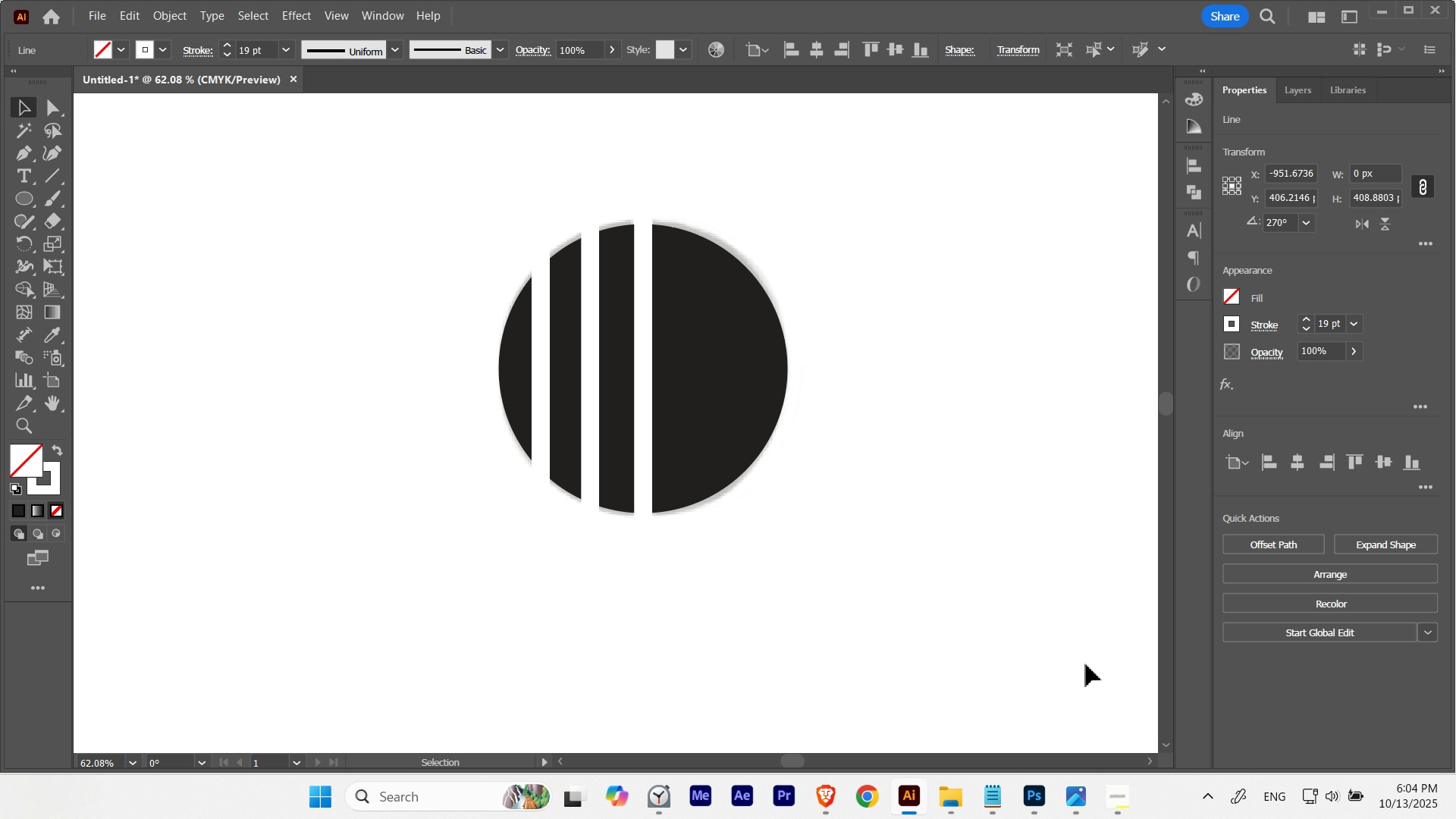 
key(ArrowRight)
 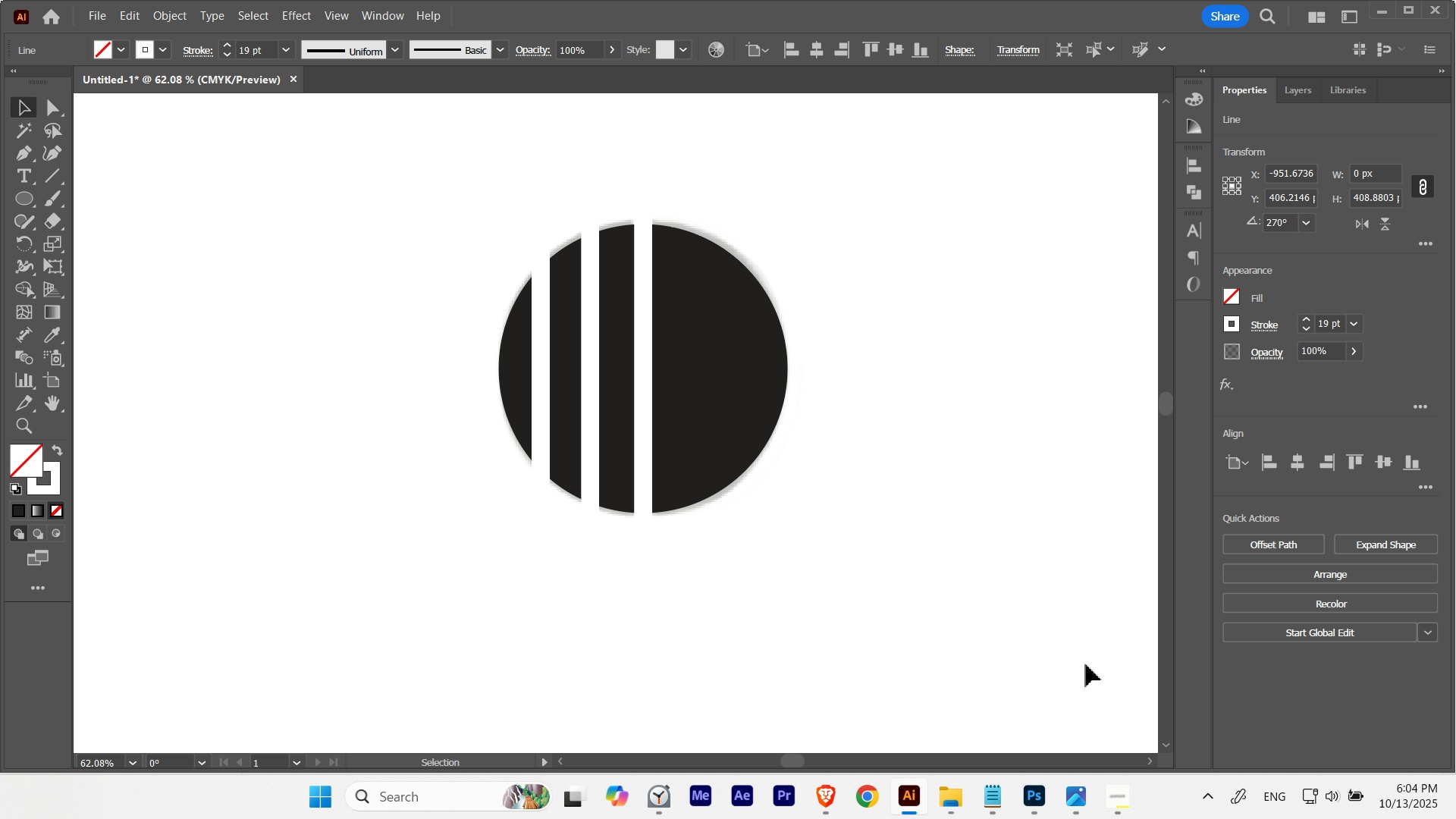 
key(ArrowLeft)
 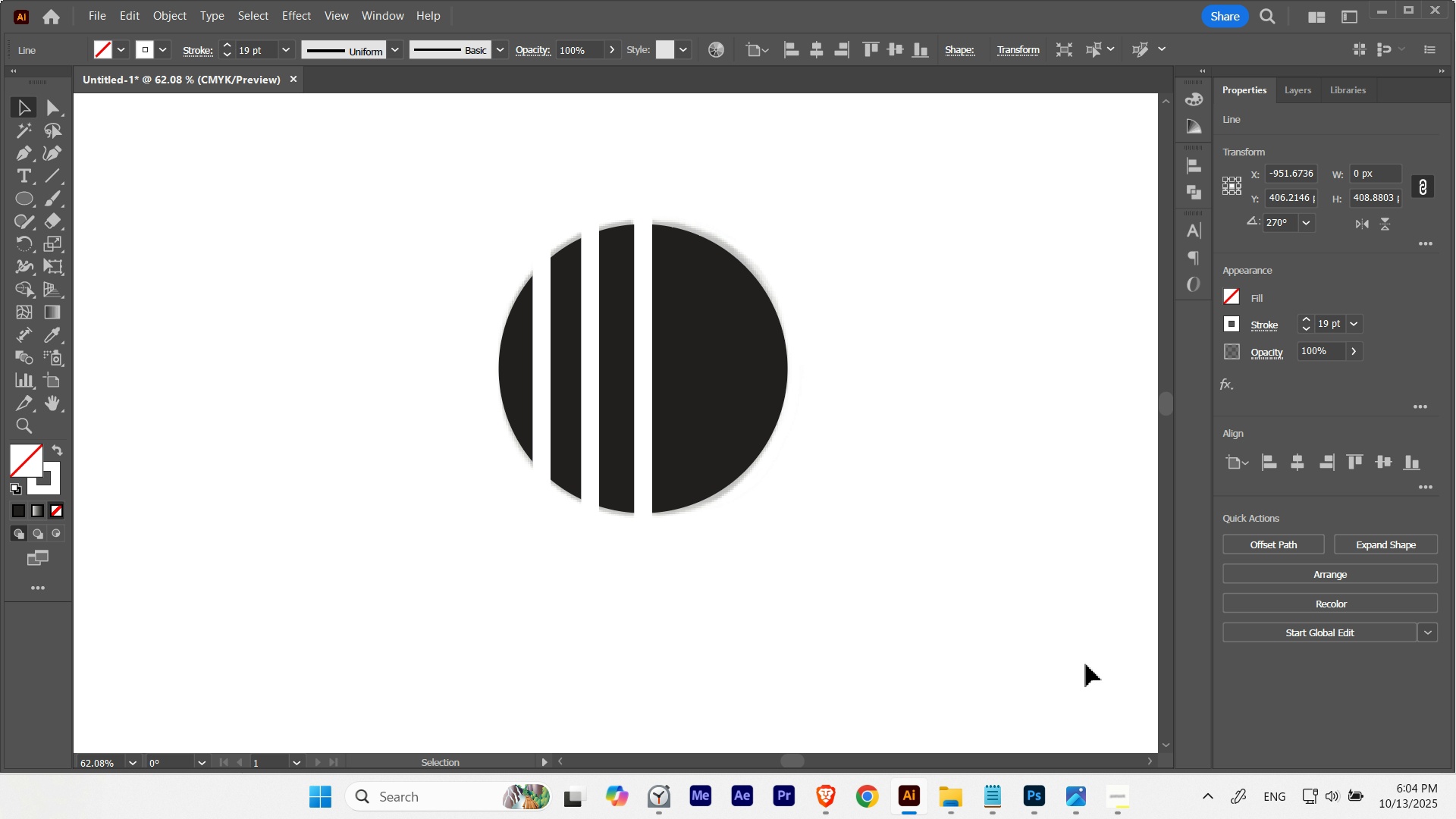 
key(ArrowRight)
 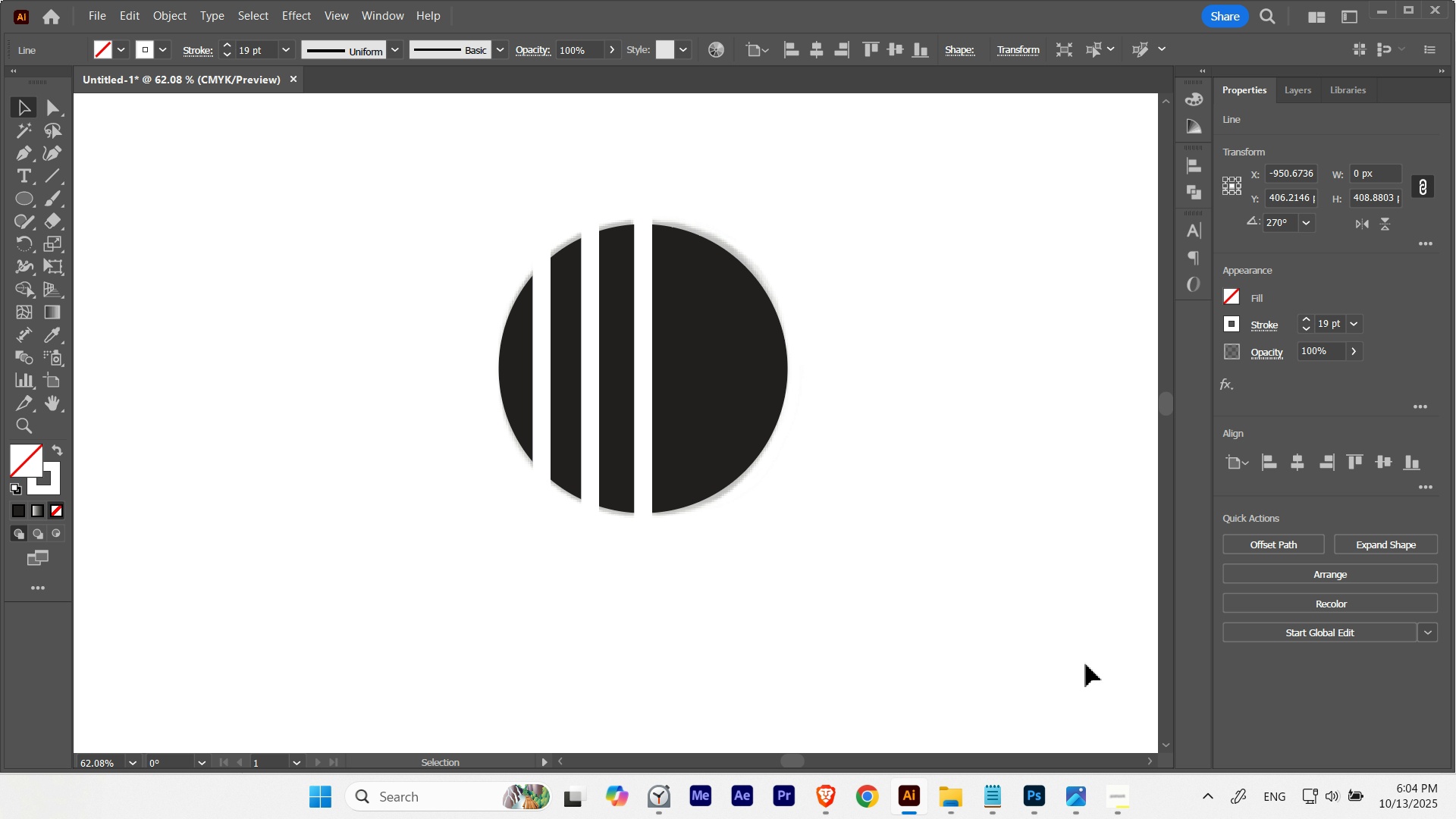 
key(ArrowLeft)
 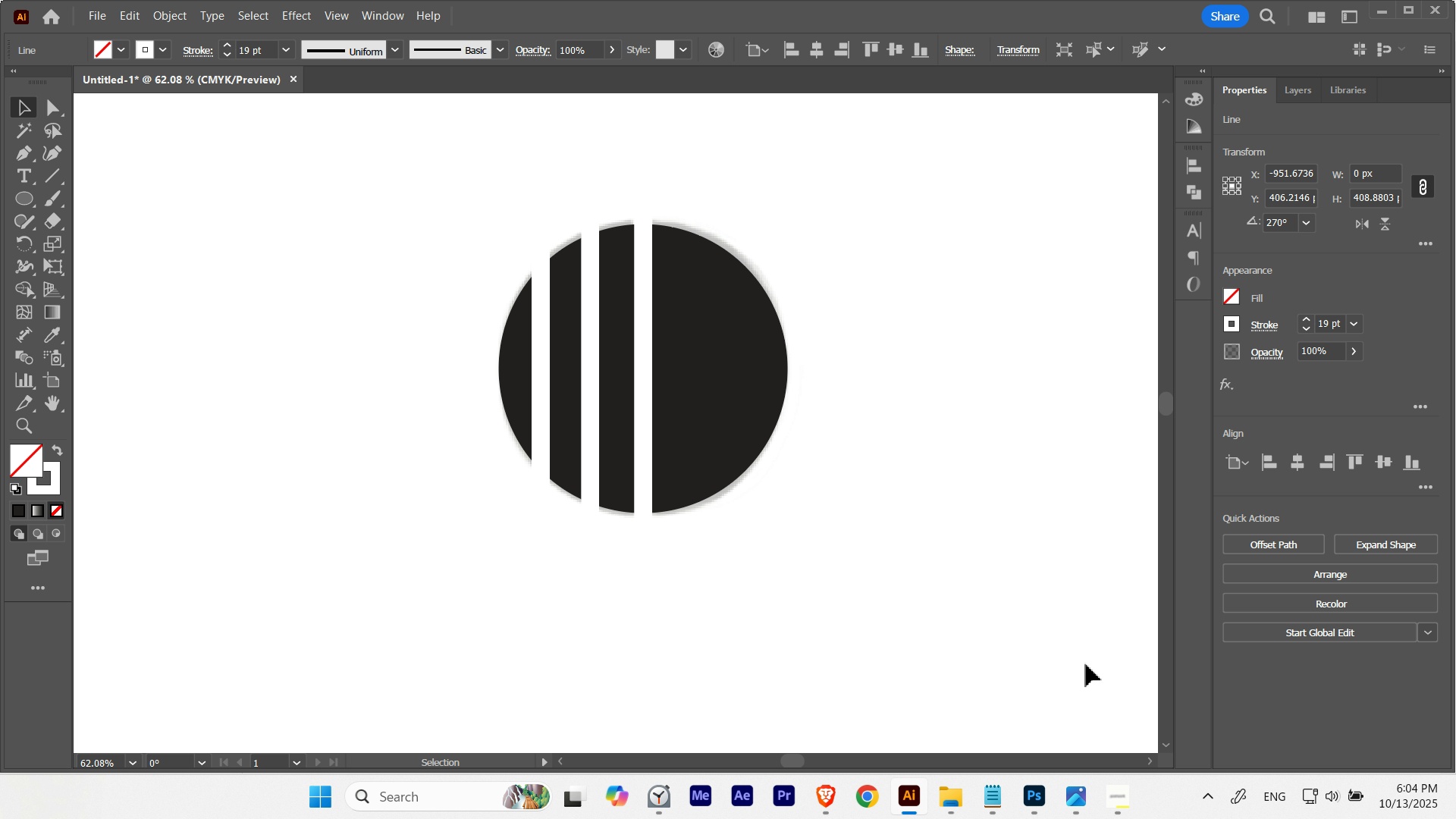 
key(V)
 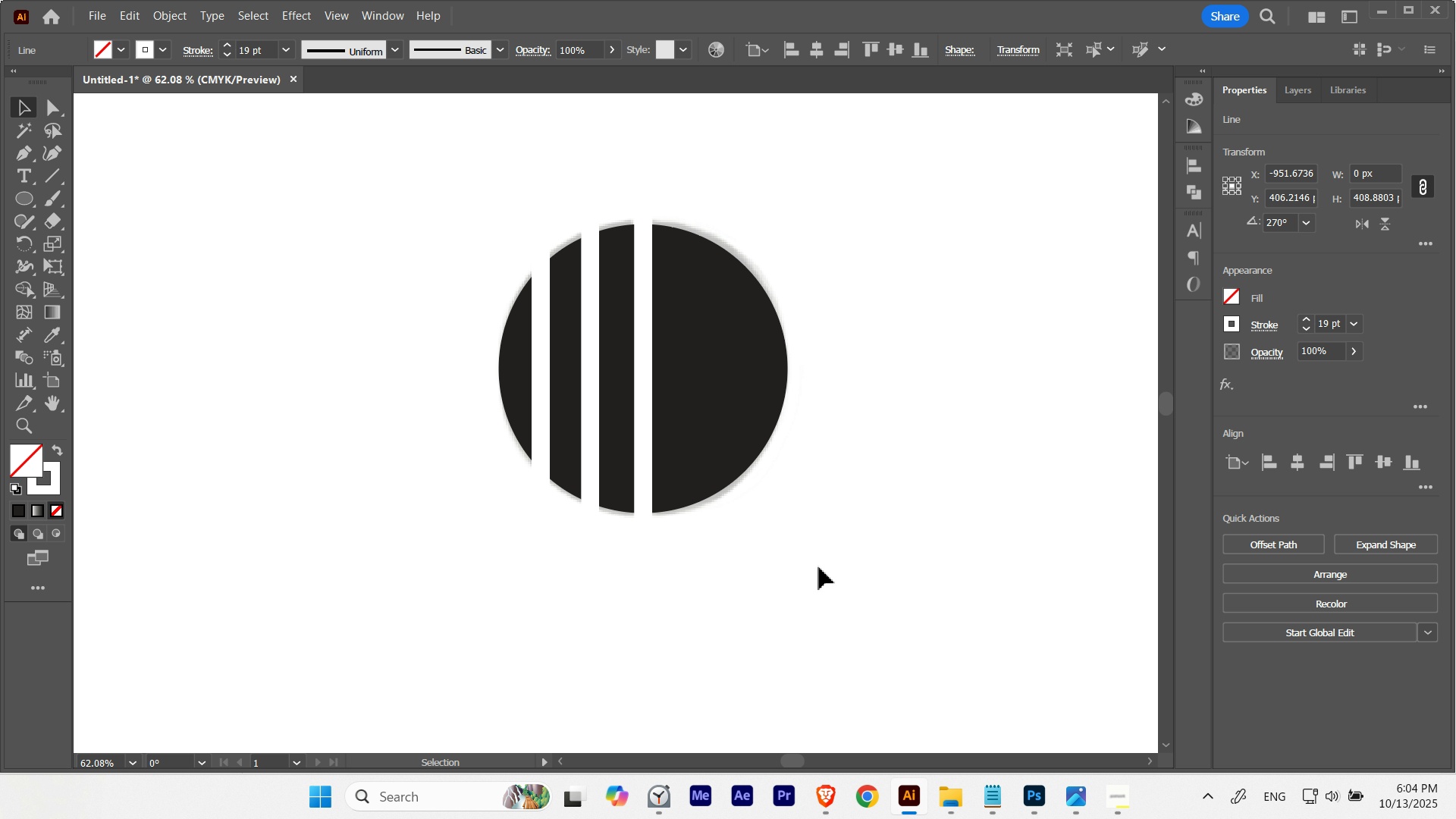 
key(Control+ControlLeft)
 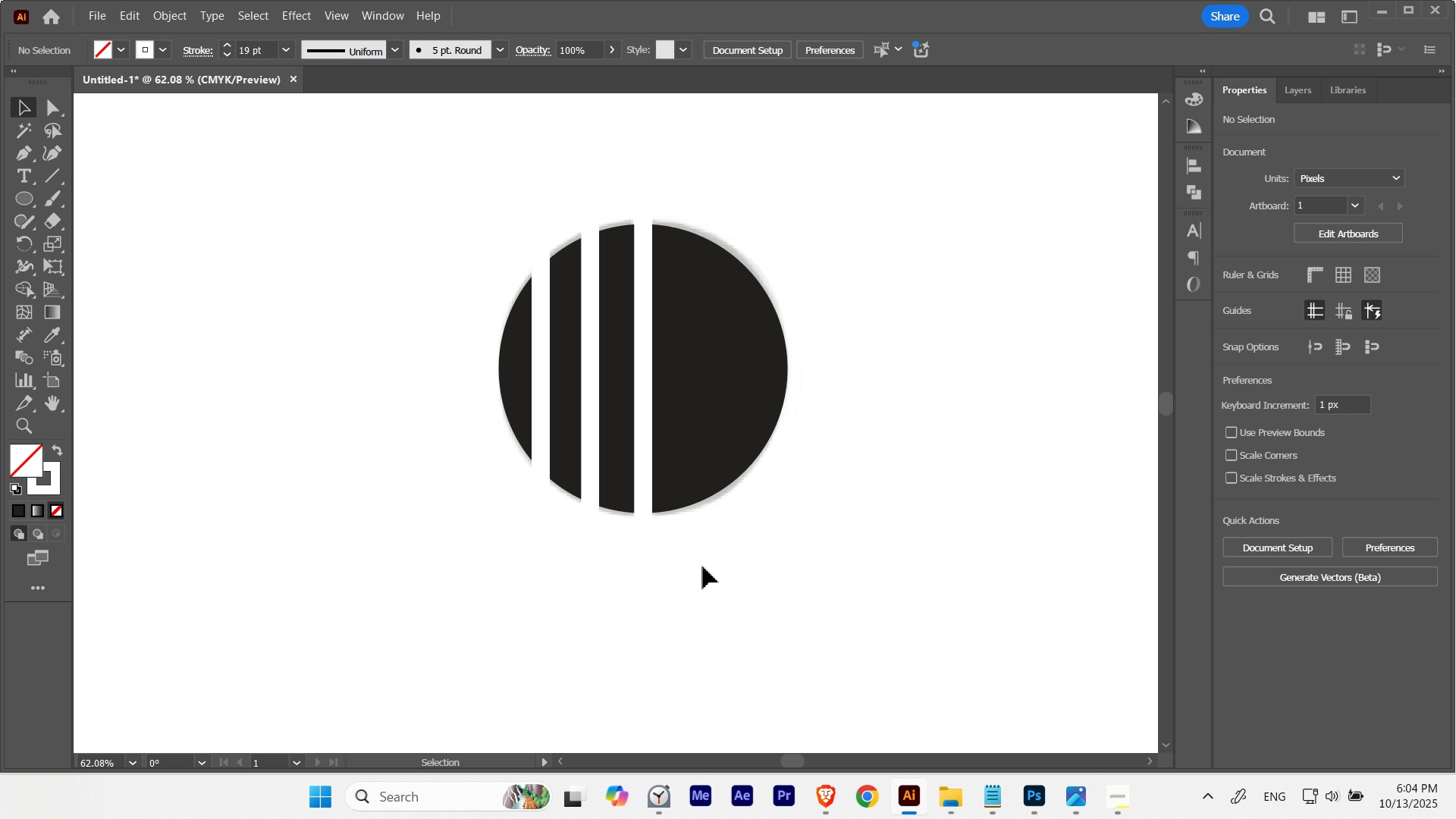 
key(Control+H)
 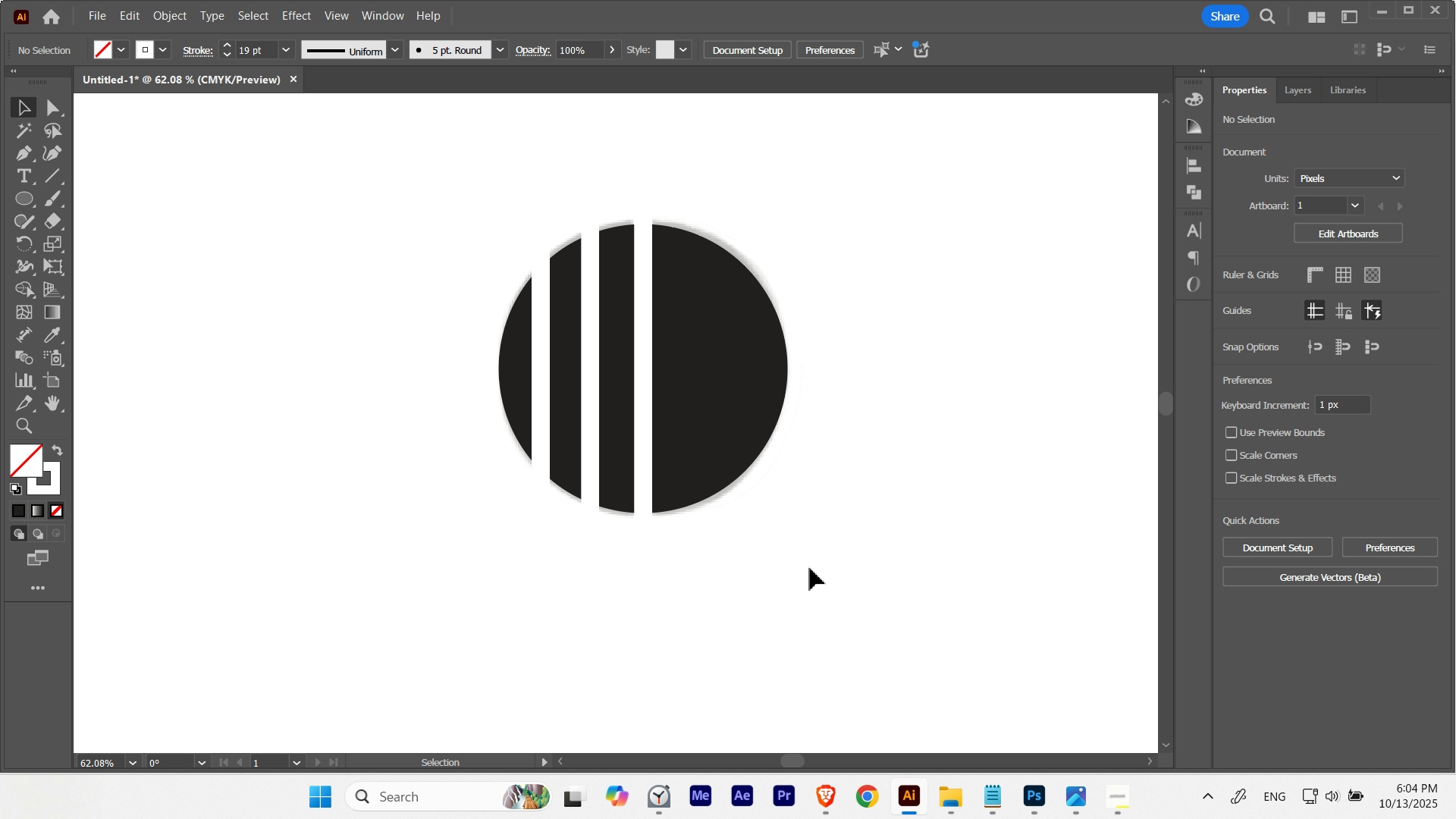 
key(V)
 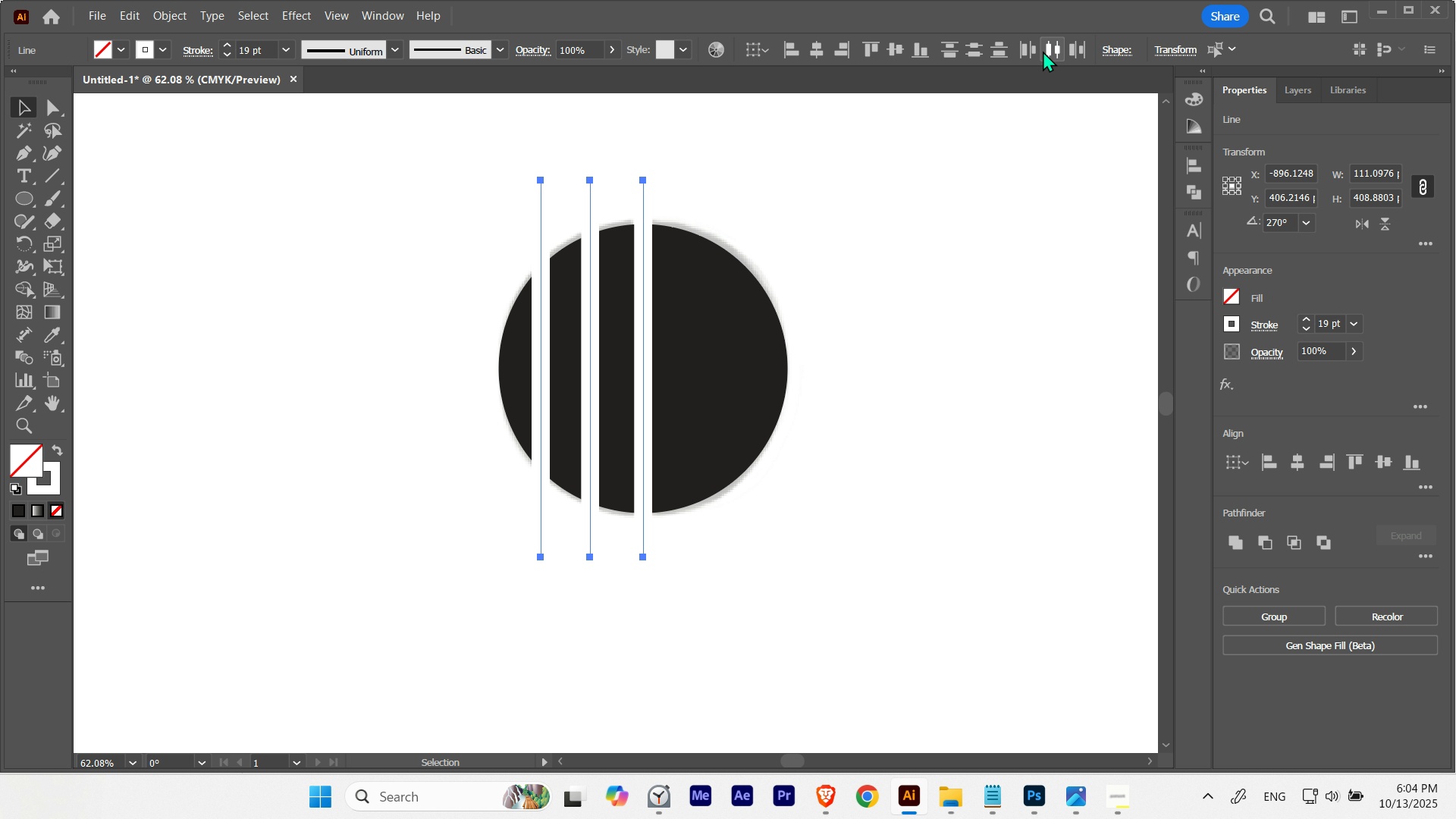 
left_click([958, 126])
 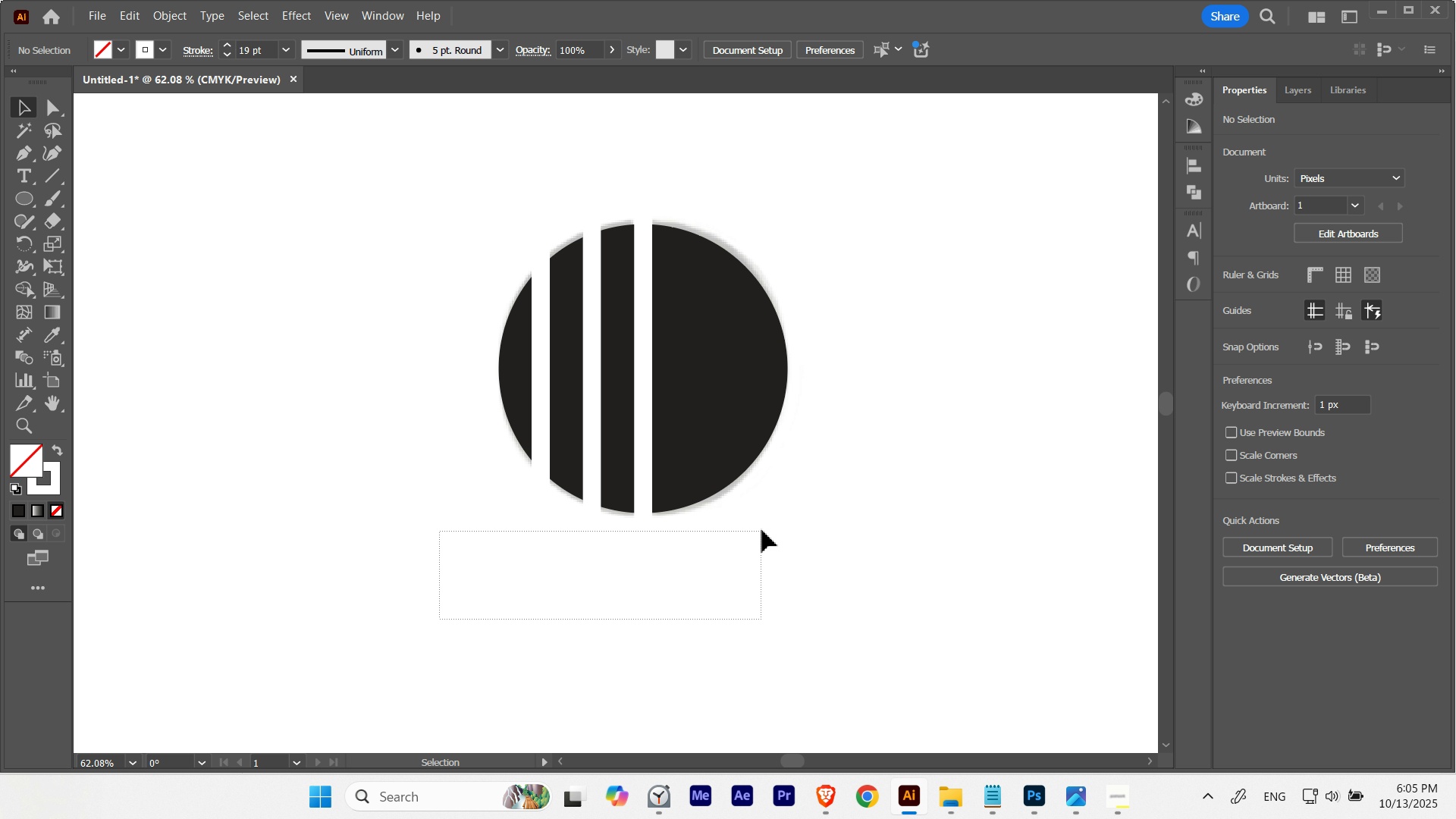 
hold_key(key=Space, duration=1.52)
 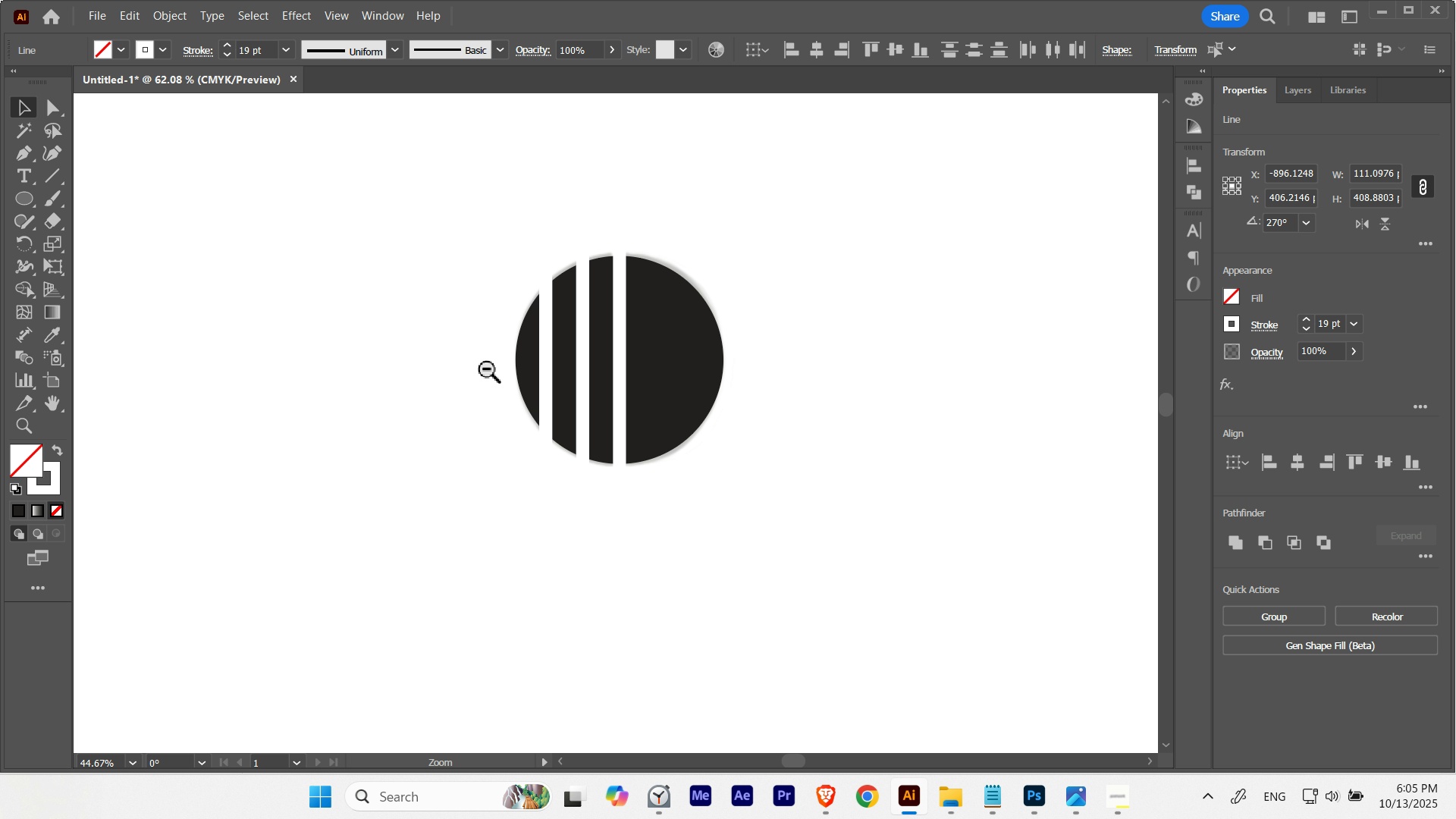 
key(Control+Space)
 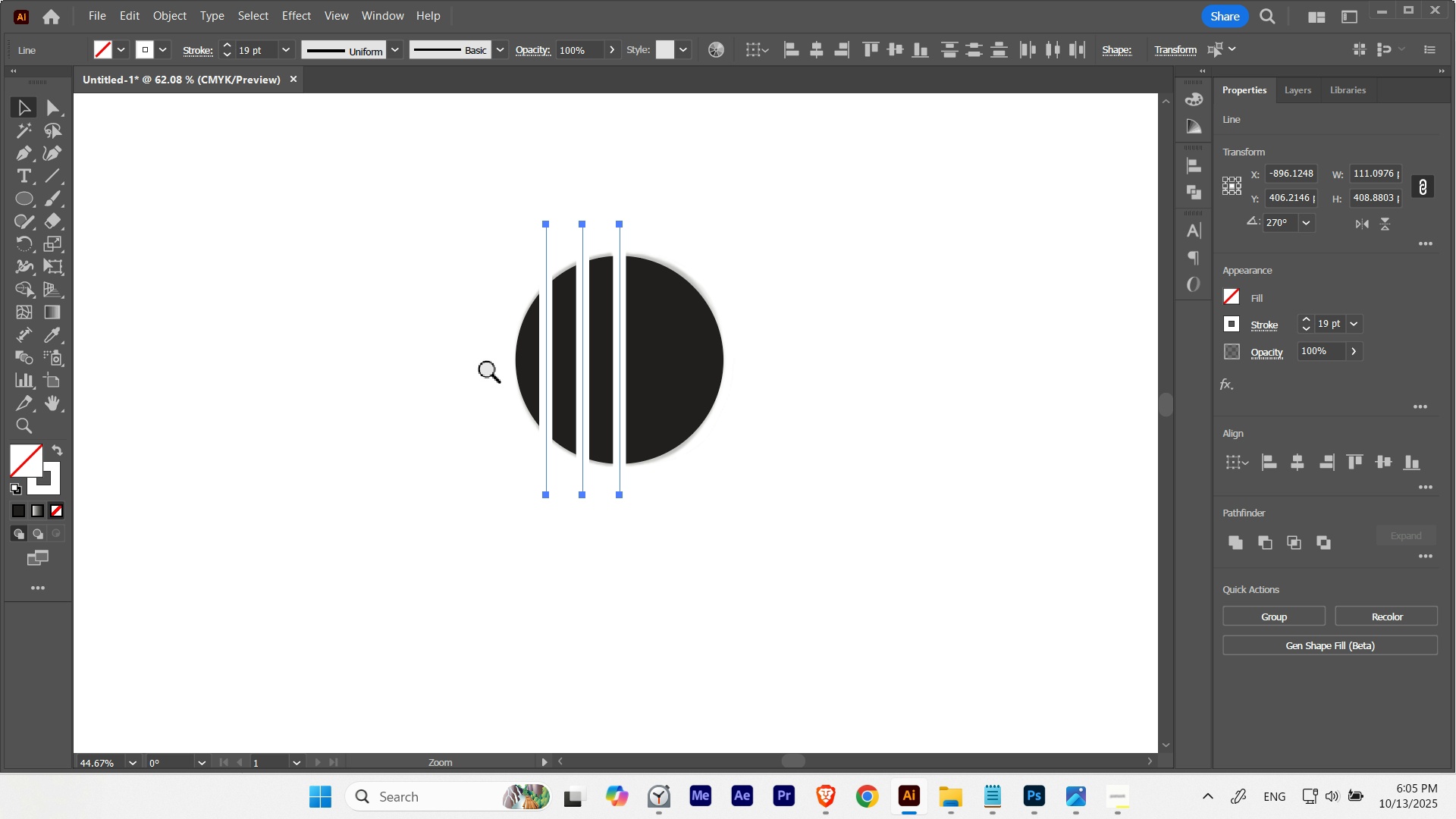 
key(Control+Space)
 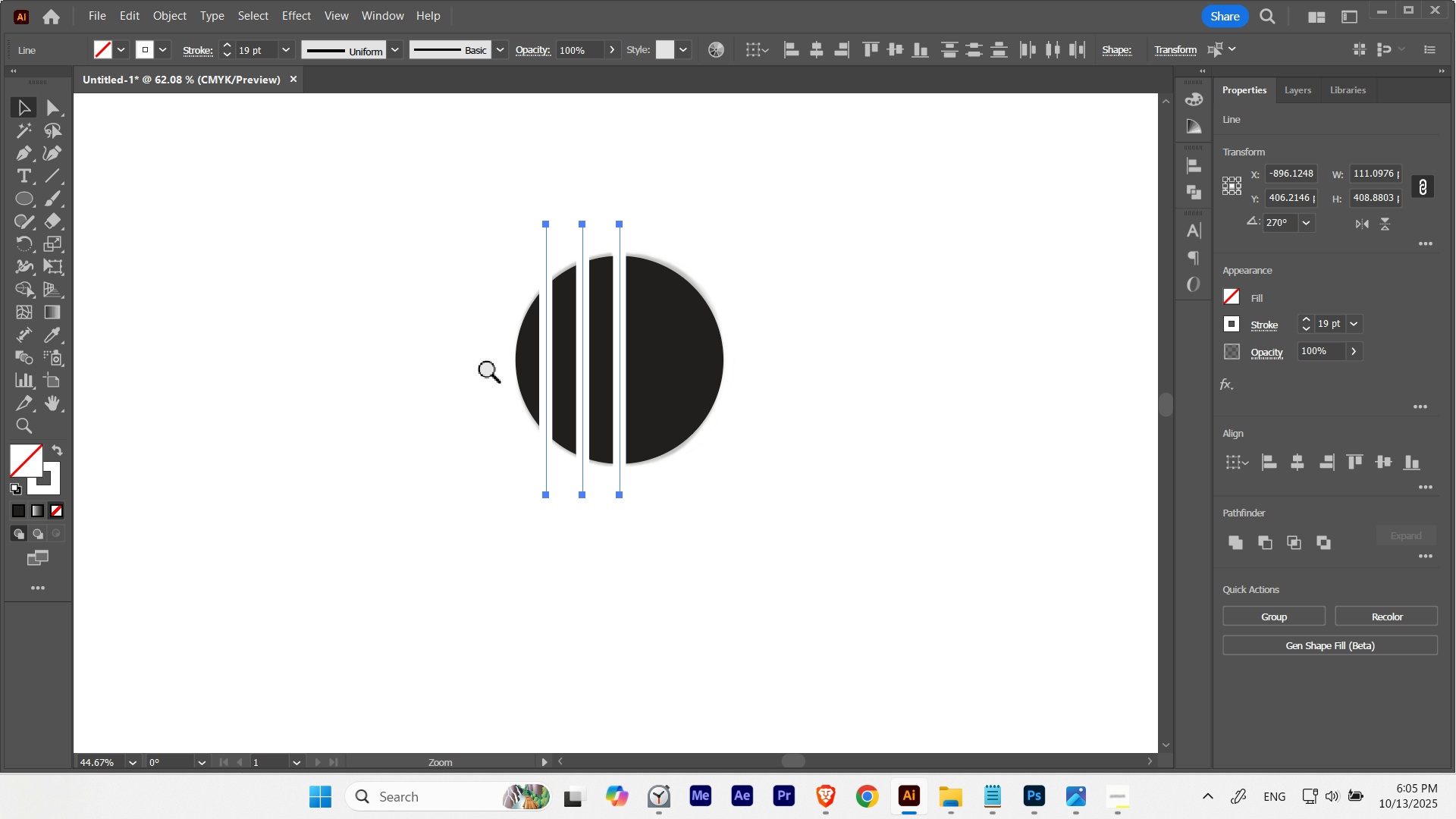 
key(Control+Space)
 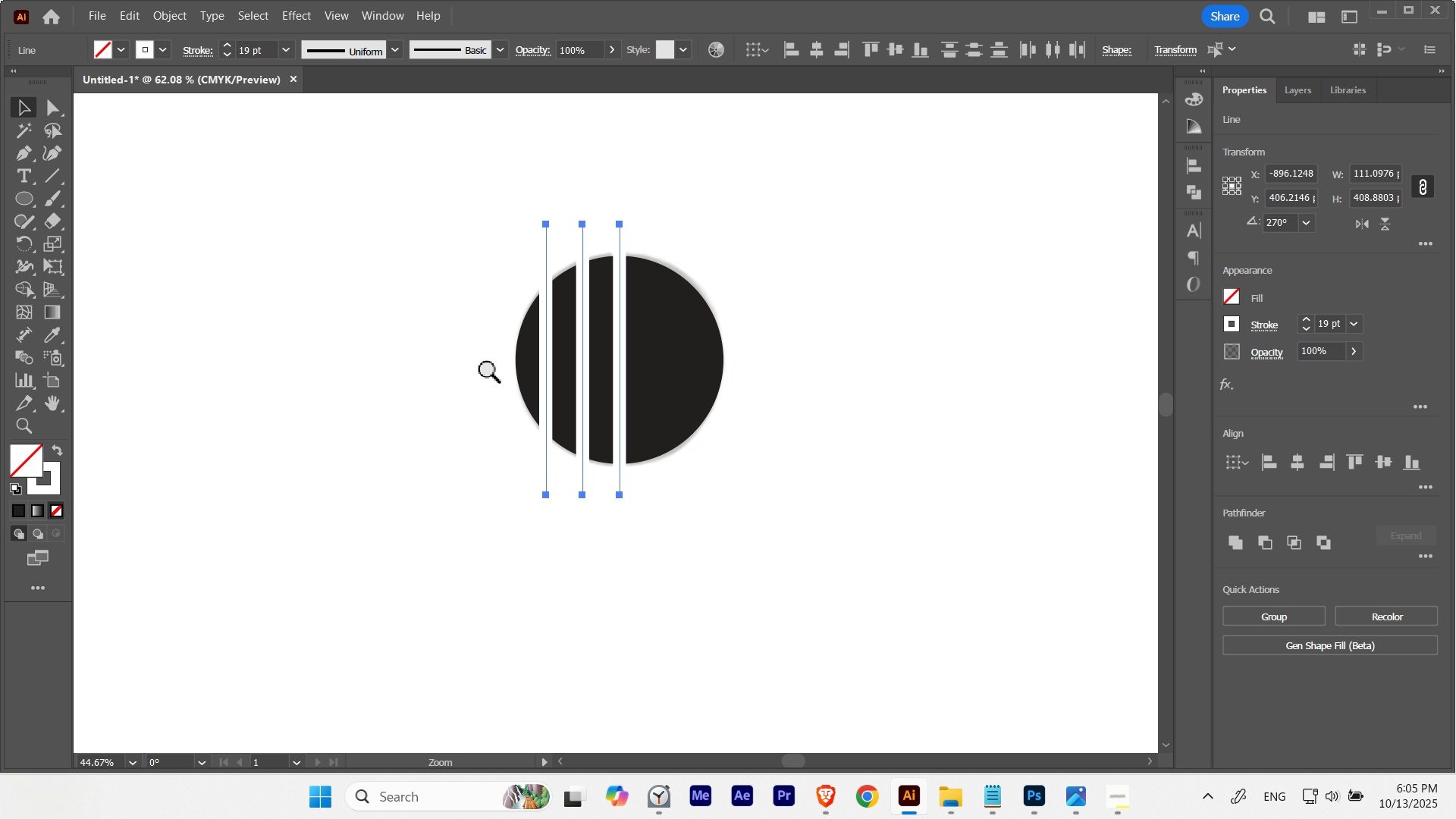 
key(Control+Space)
 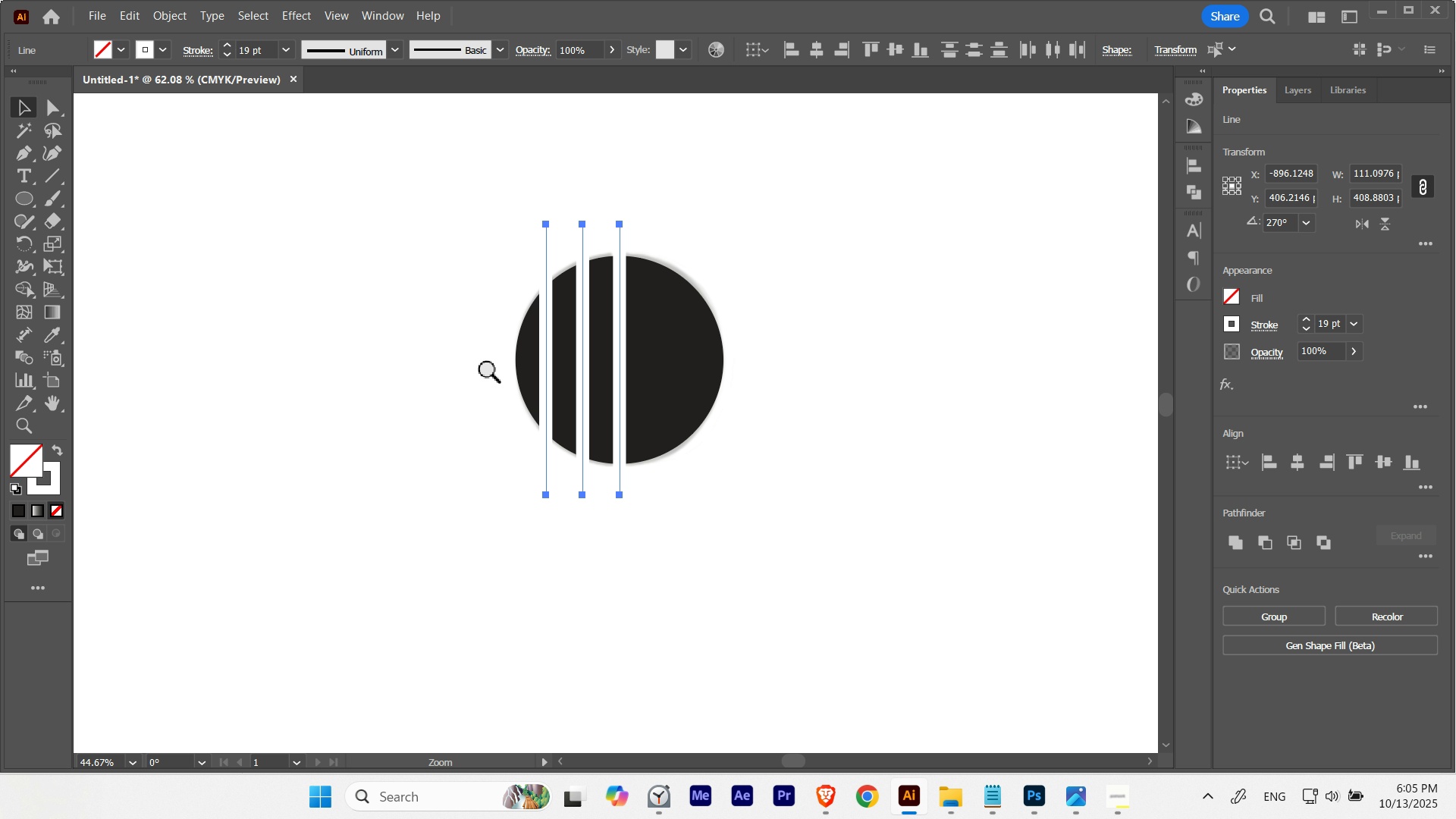 
key(Control+Space)
 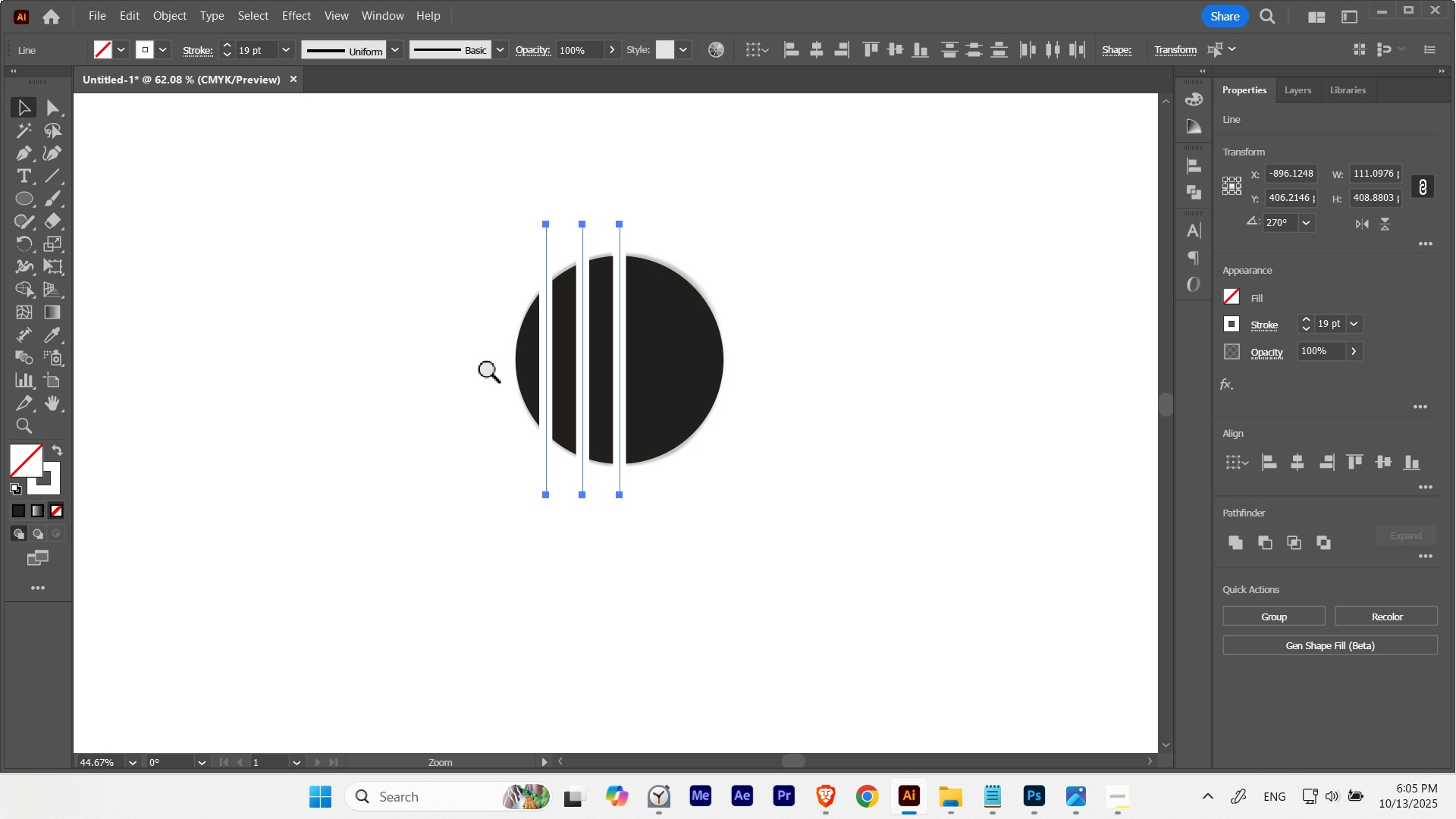 
key(Control+Space)
 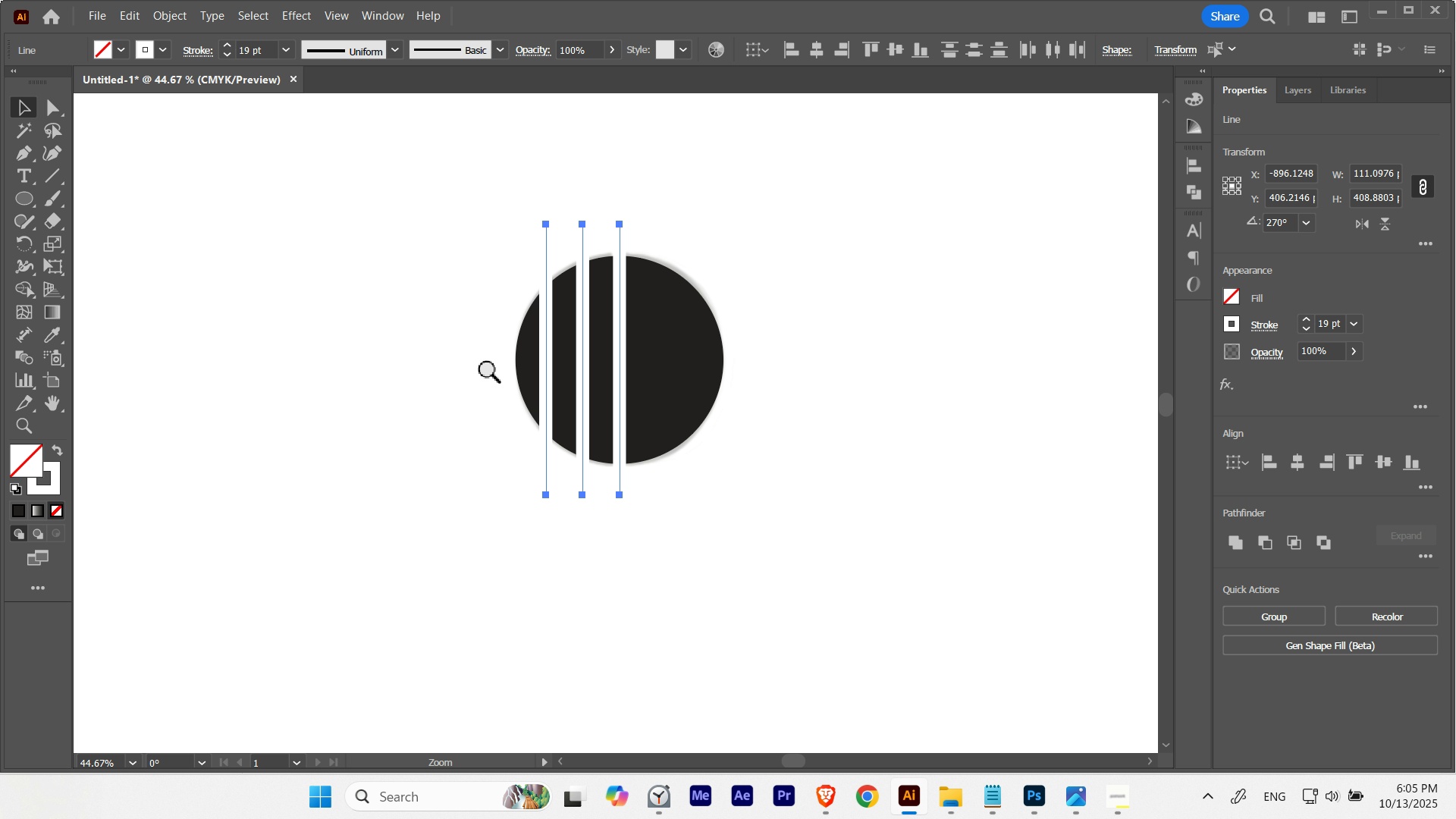 
key(Space)
 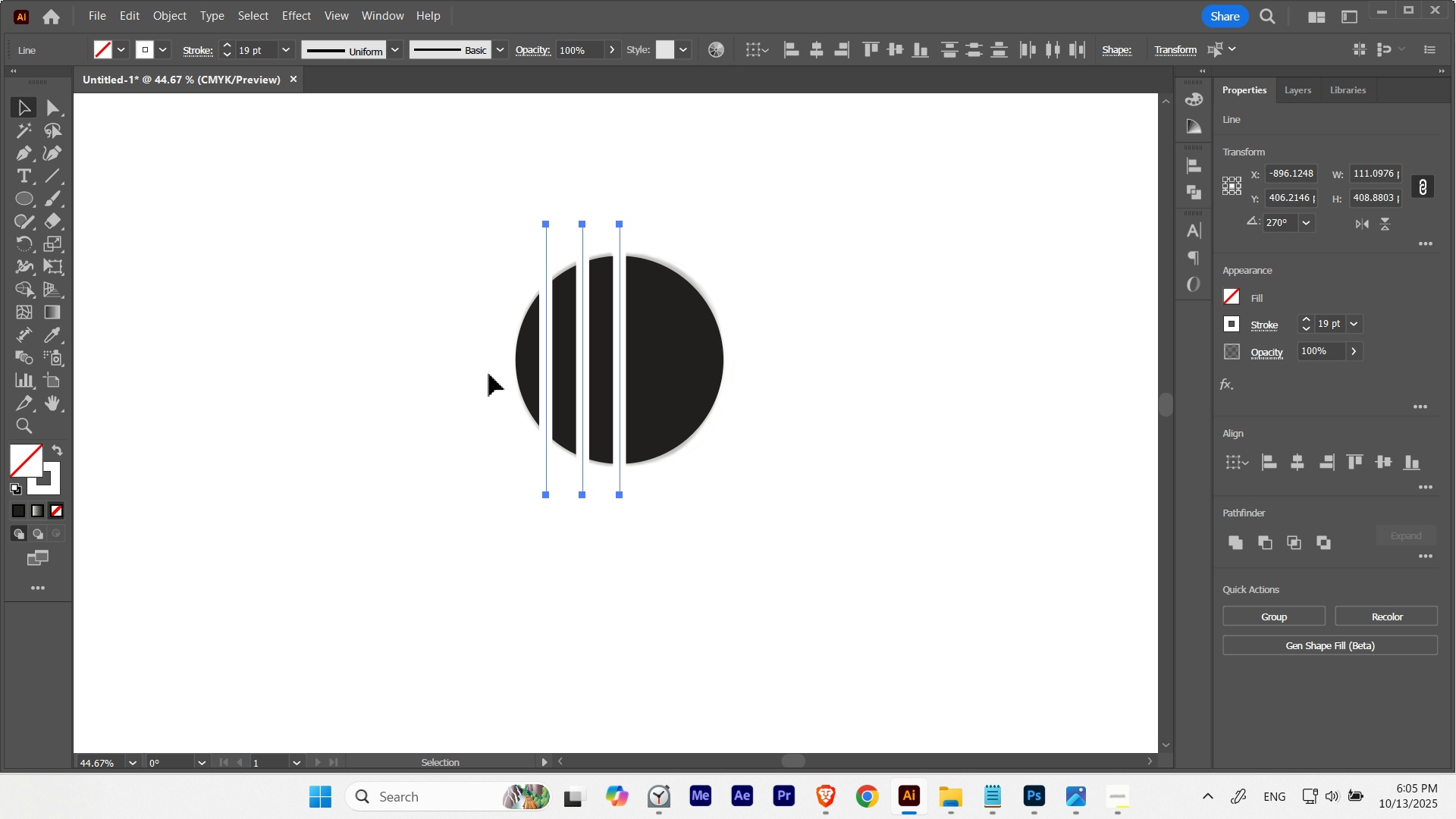 
key(Space)
 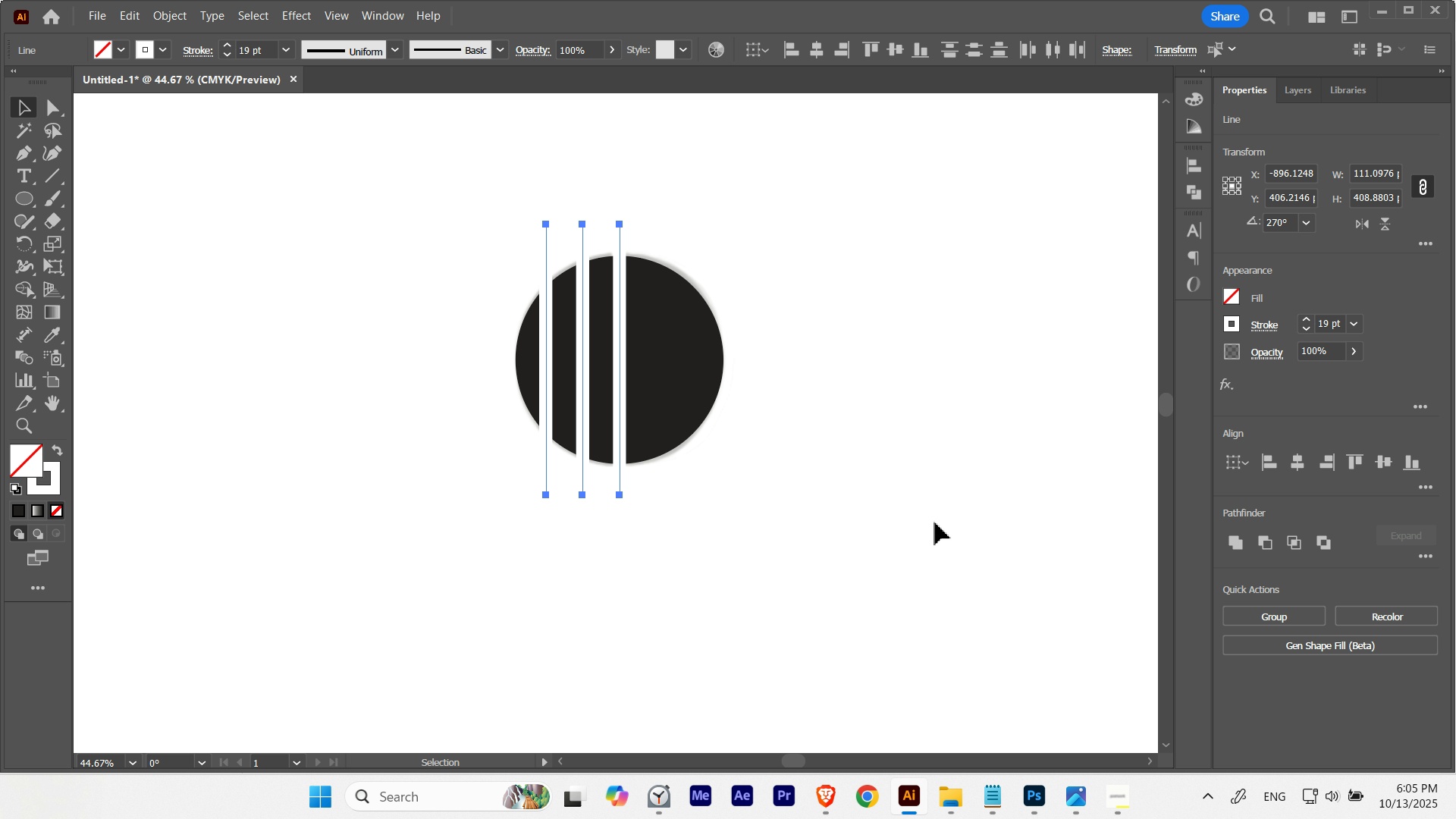 
hold_key(key=ControlLeft, duration=0.58)
 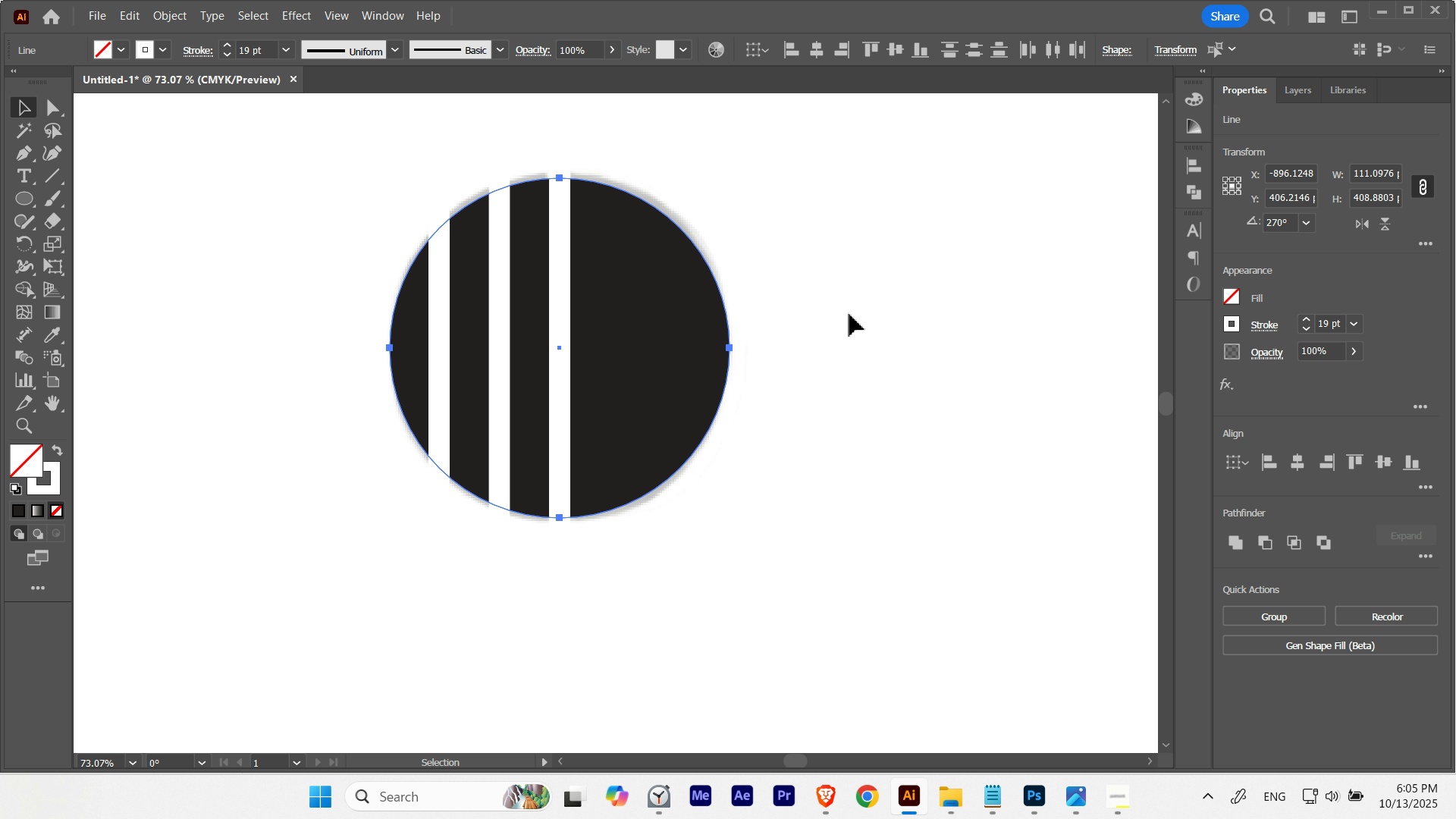 
hold_key(key=Space, duration=0.59)
 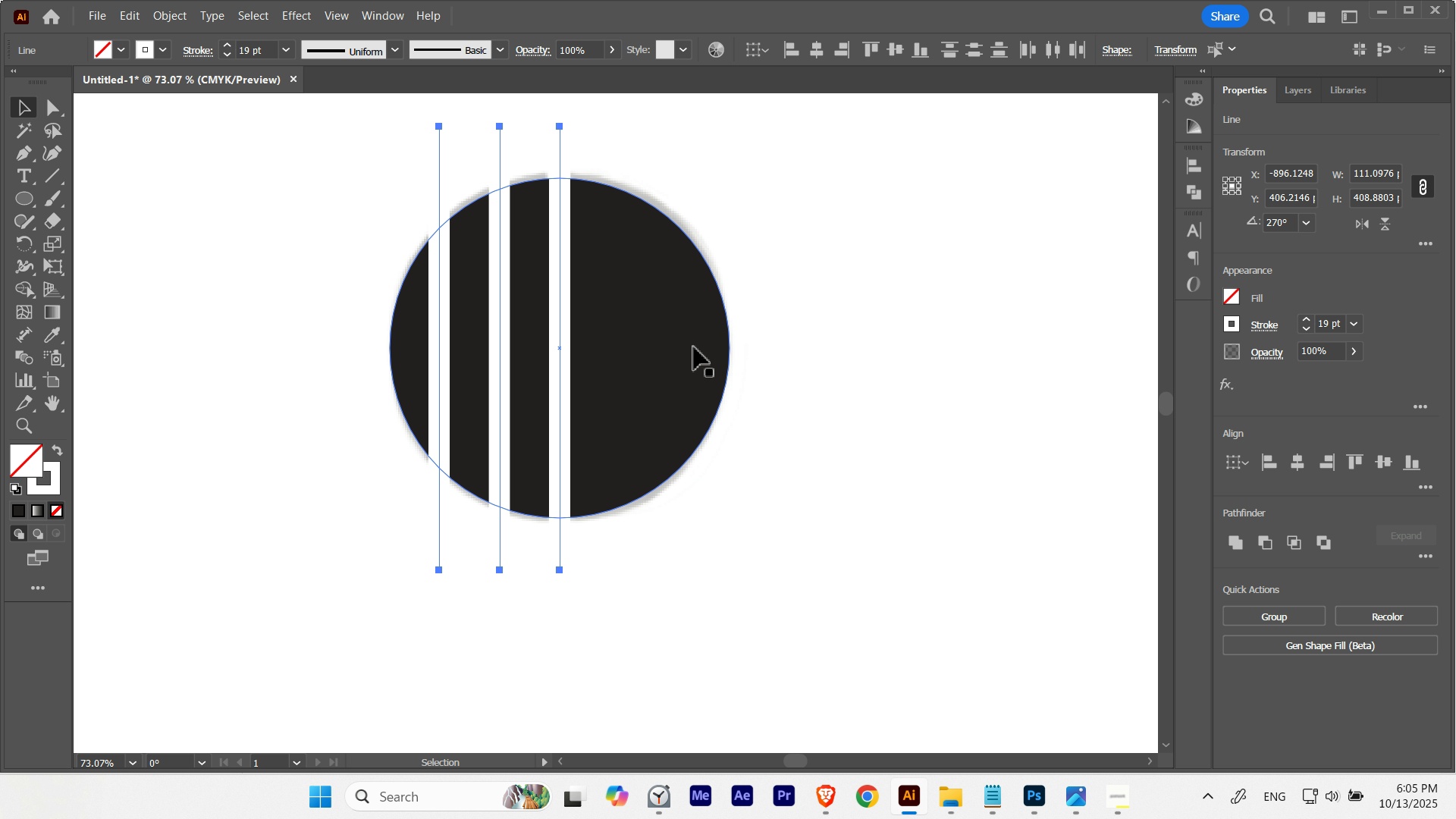 
left_click([694, 347])
 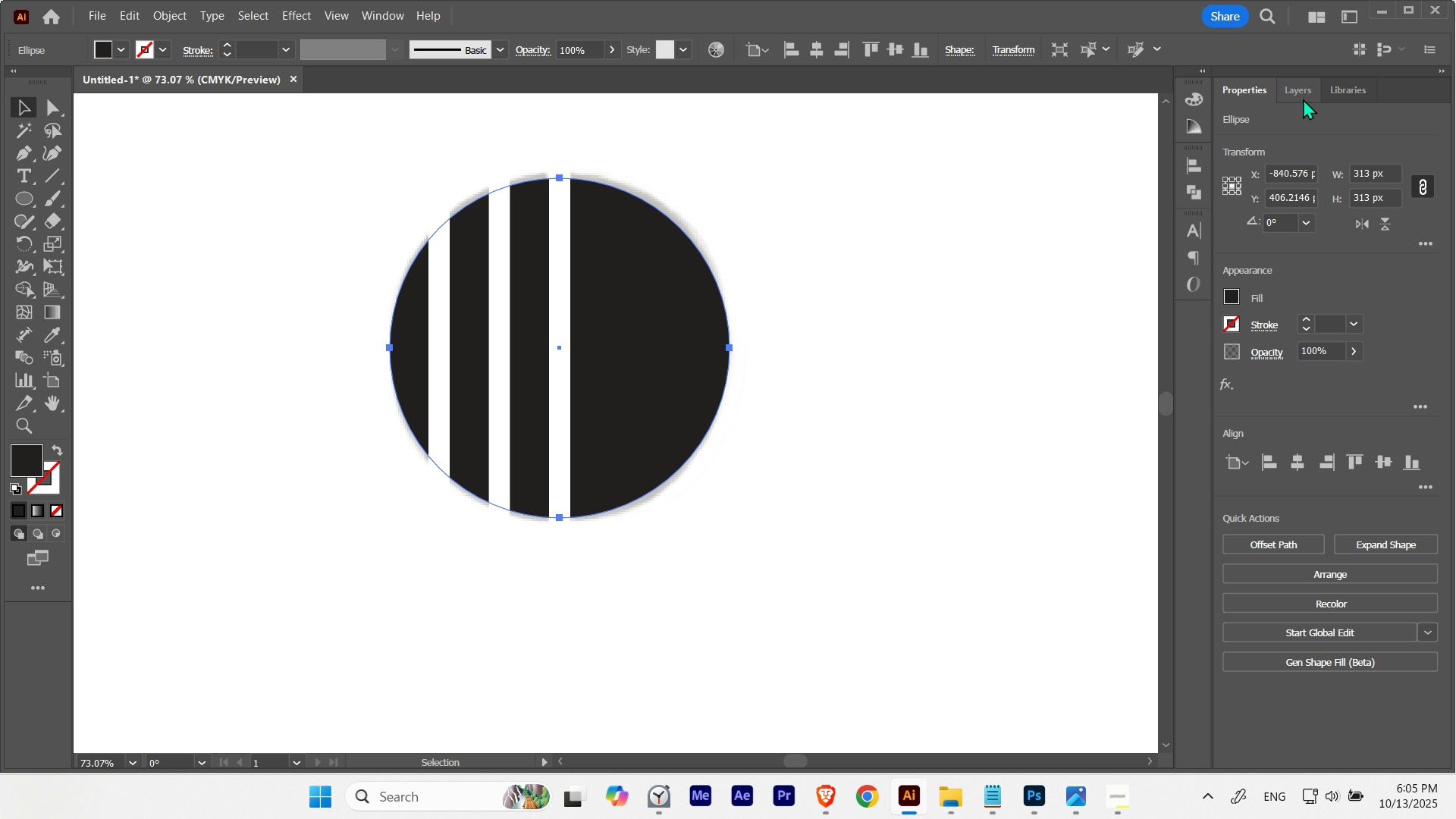 
key(Shift+ShiftLeft)
 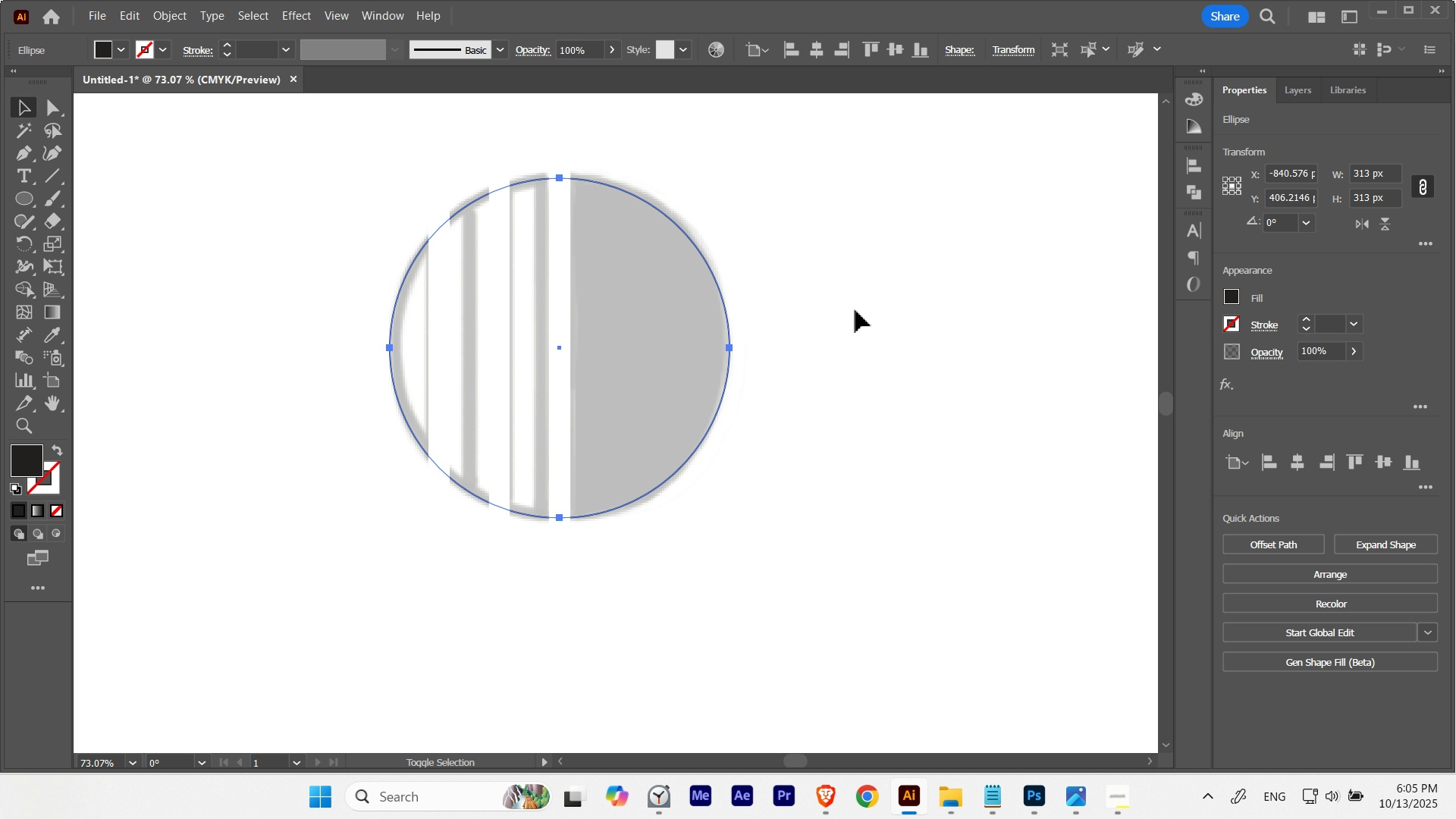 
key(Shift+X)
 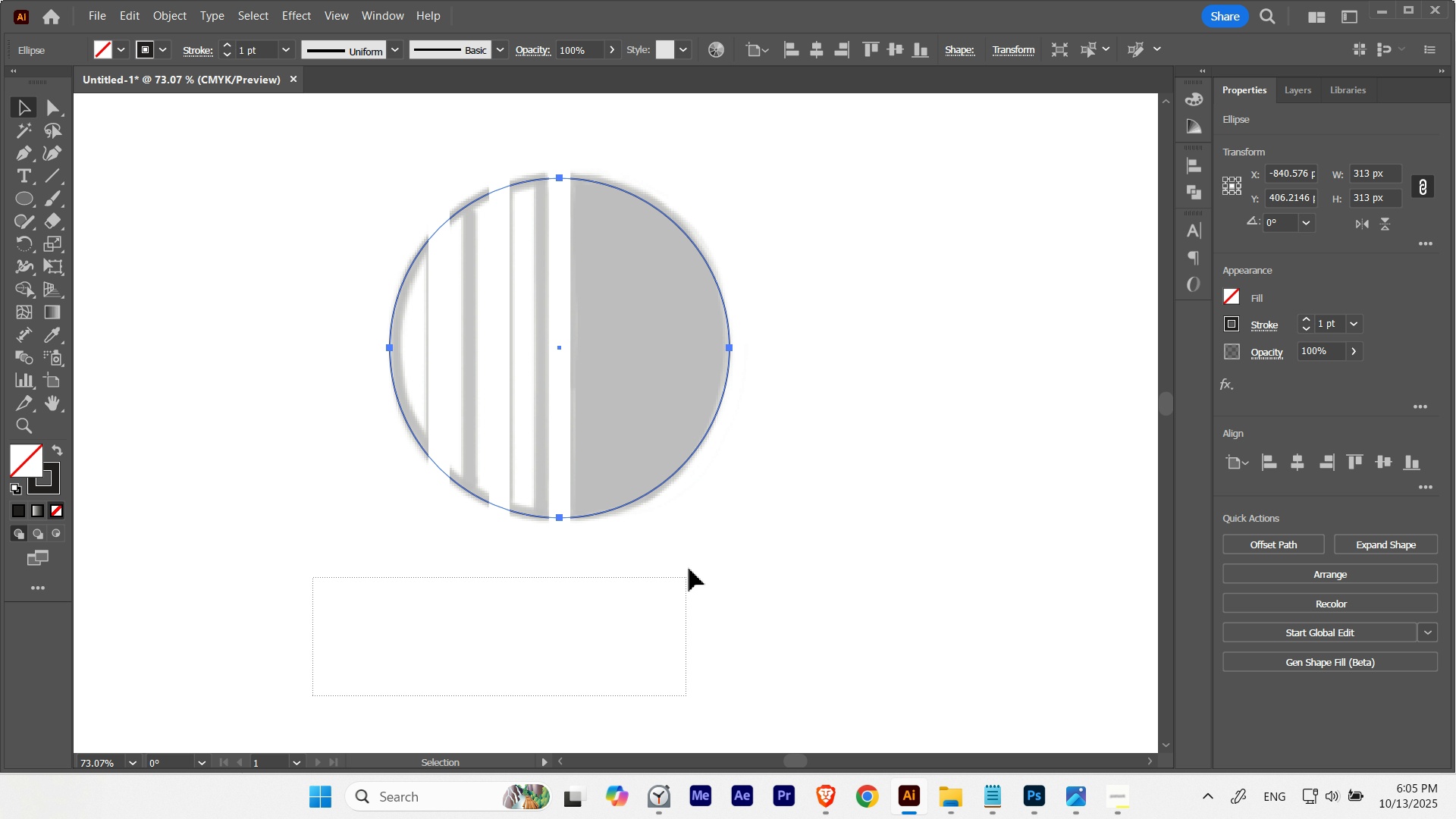 
key(Control+3)
 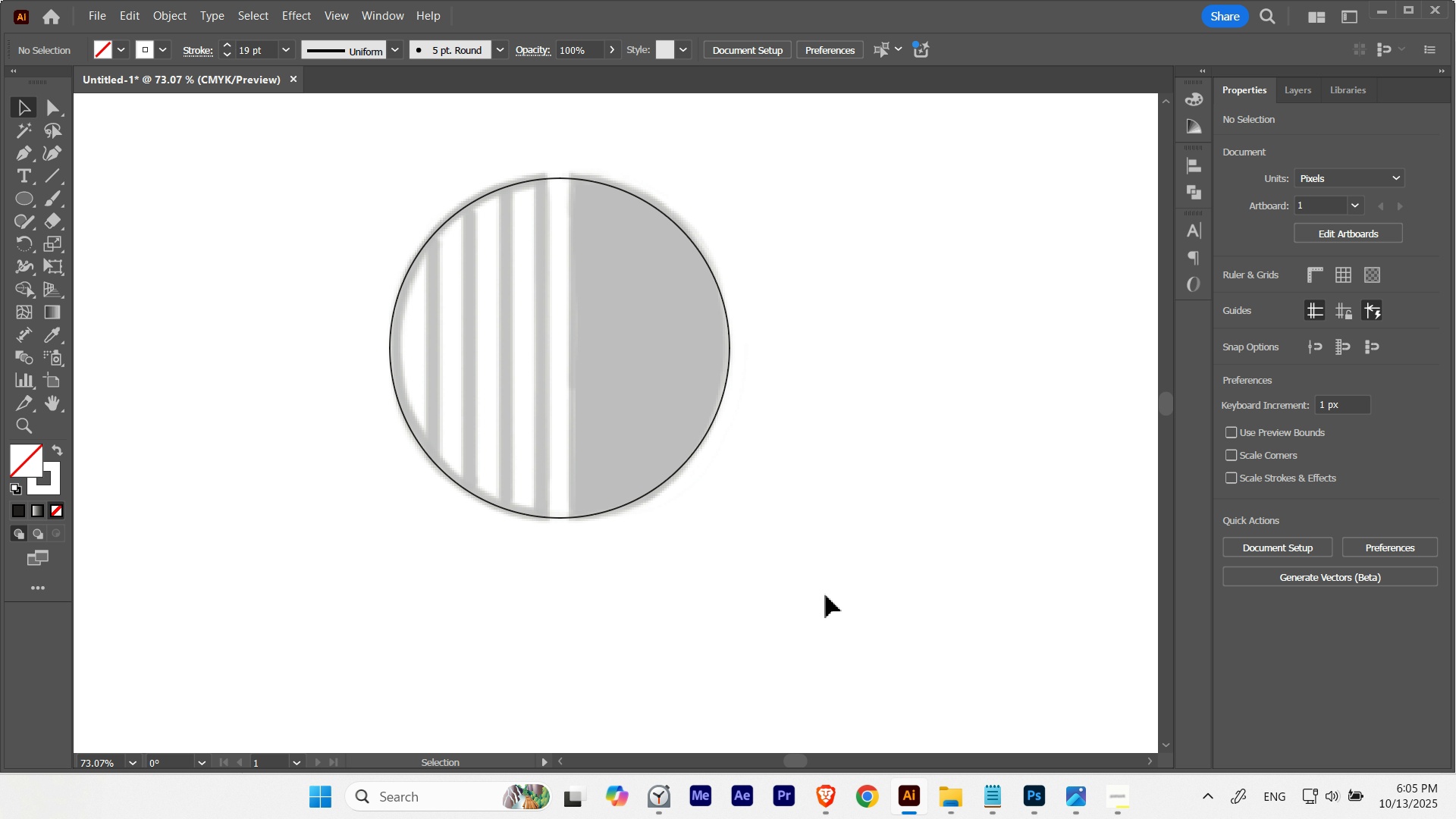 
key(Control+Z)
 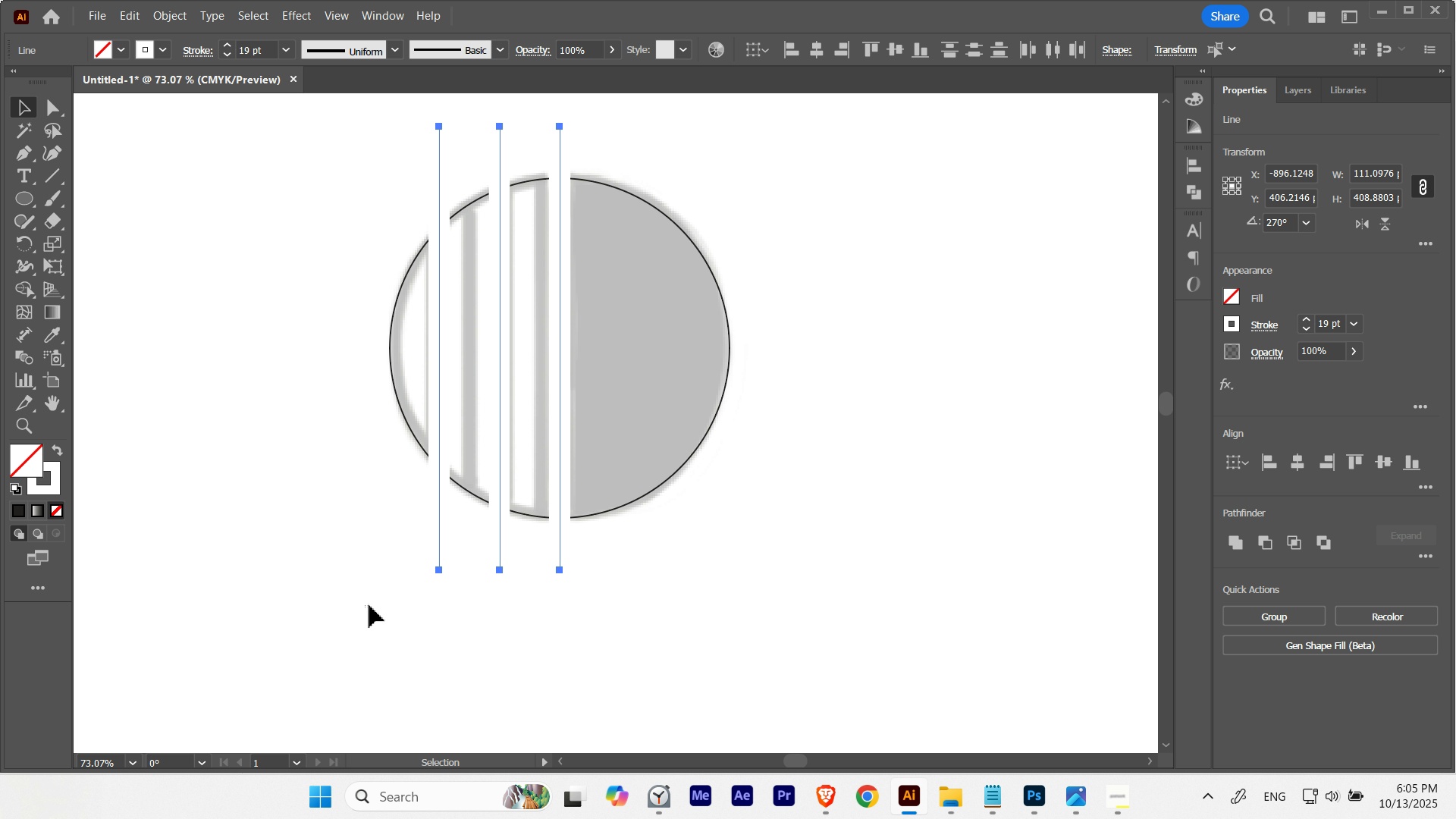 
key(V)
 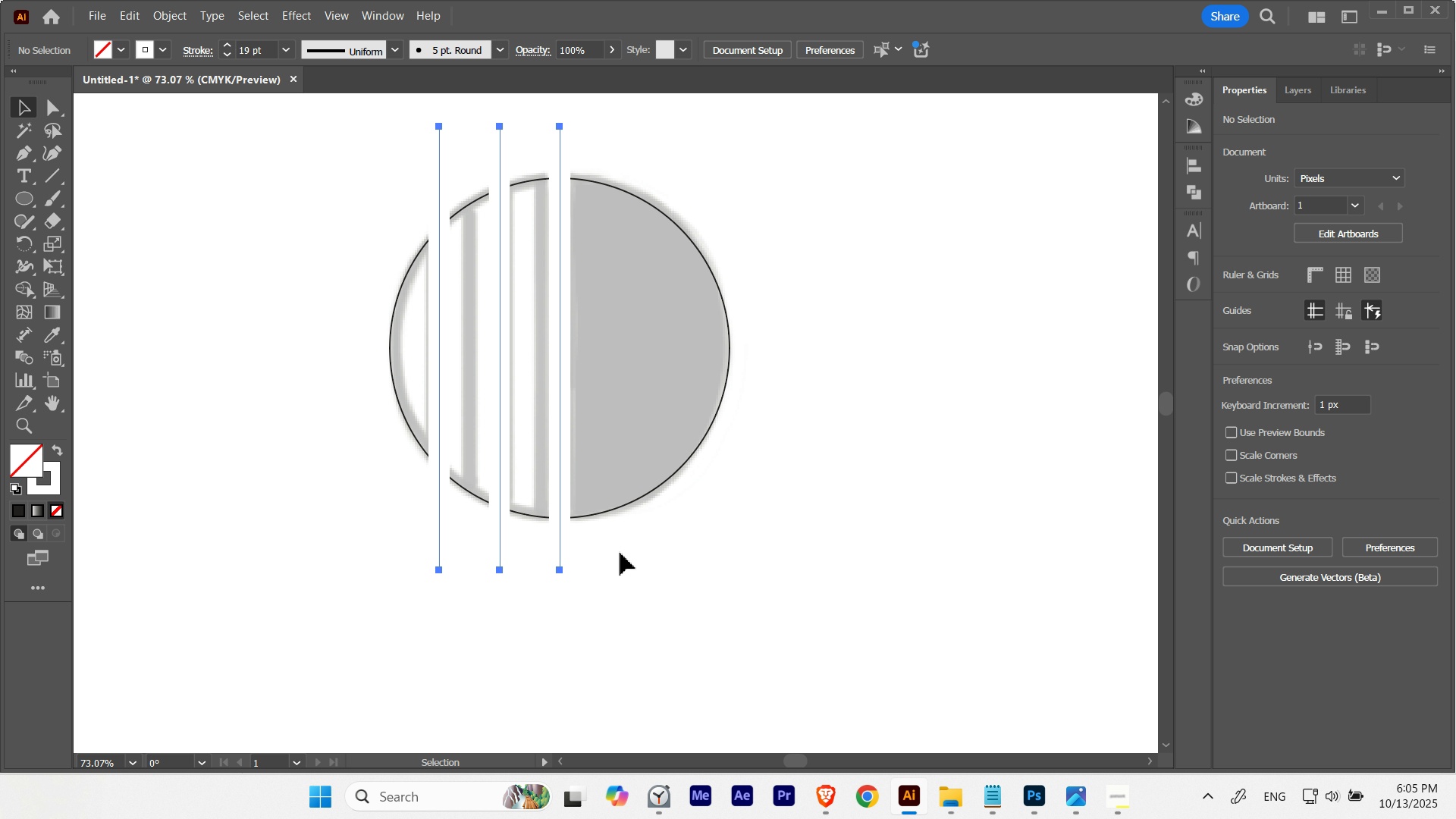 
key(Control+3)
 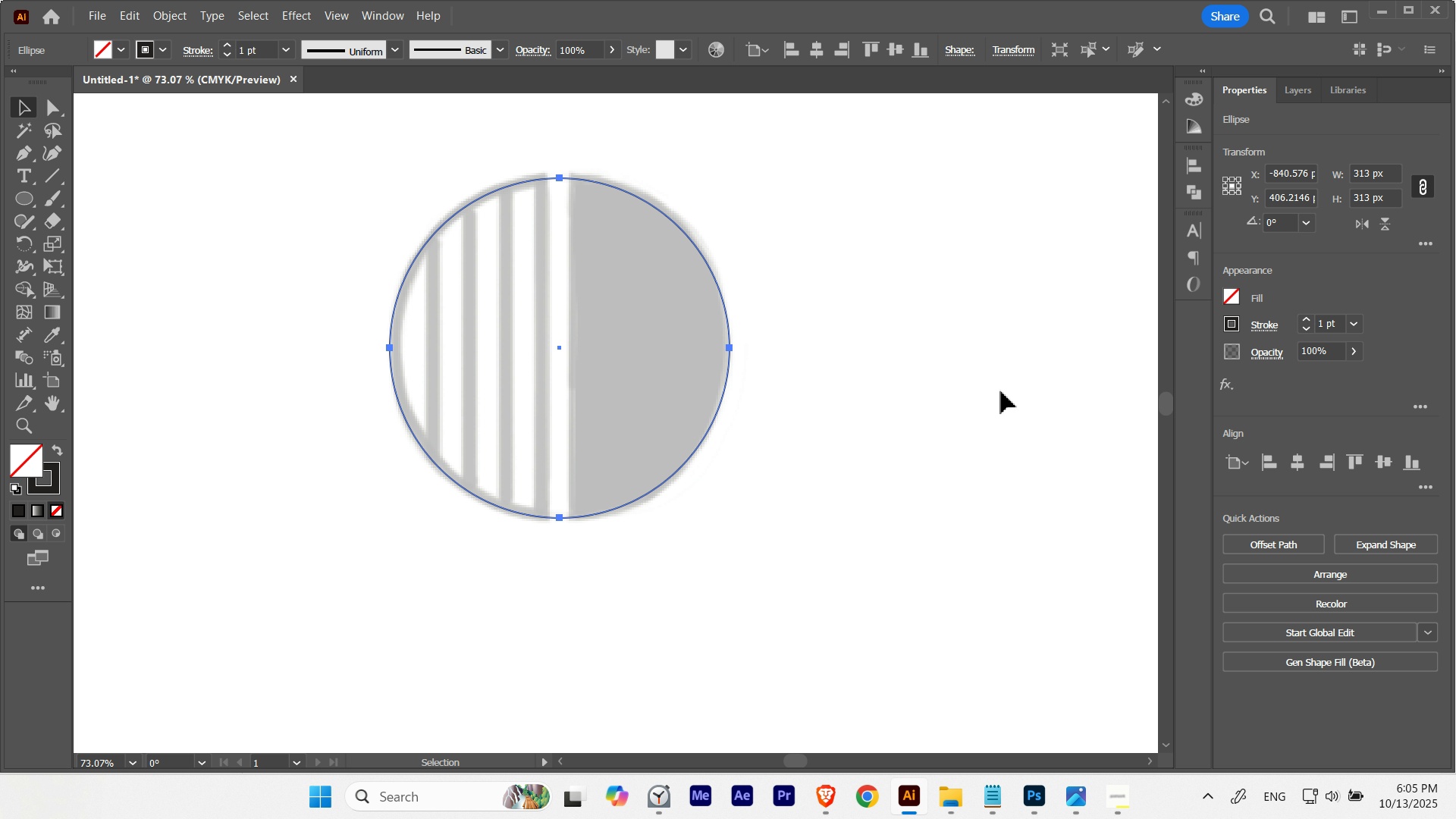 
wait(7.4)
 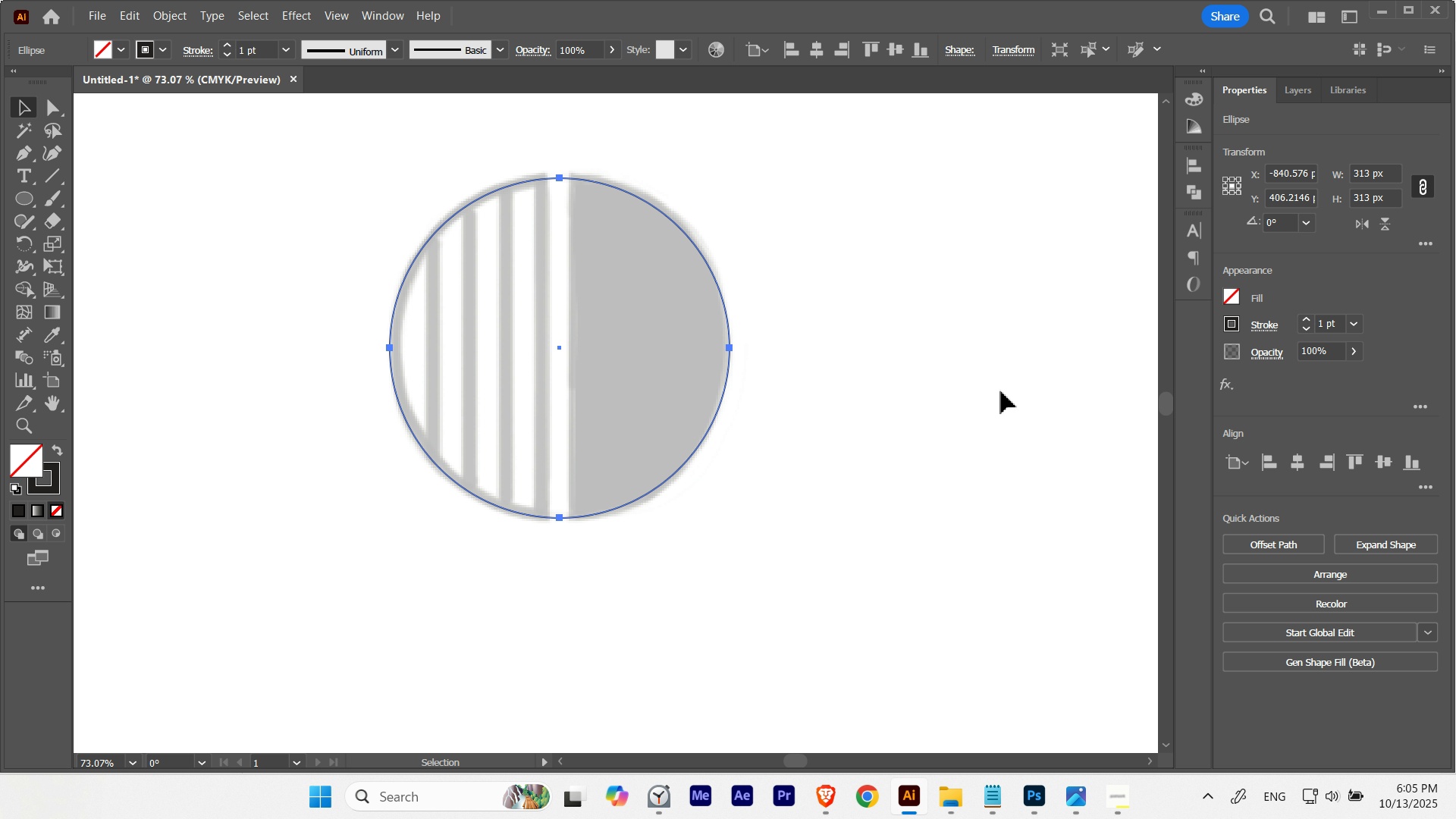 
key(Control+Z)
 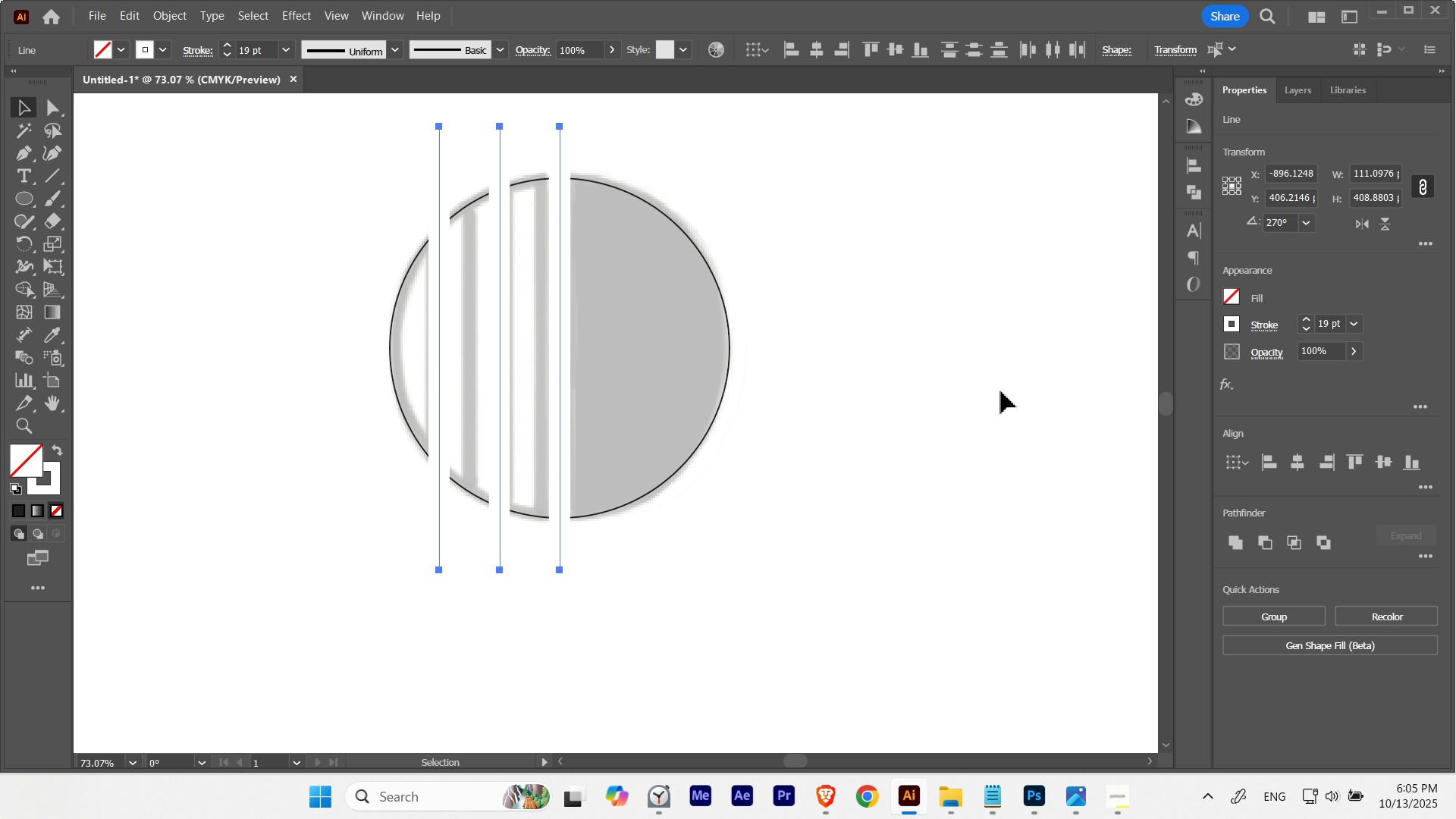 
key(V)
 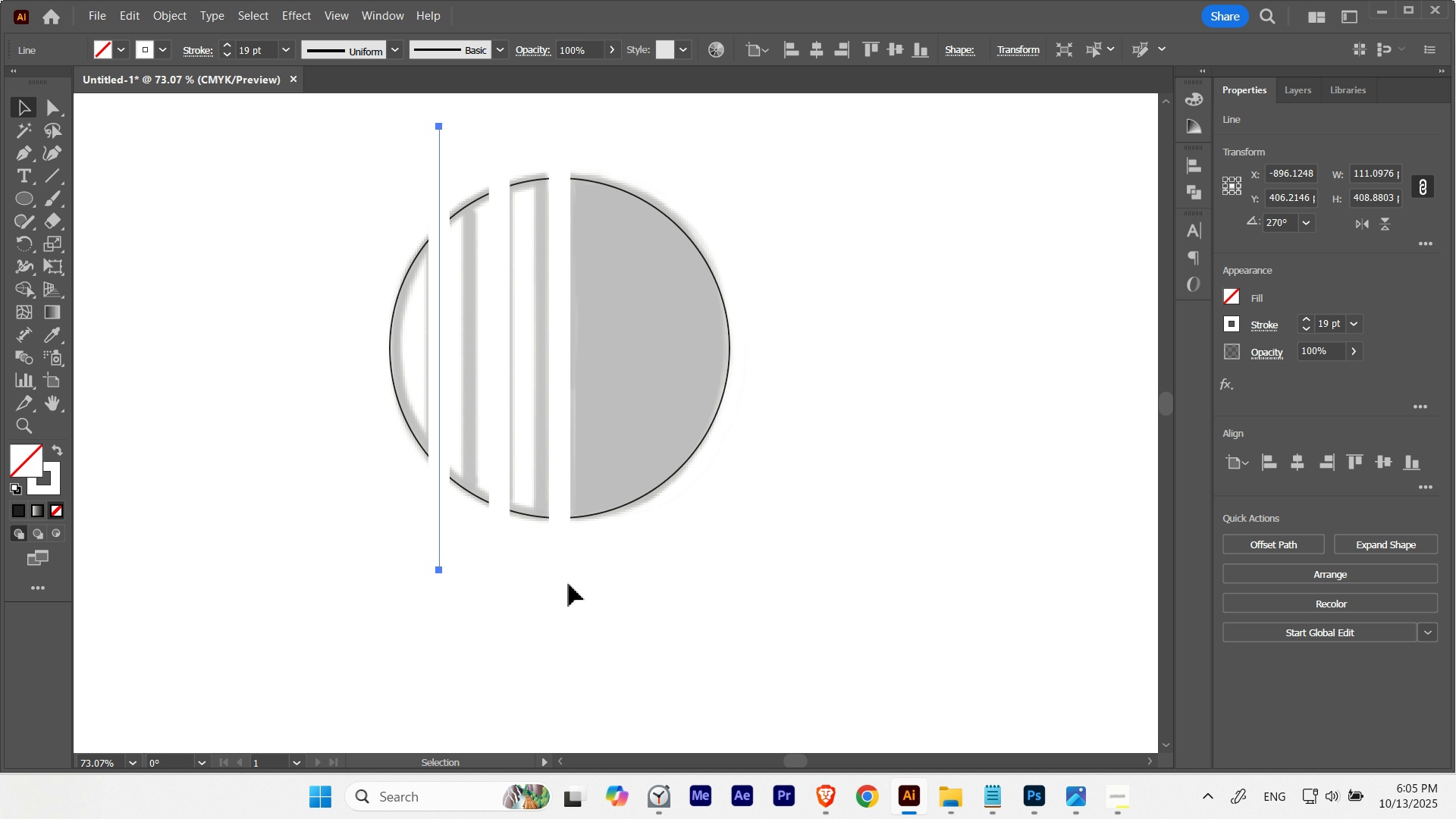 
key(Delete)
 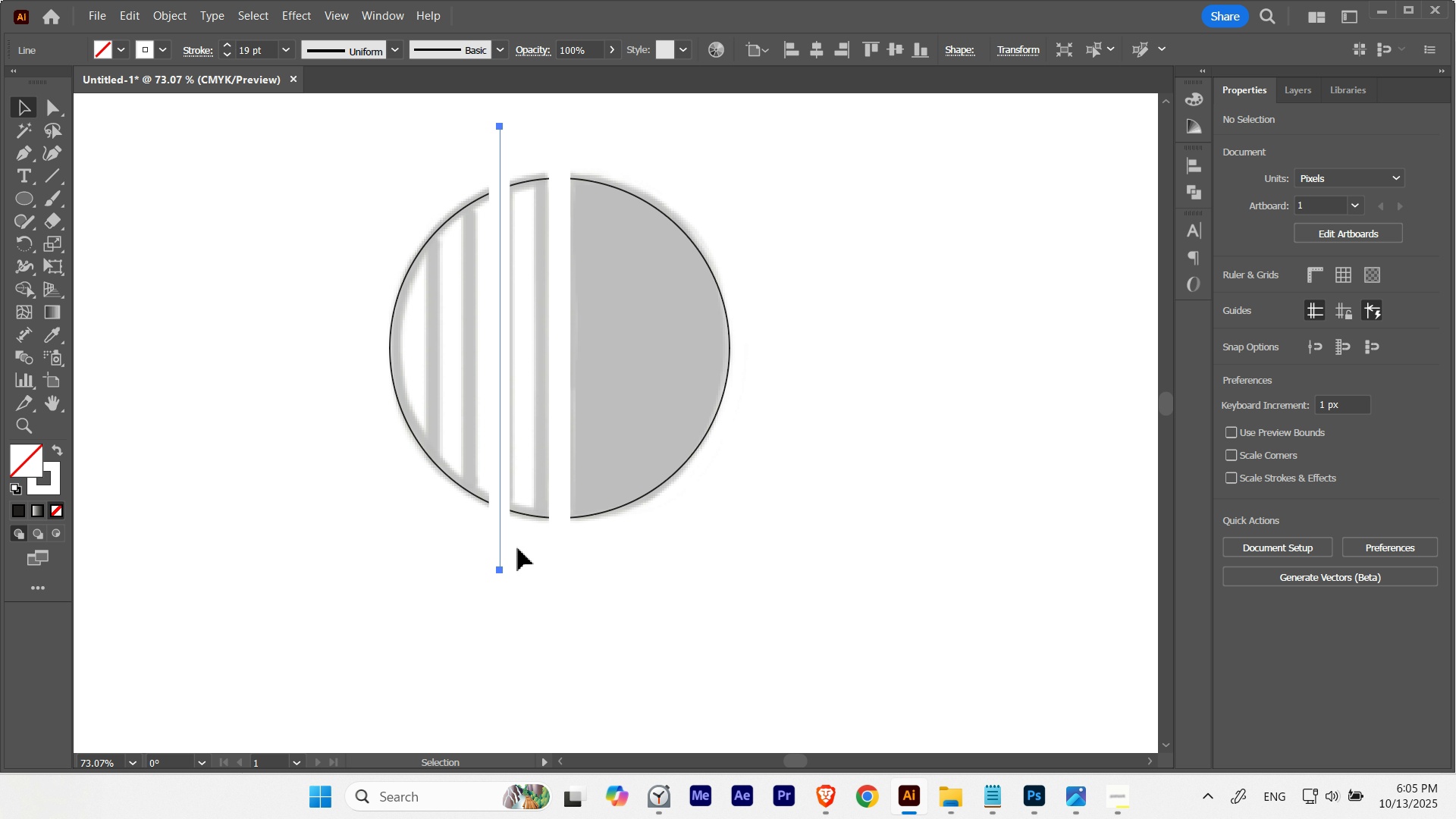 
key(Delete)
 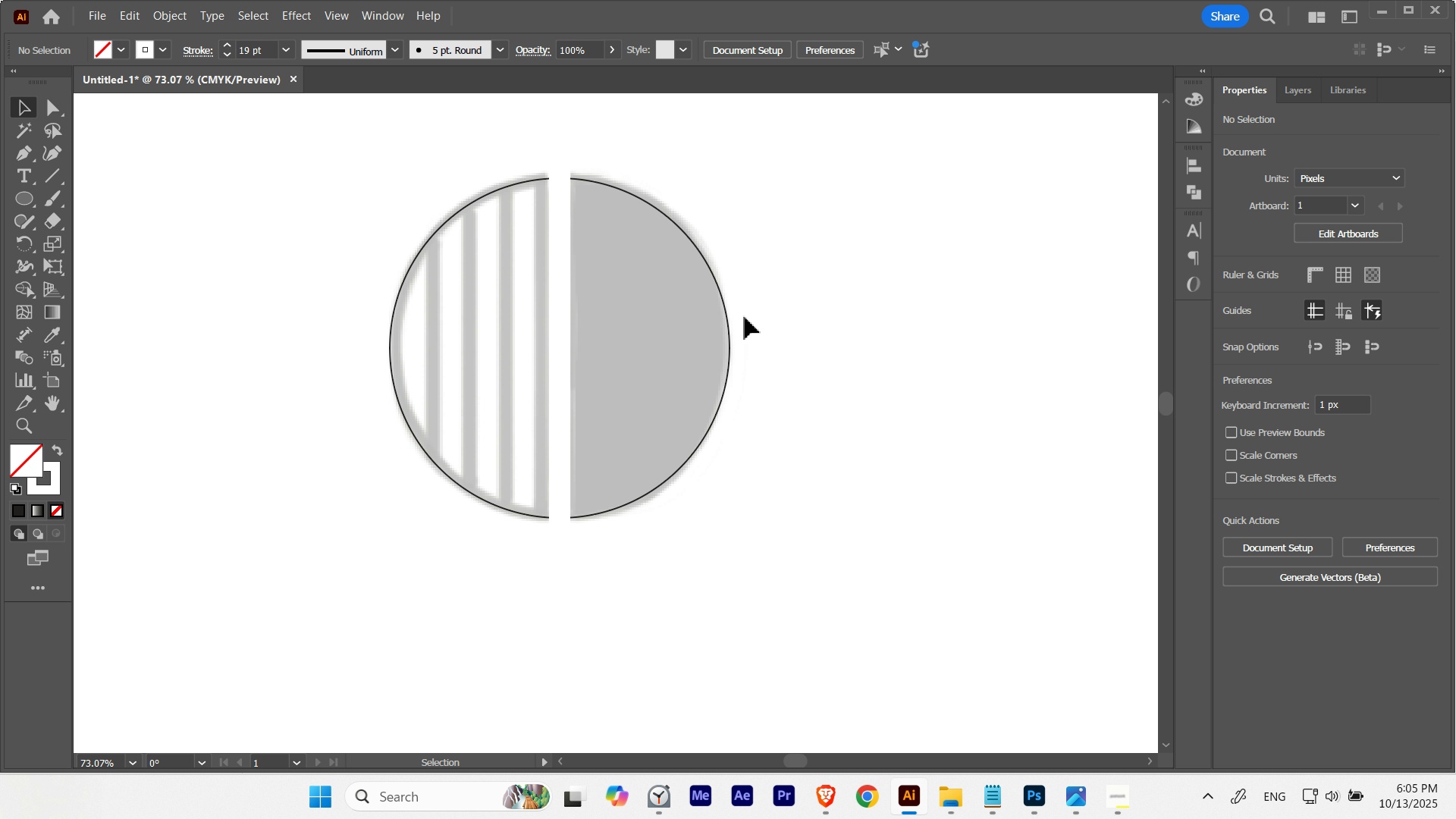 
key(Shift+X)
 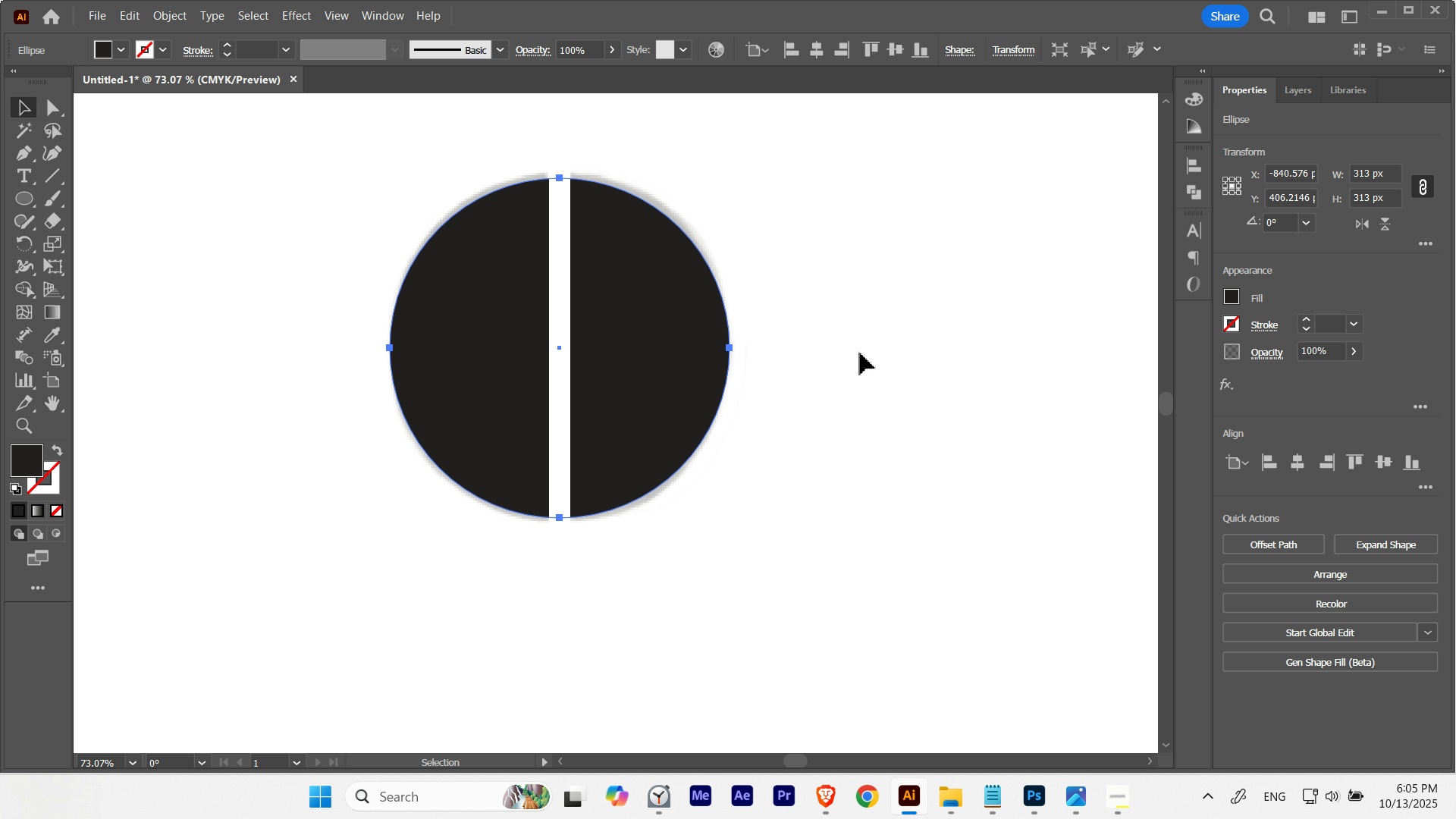 
left_click([860, 353])
 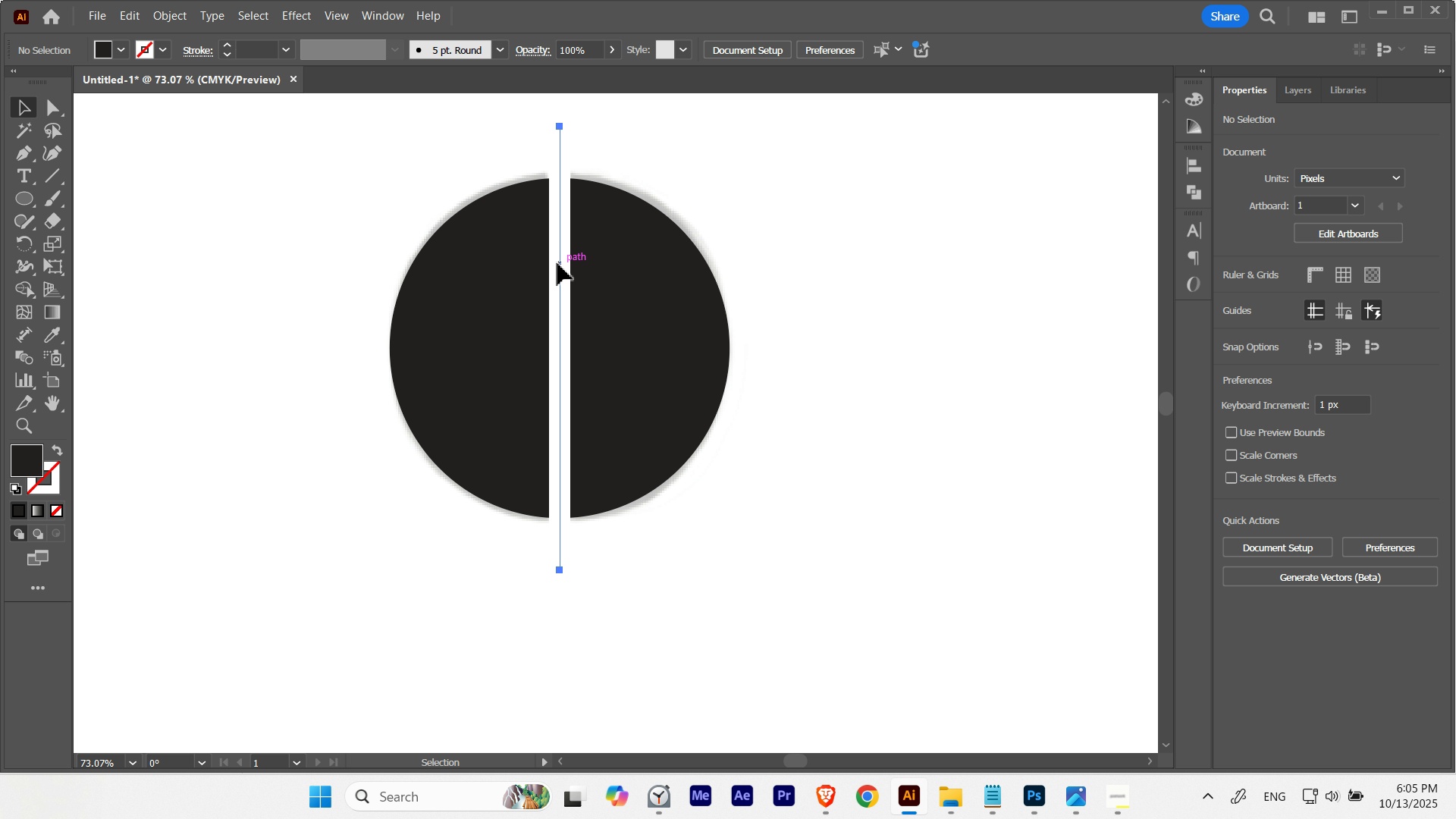 
left_click([557, 263])
 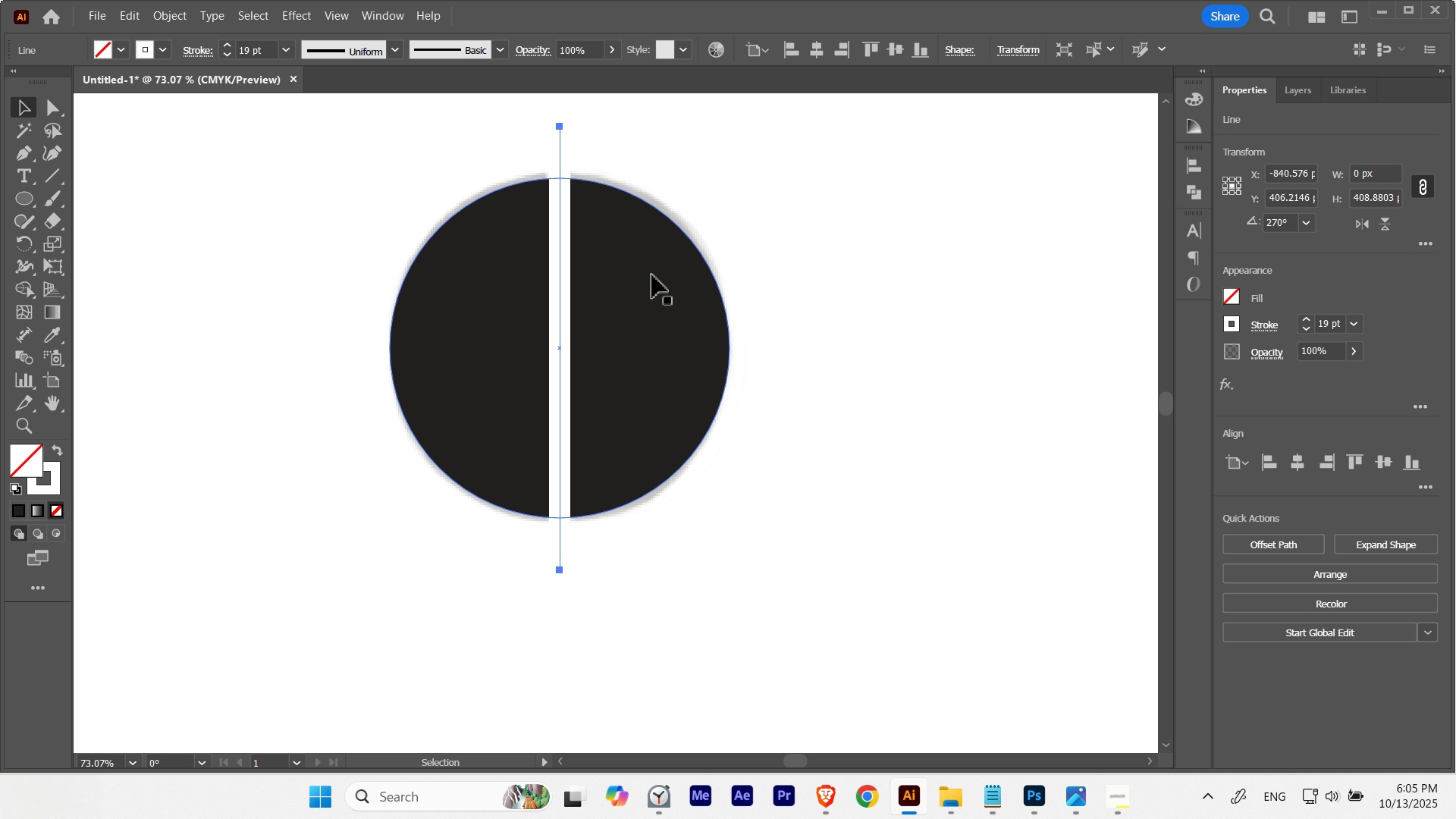 
left_click([652, 275])
 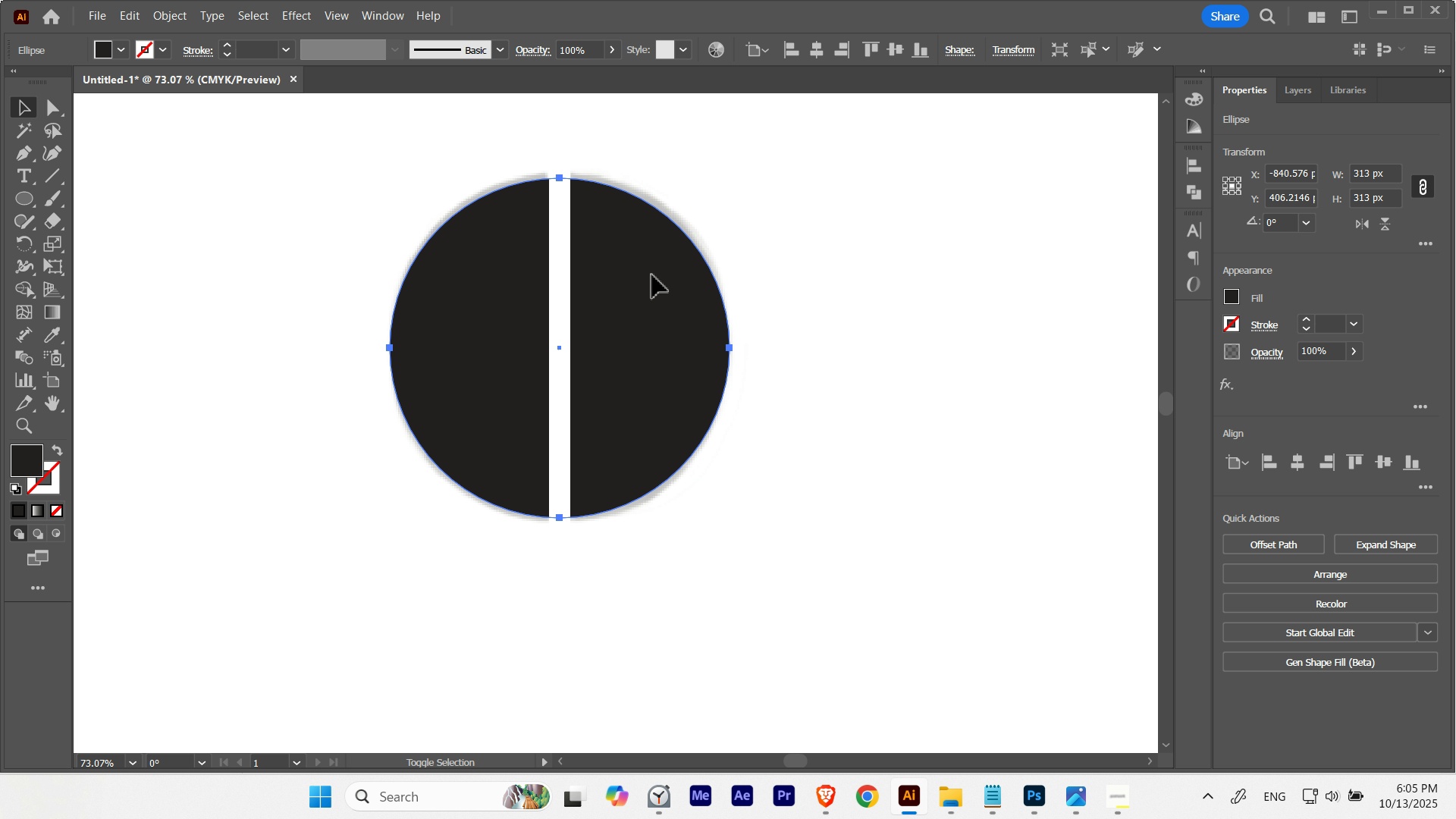 
key(Shift+X)
 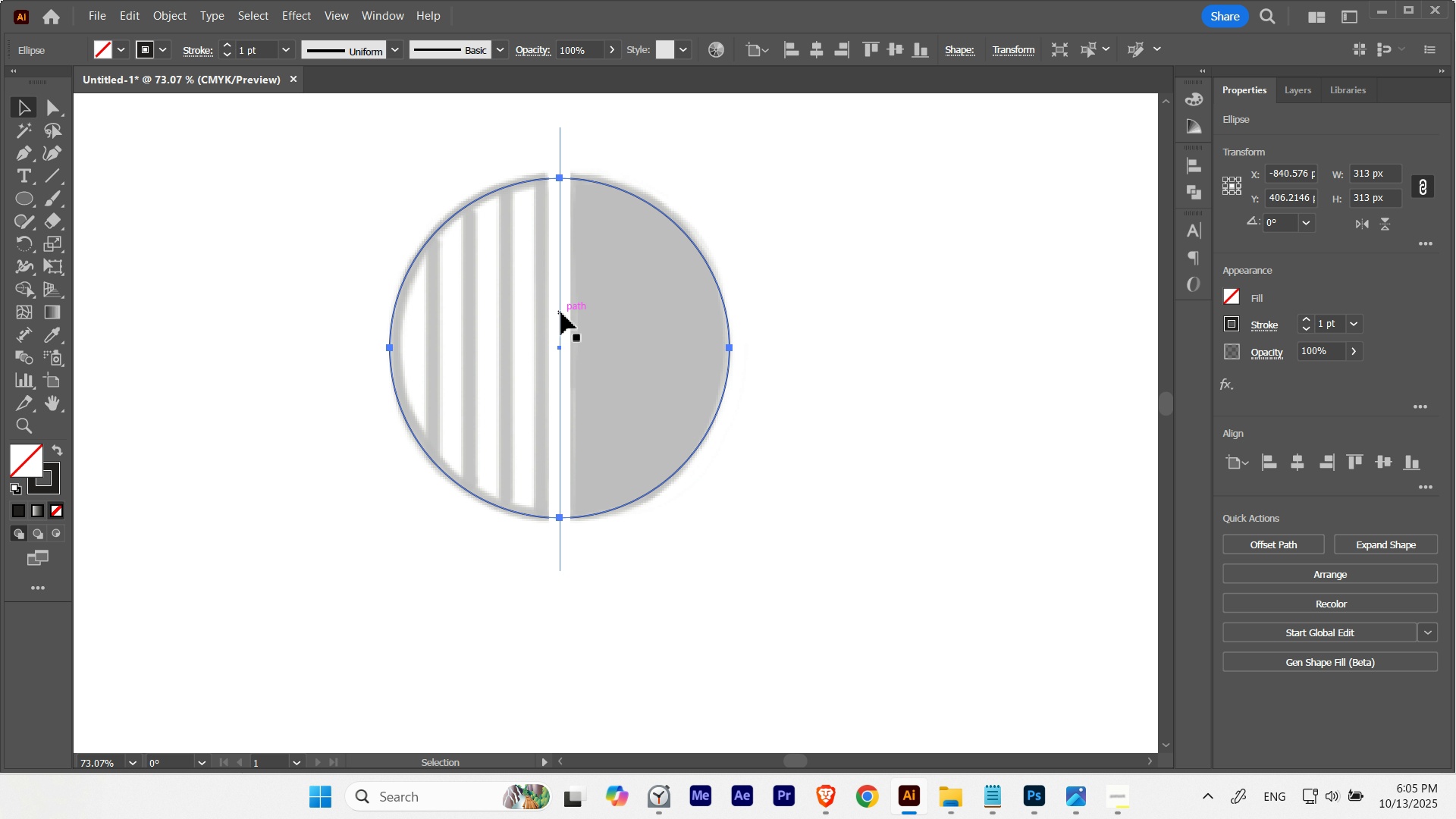 
left_click([561, 312])
 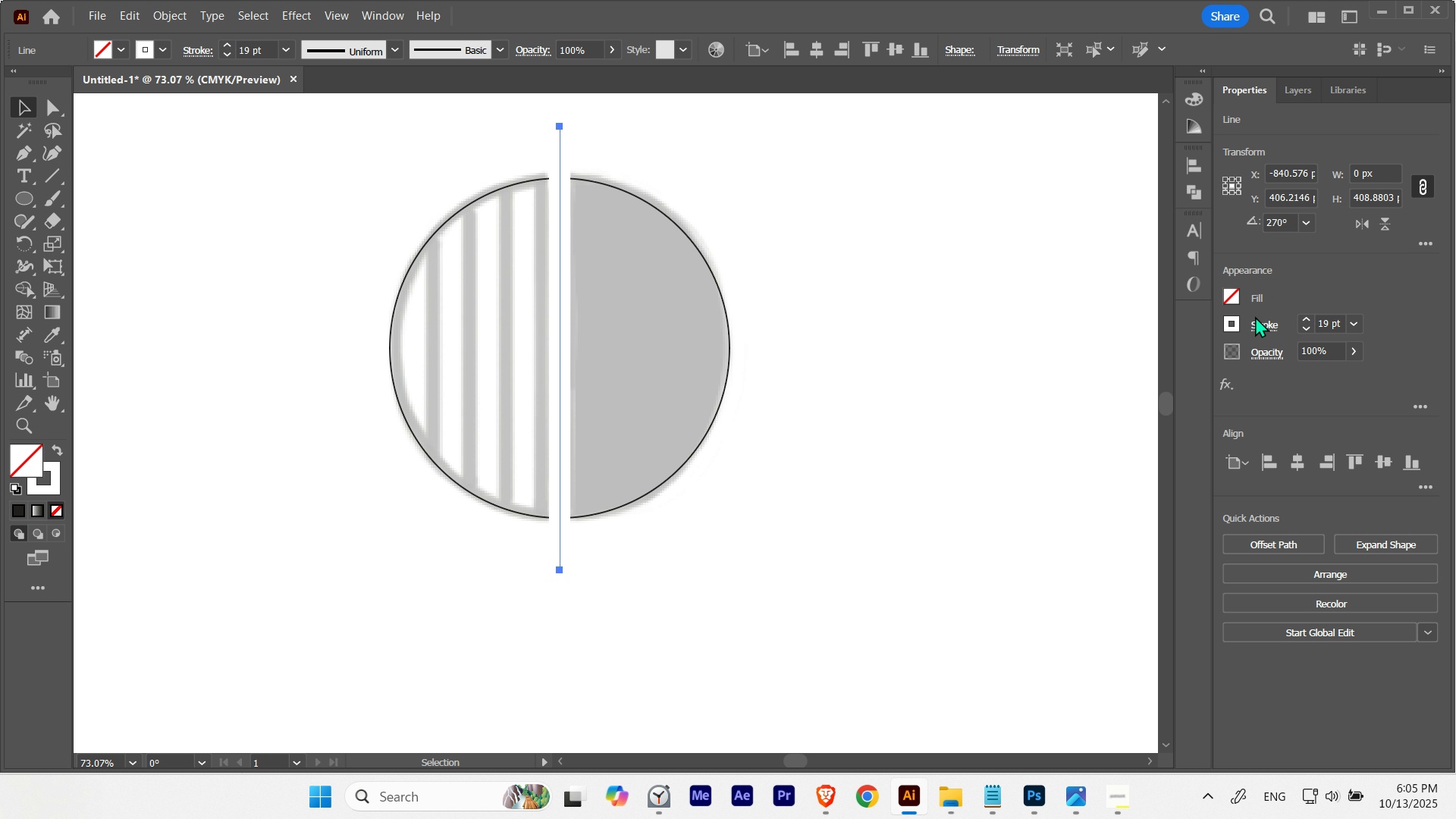 
left_click([1235, 324])
 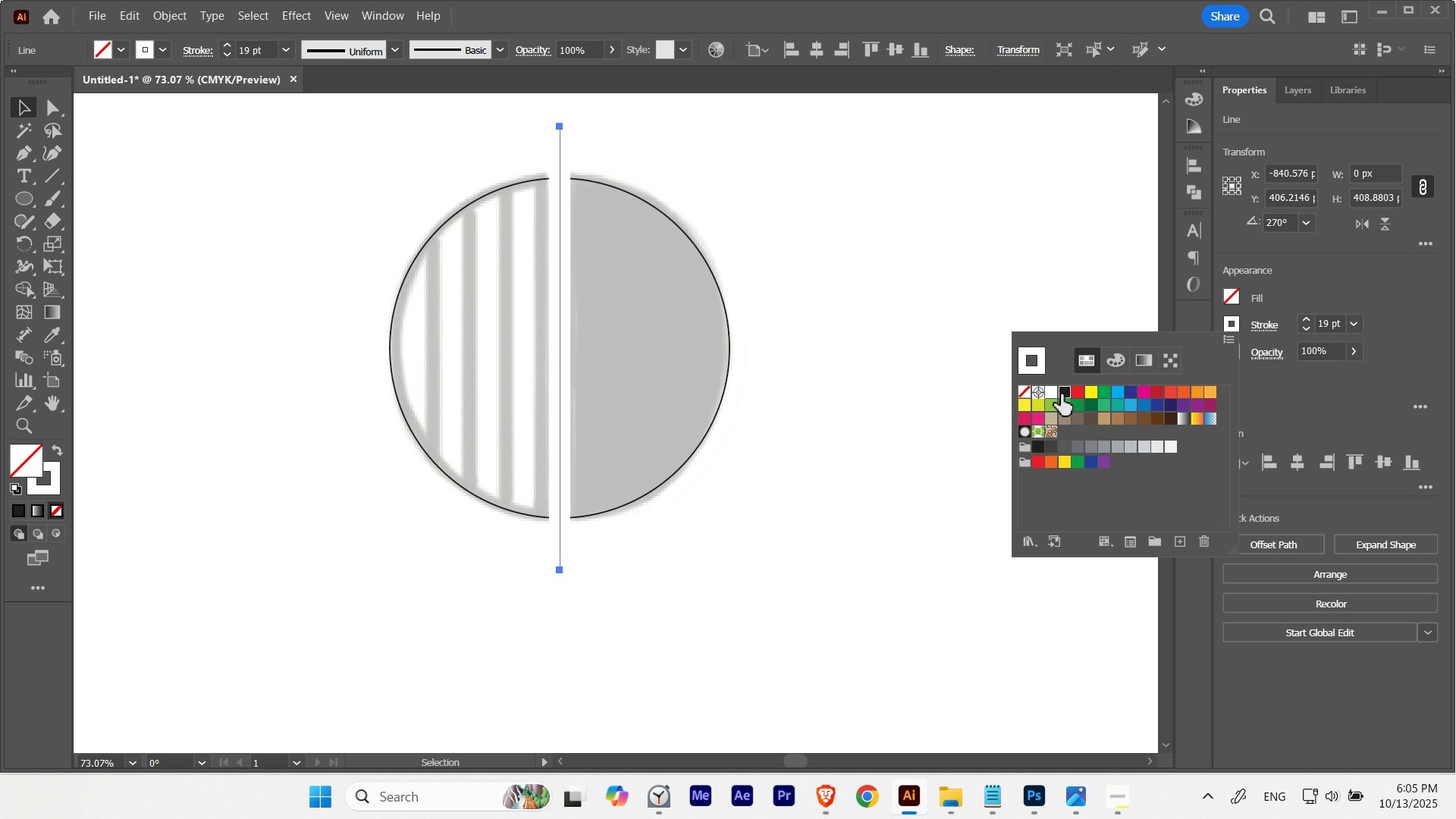 
left_click([1061, 394])
 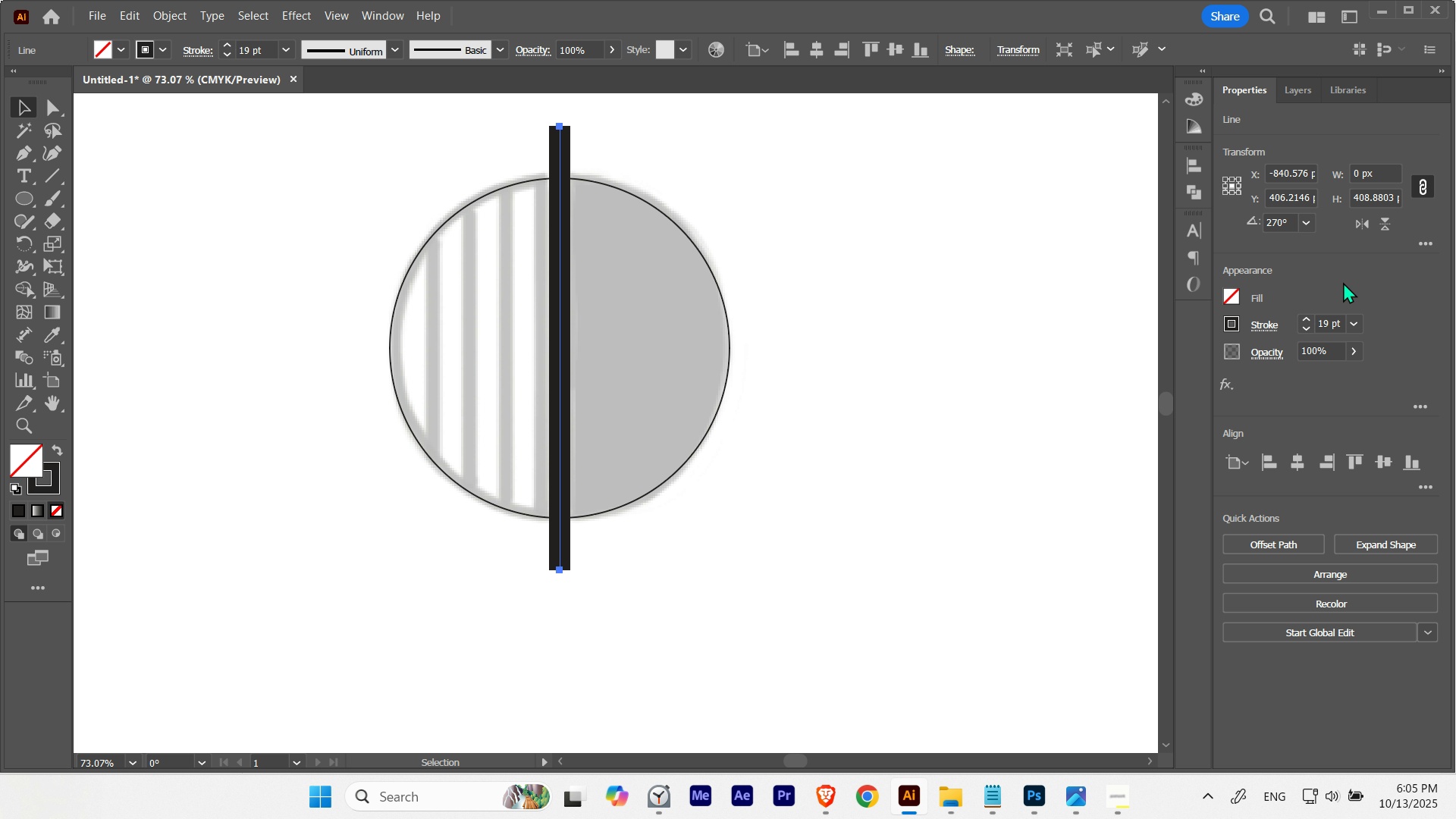 
double_click([1341, 284])
 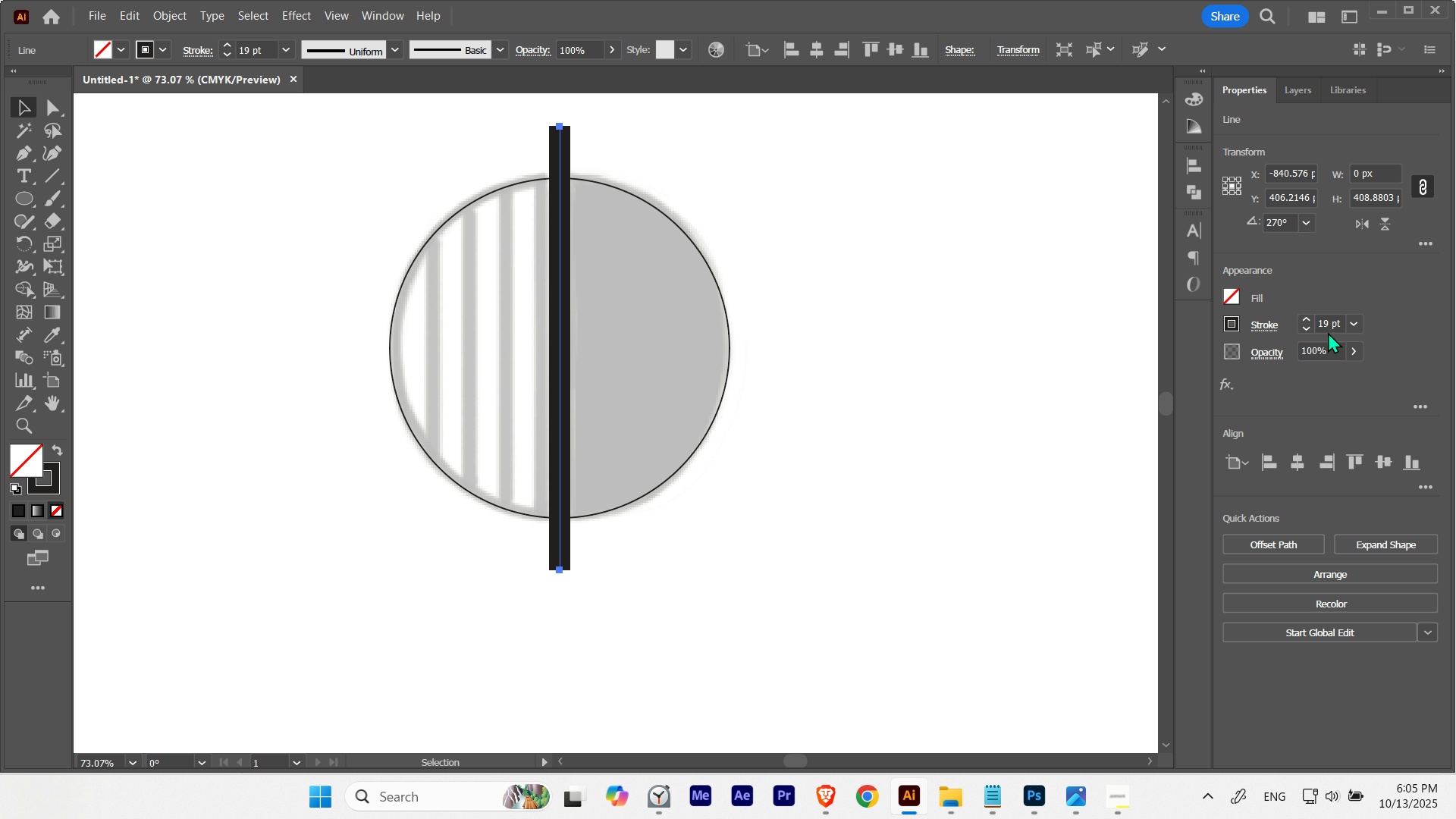 
scroll: coordinate [1329, 326], scroll_direction: down, amount: 4.0
 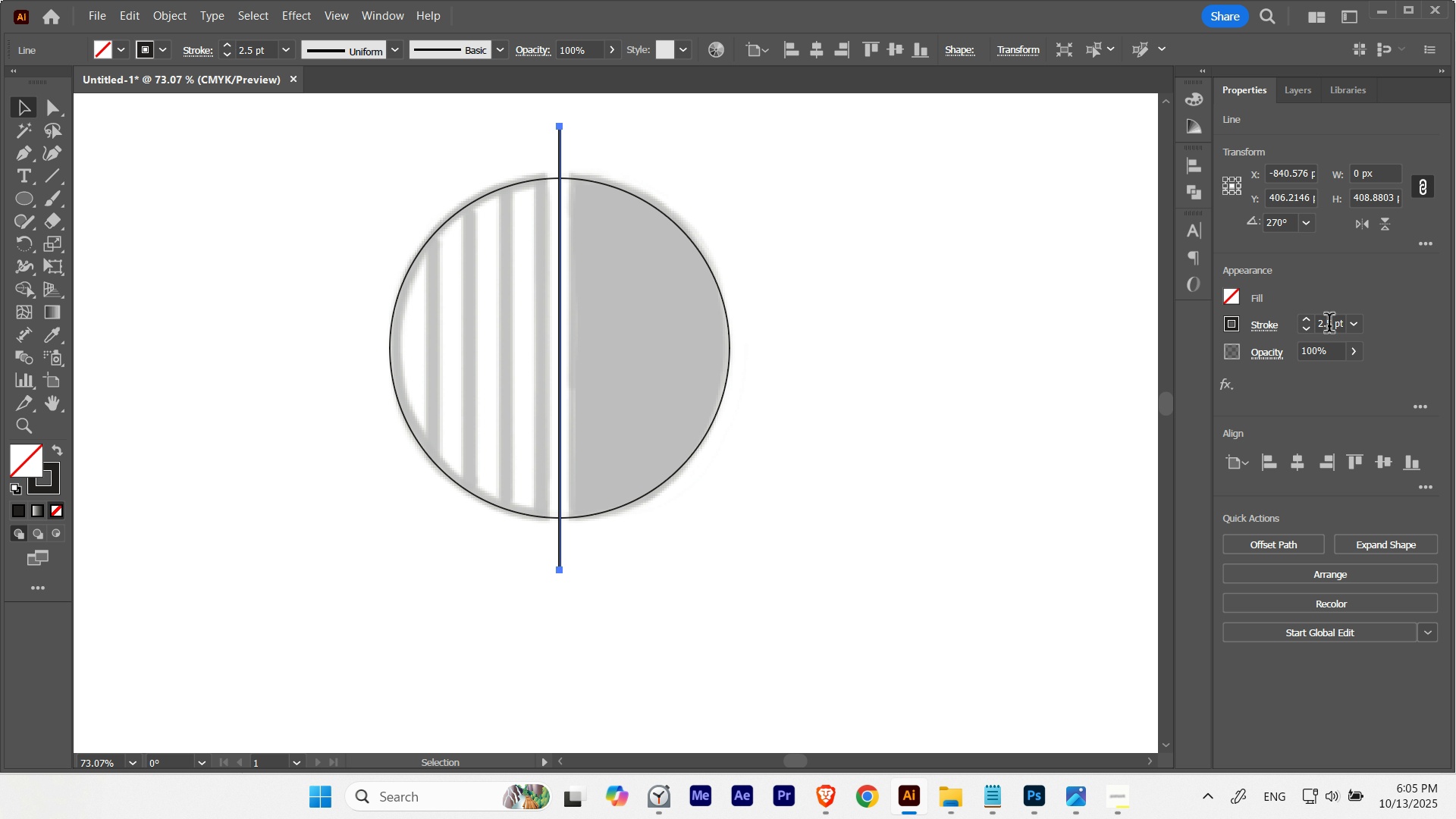 
hold_key(key=ShiftLeft, duration=1.15)
scroll: coordinate [1332, 325], scroll_direction: up, amount: 2.0
 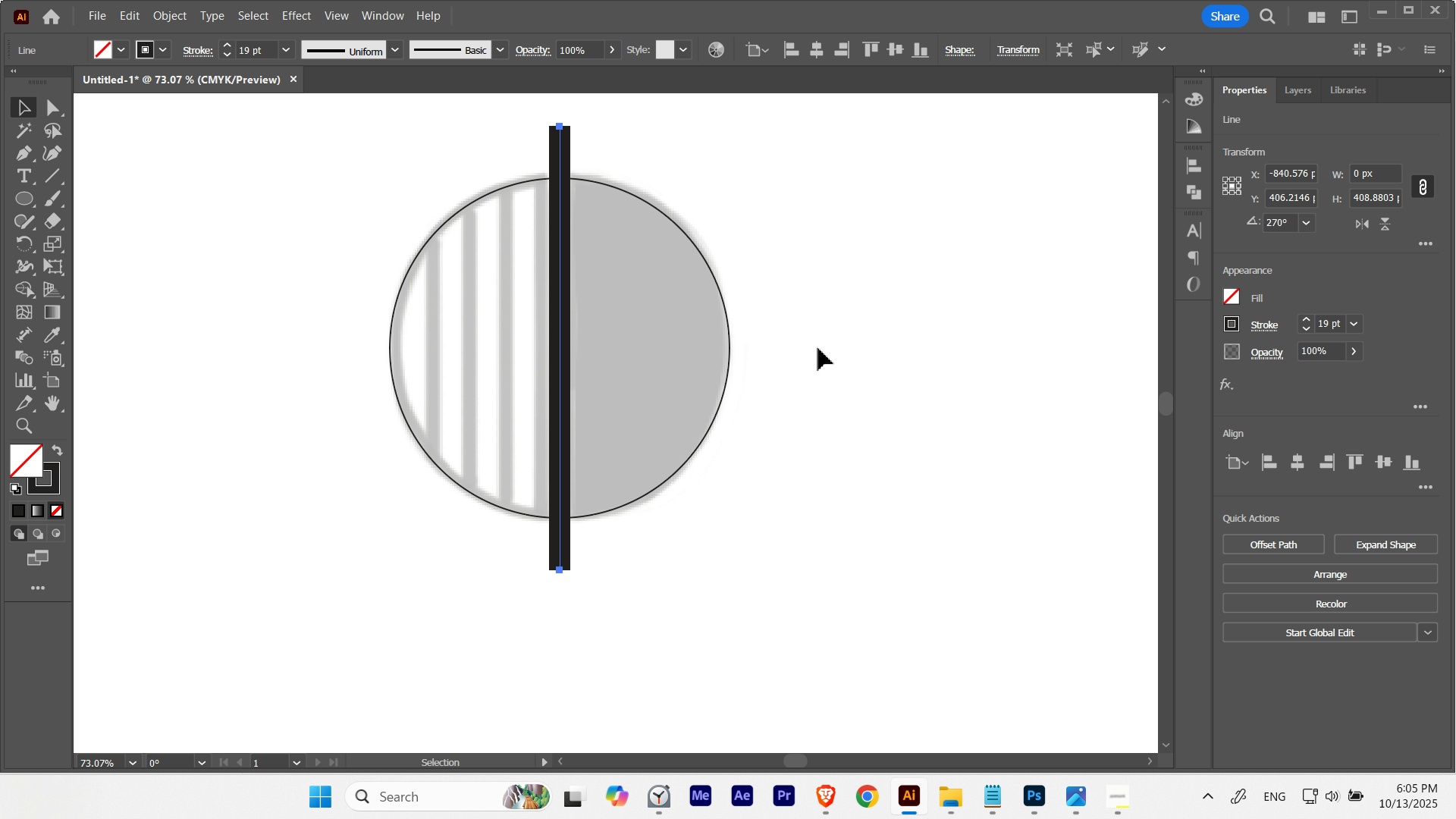 
key(Shift+X)
 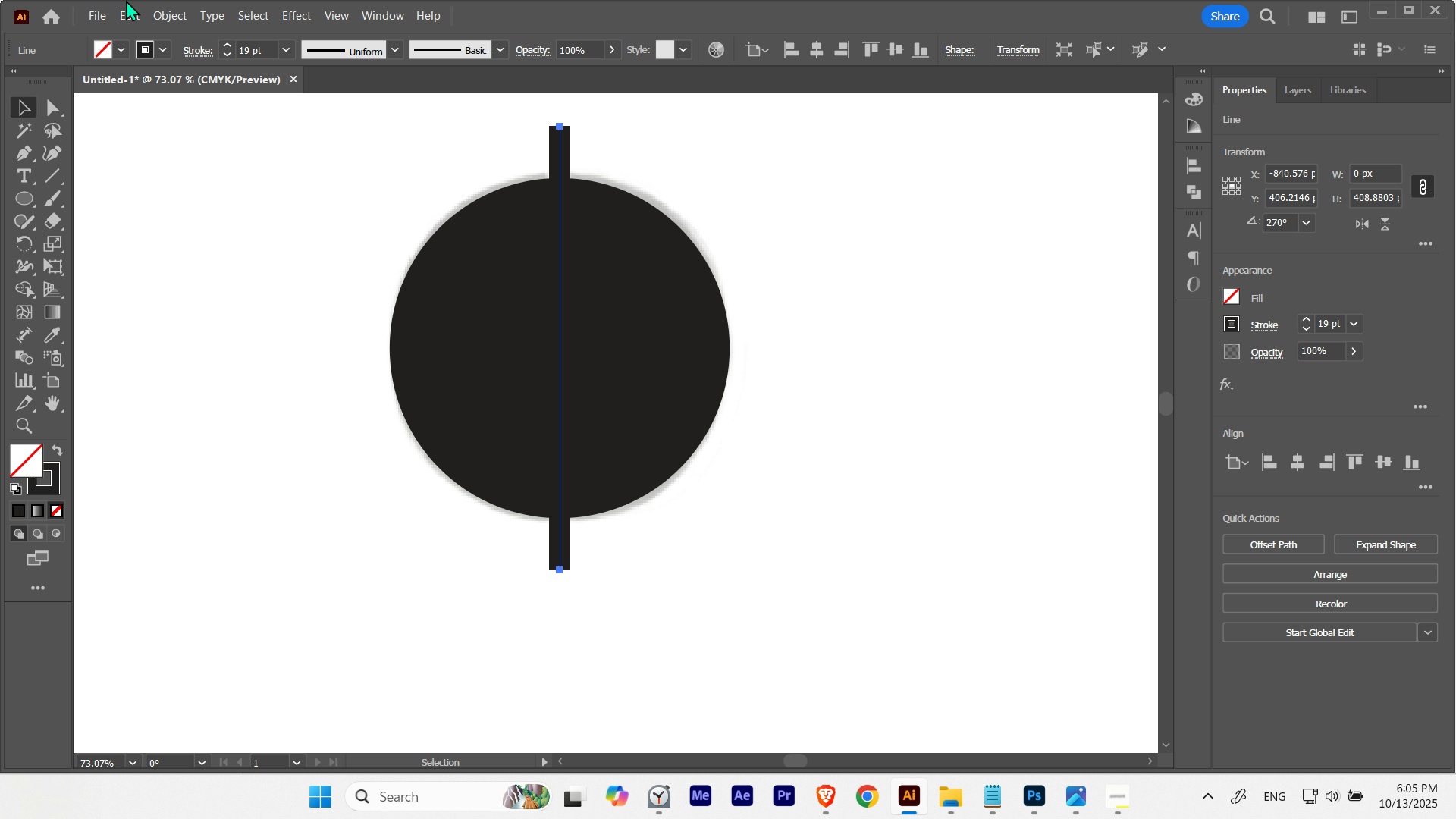 
left_click([142, 55])
 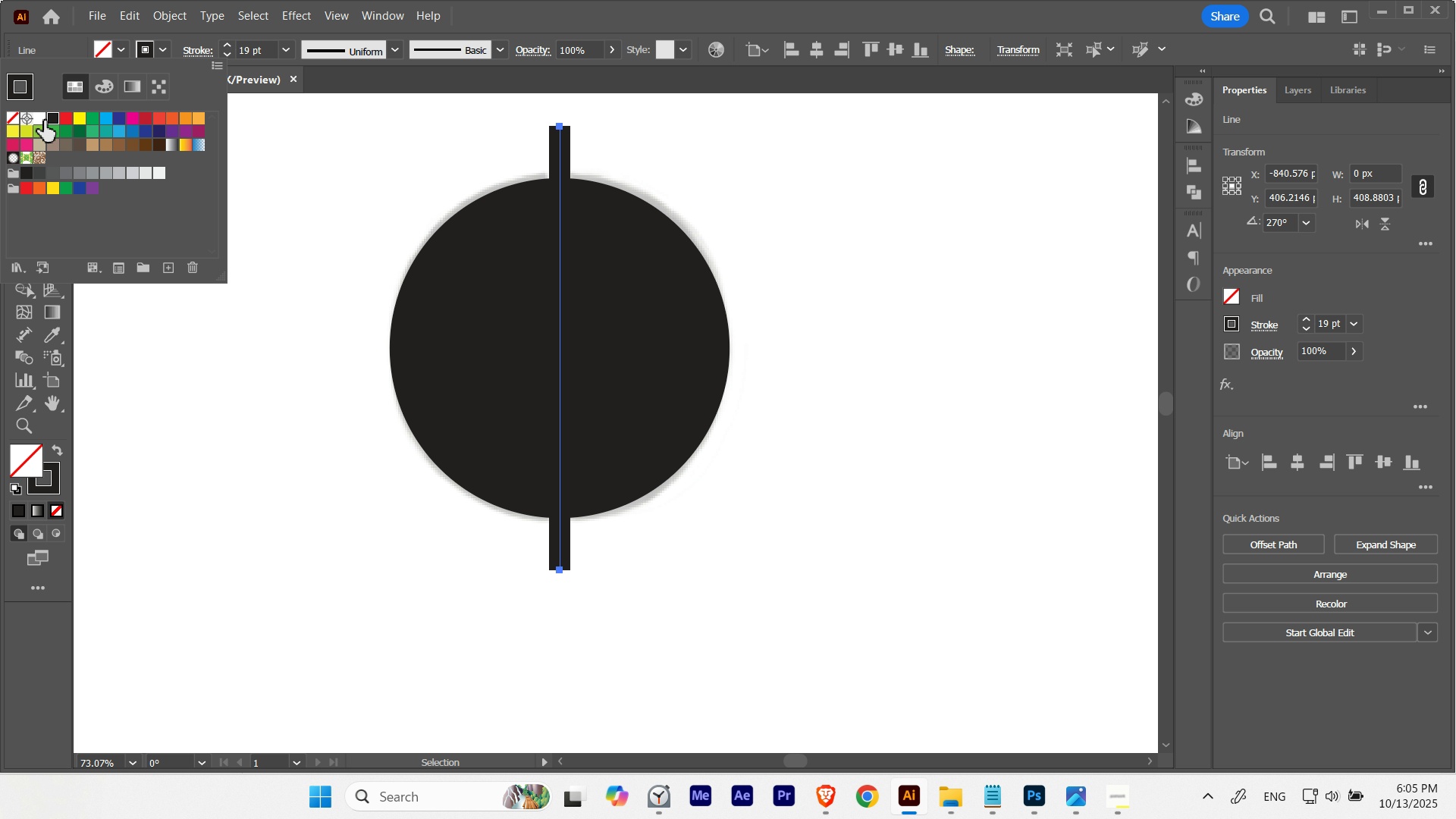 
left_click([42, 120])
 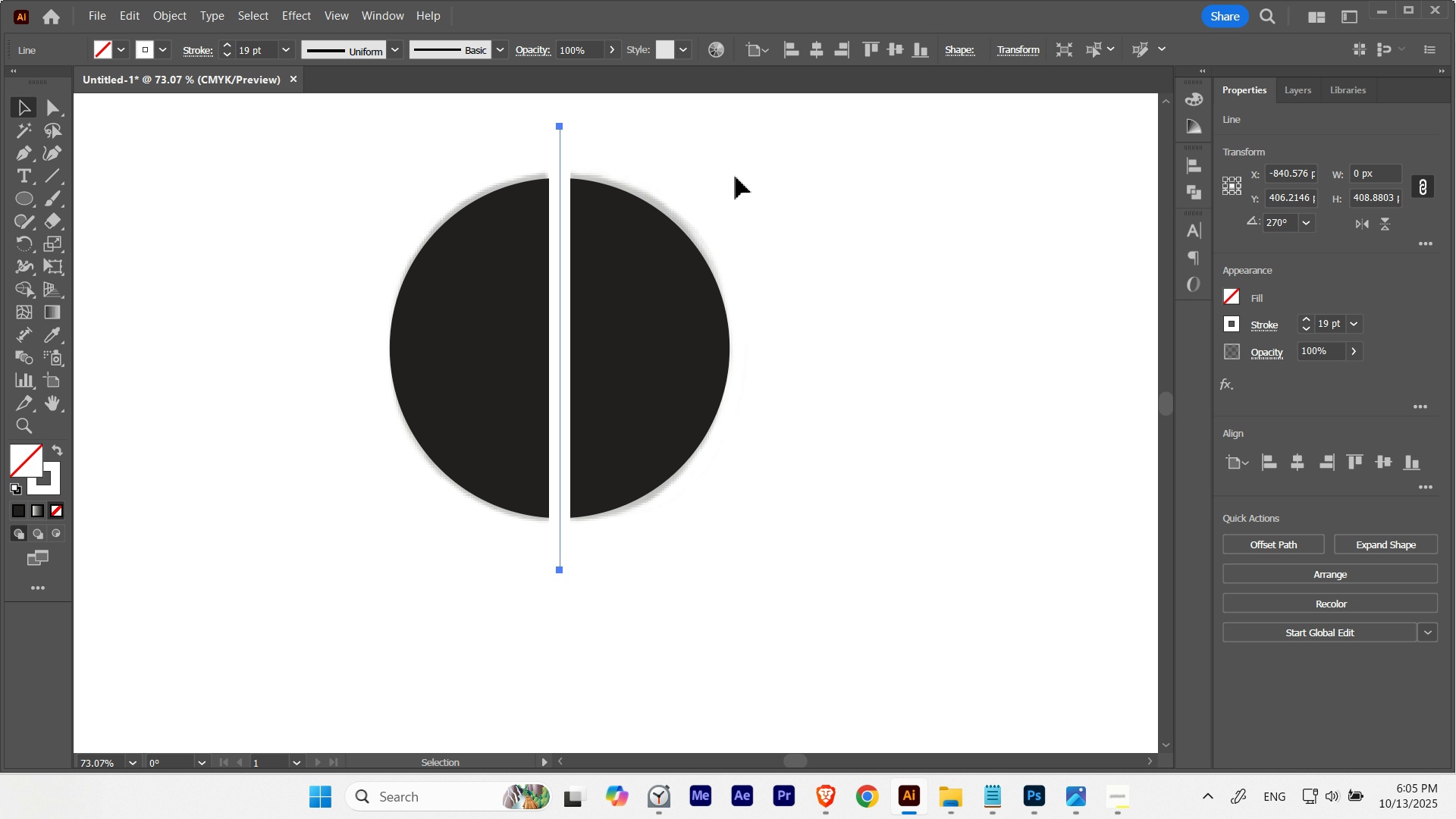 
double_click([749, 175])
 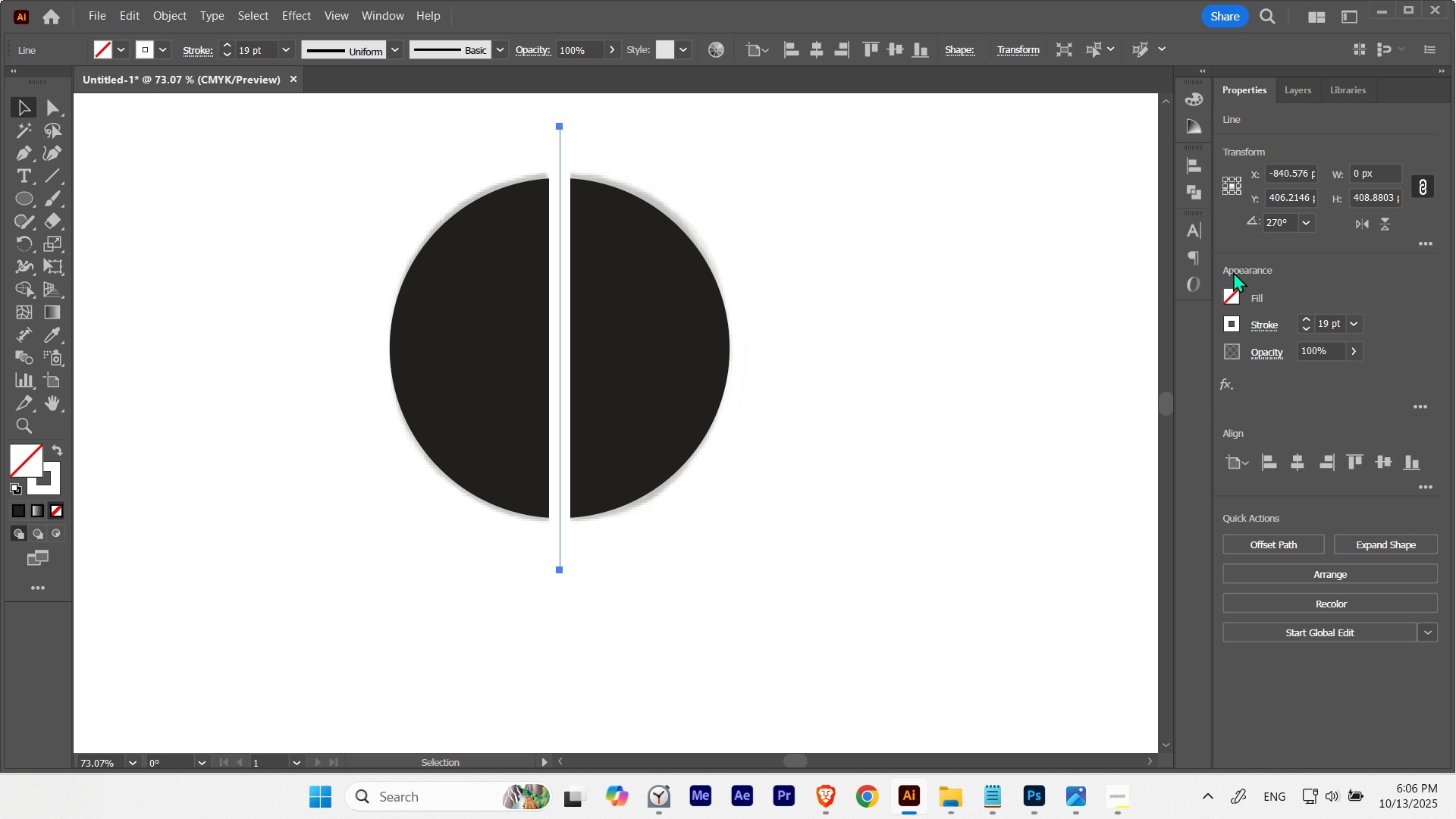 
key(Control+ControlLeft)
 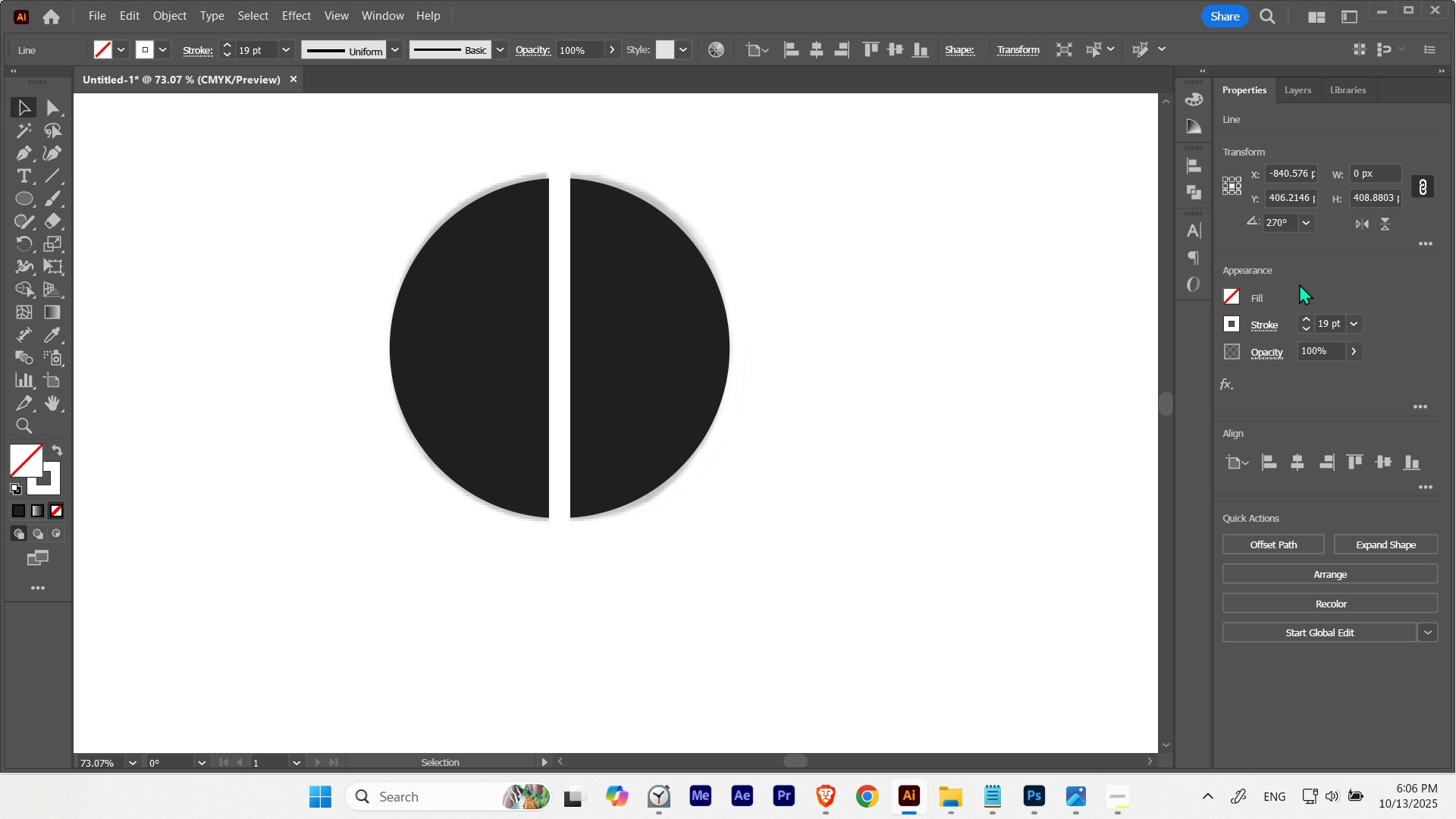 
key(Control+H)
 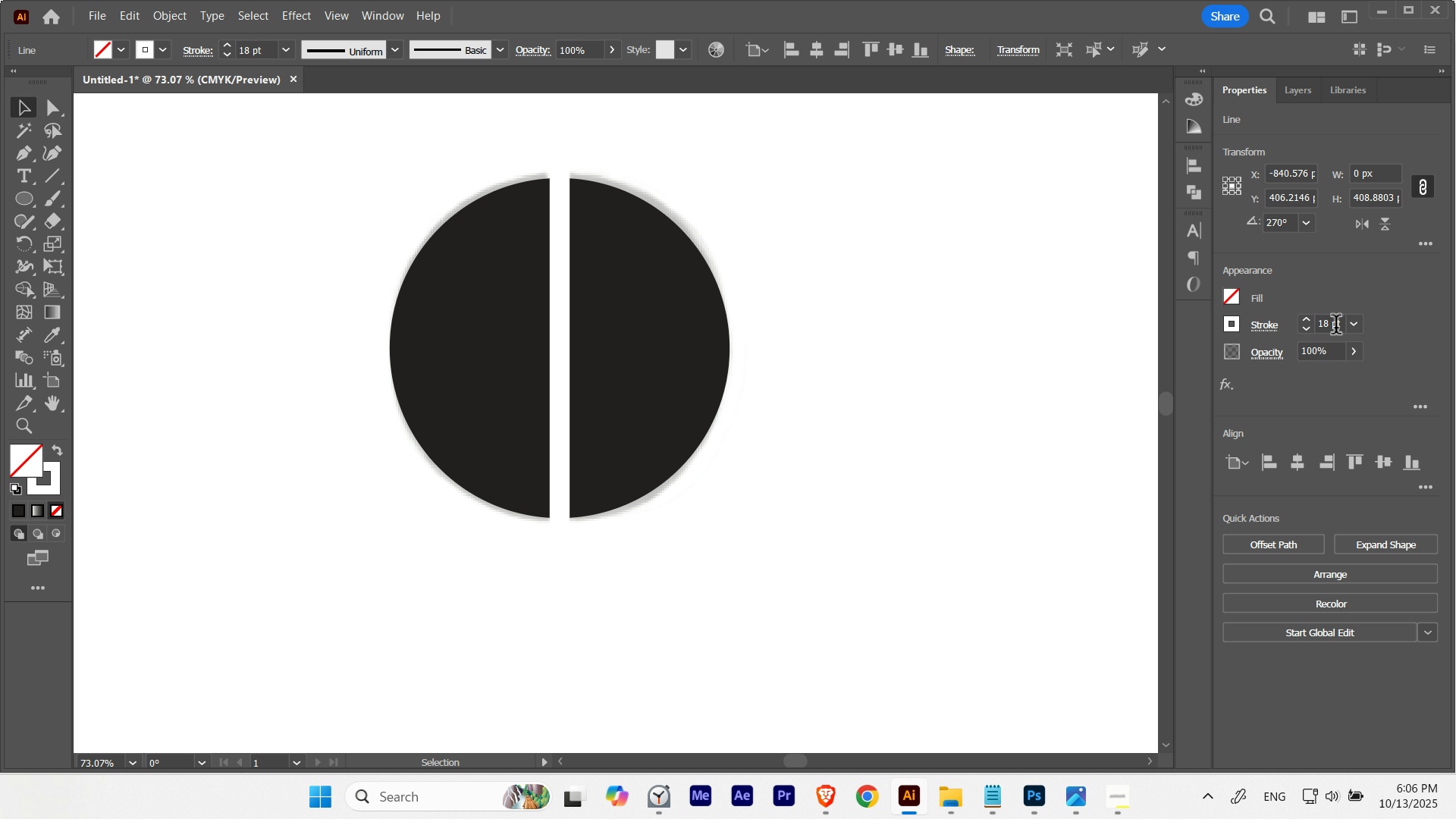 
scroll: coordinate [1336, 328], scroll_direction: none, amount: 0.0
 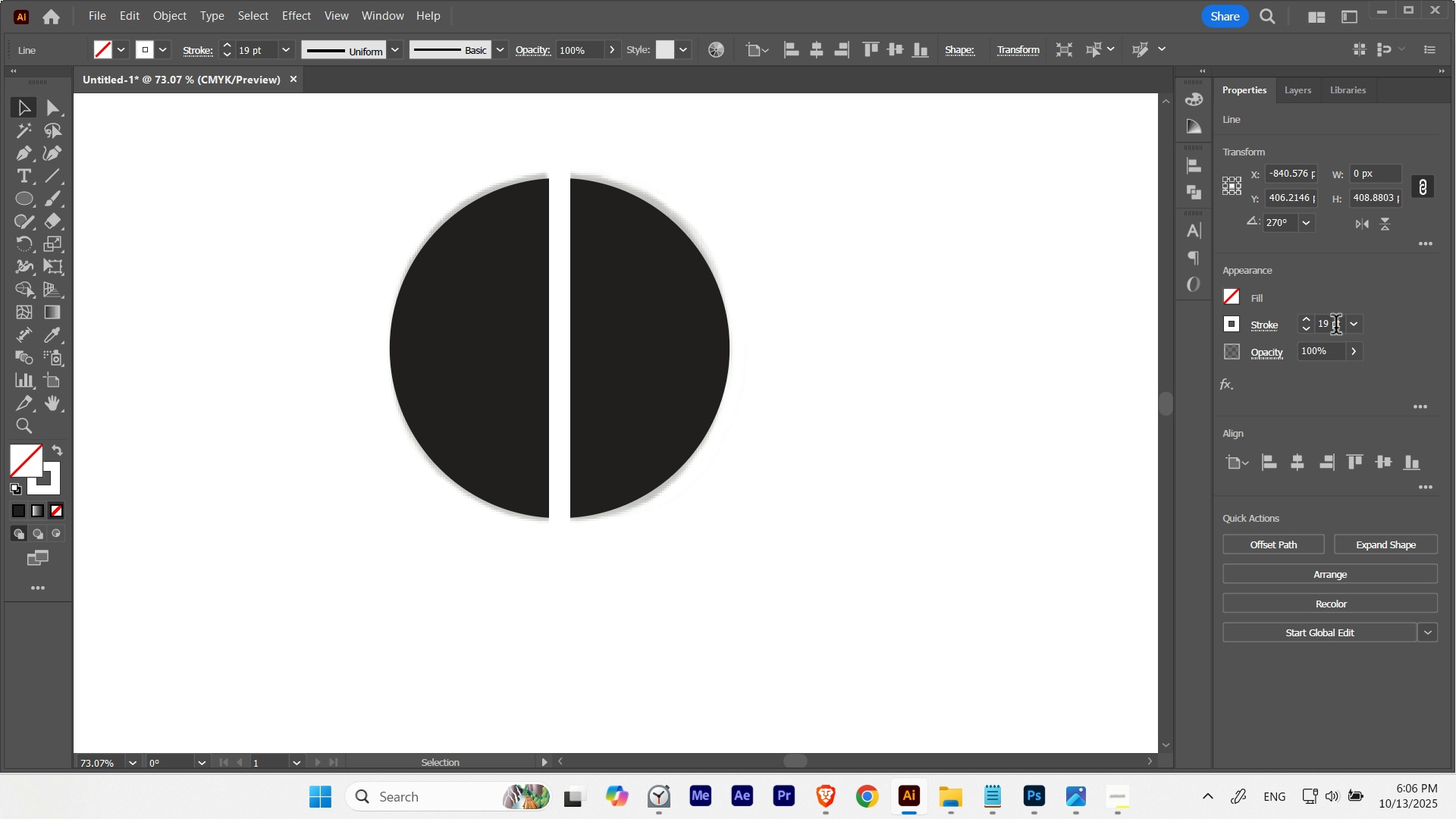 
scroll: coordinate [1336, 328], scroll_direction: up, amount: 1.0
 